 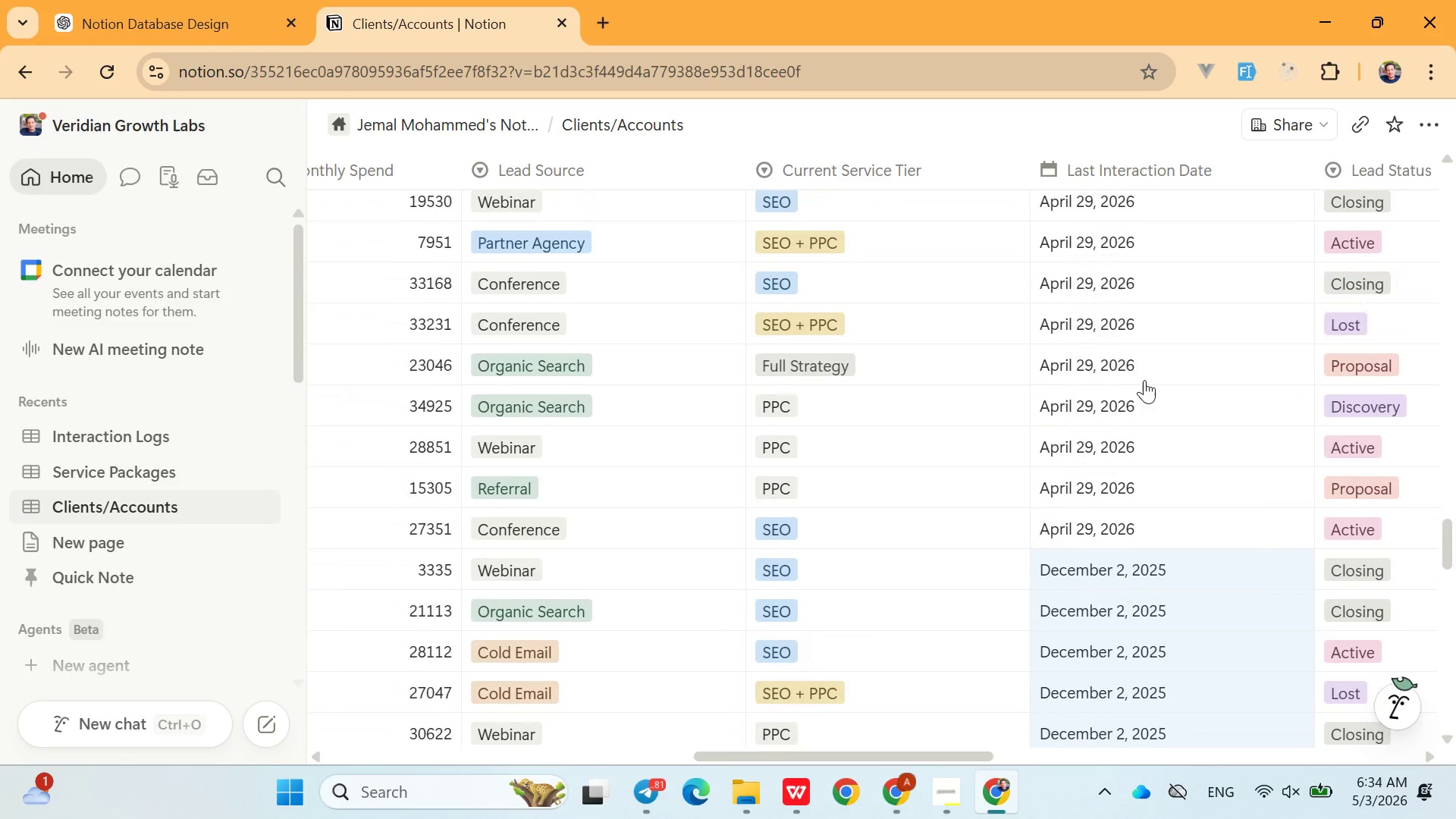 
left_click([1156, 513])
 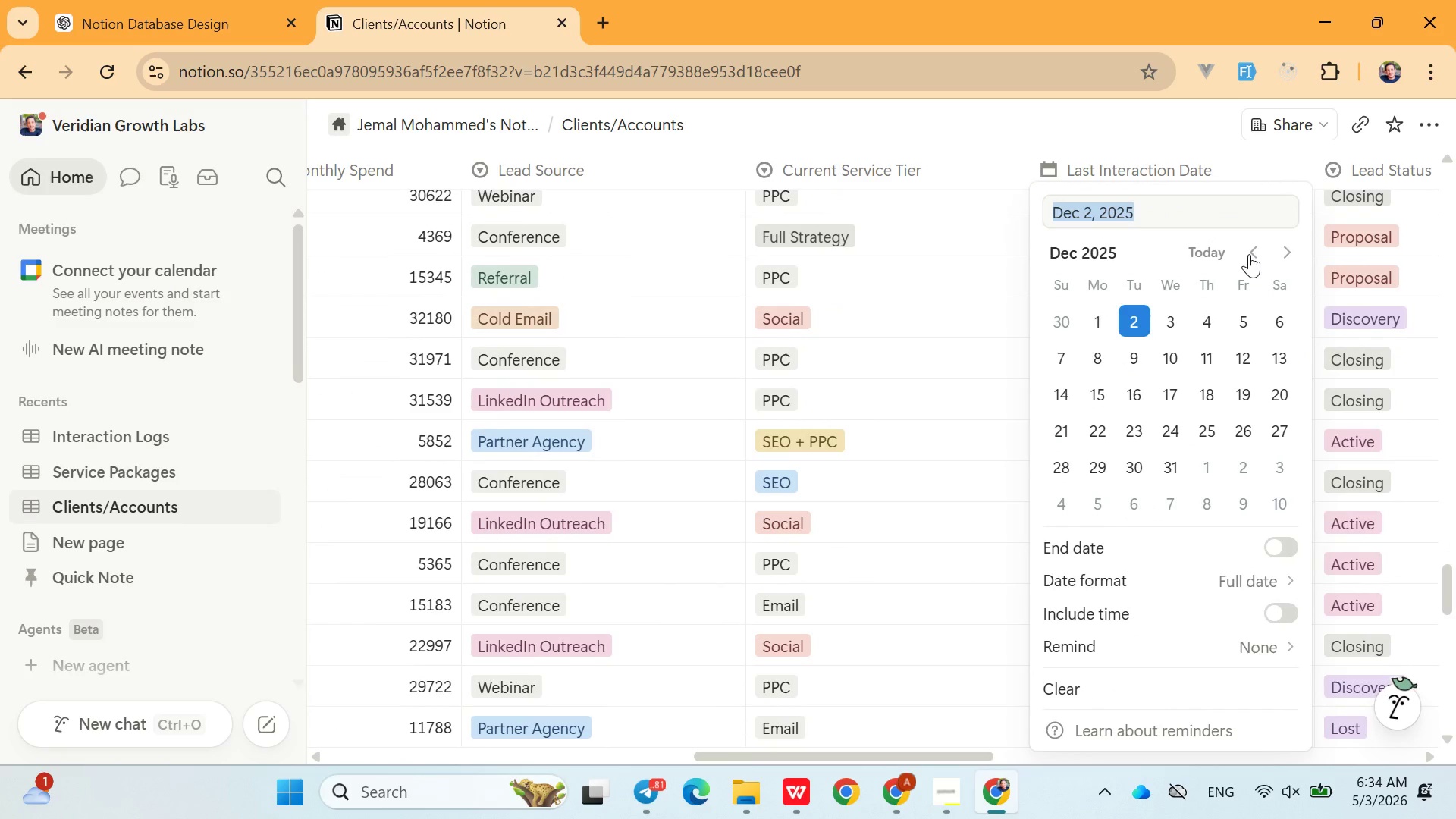 
double_click([1249, 254])
 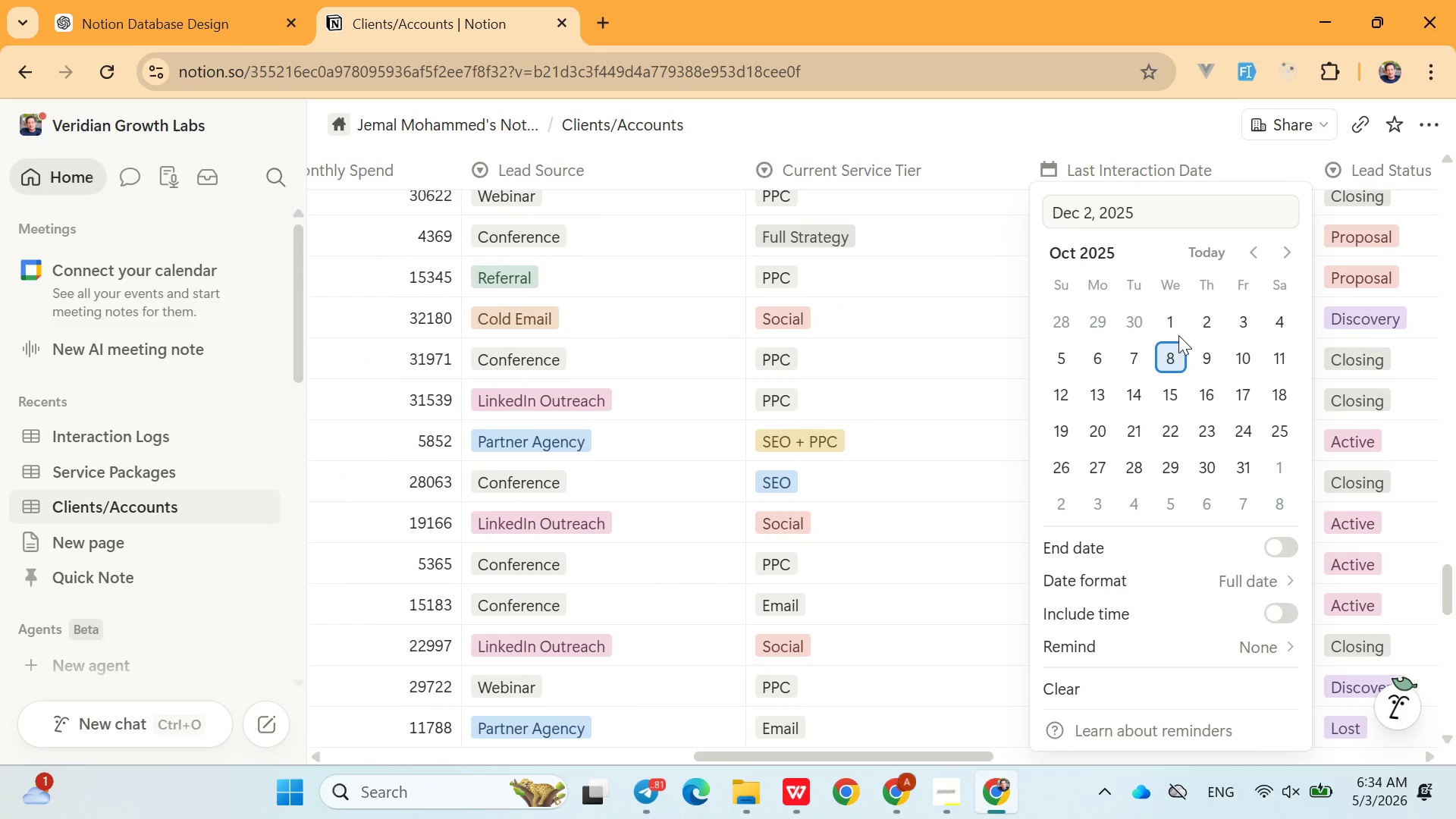 
left_click([1181, 324])
 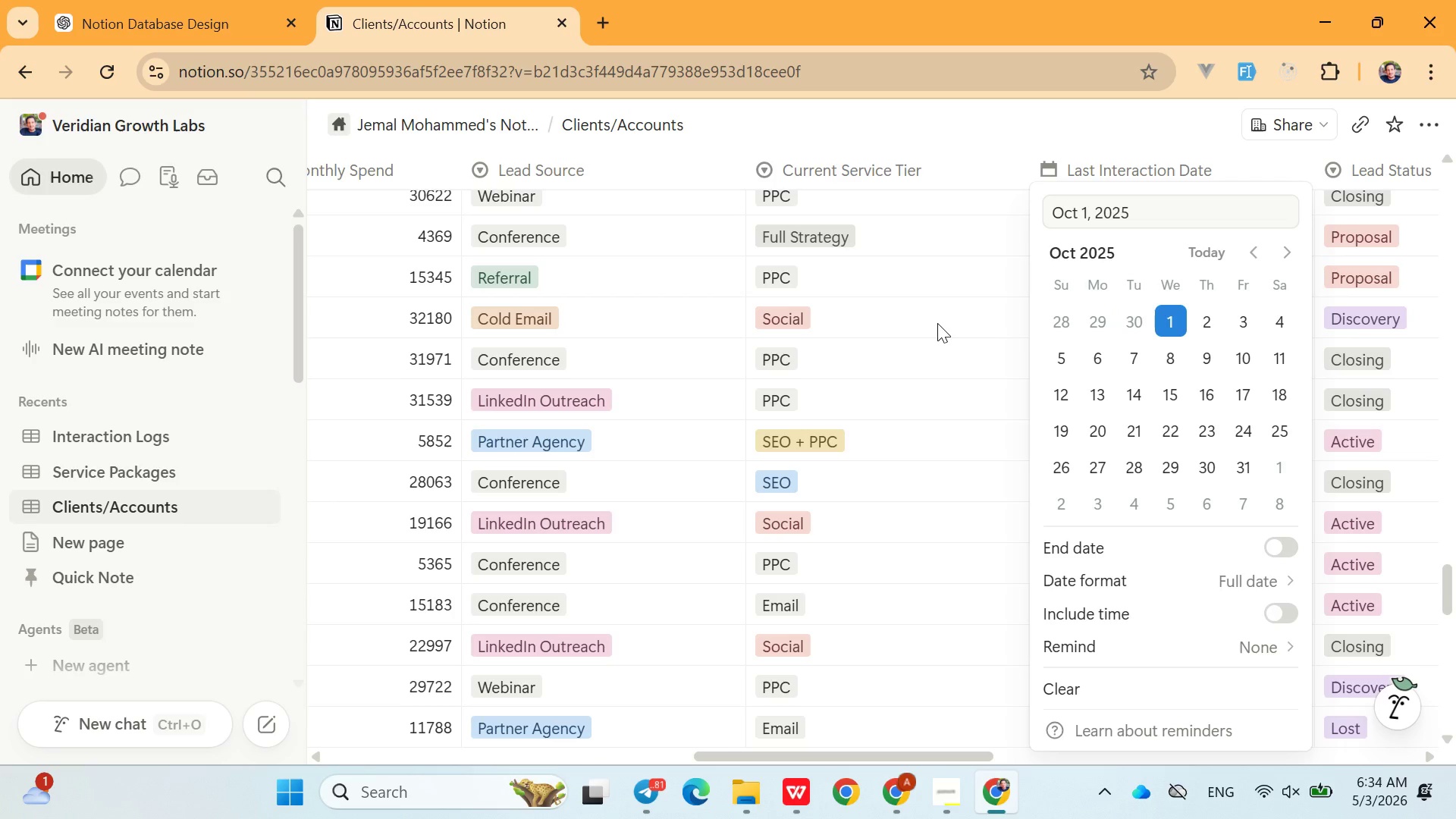 
left_click([937, 323])
 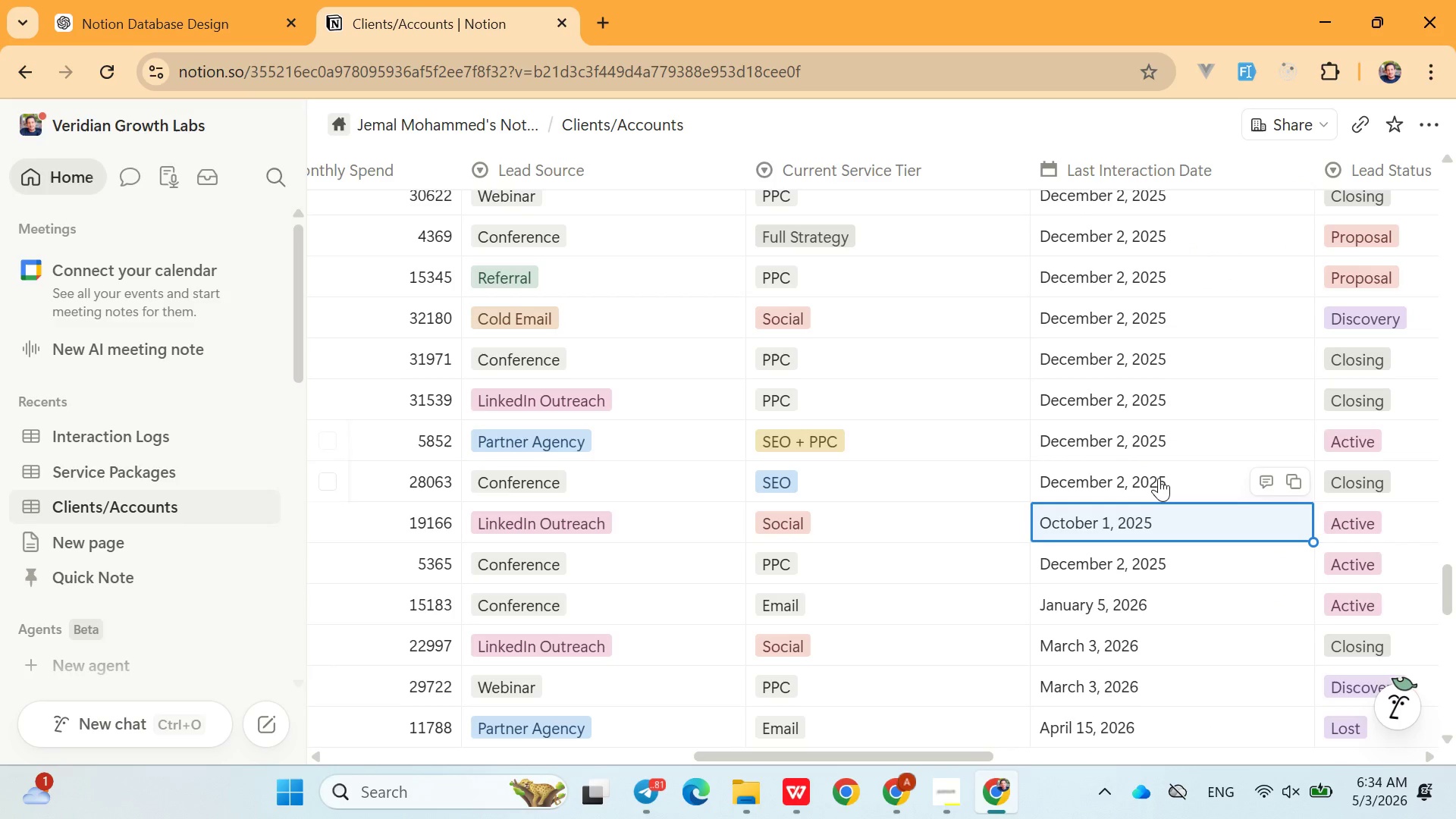 
left_click([1159, 478])
 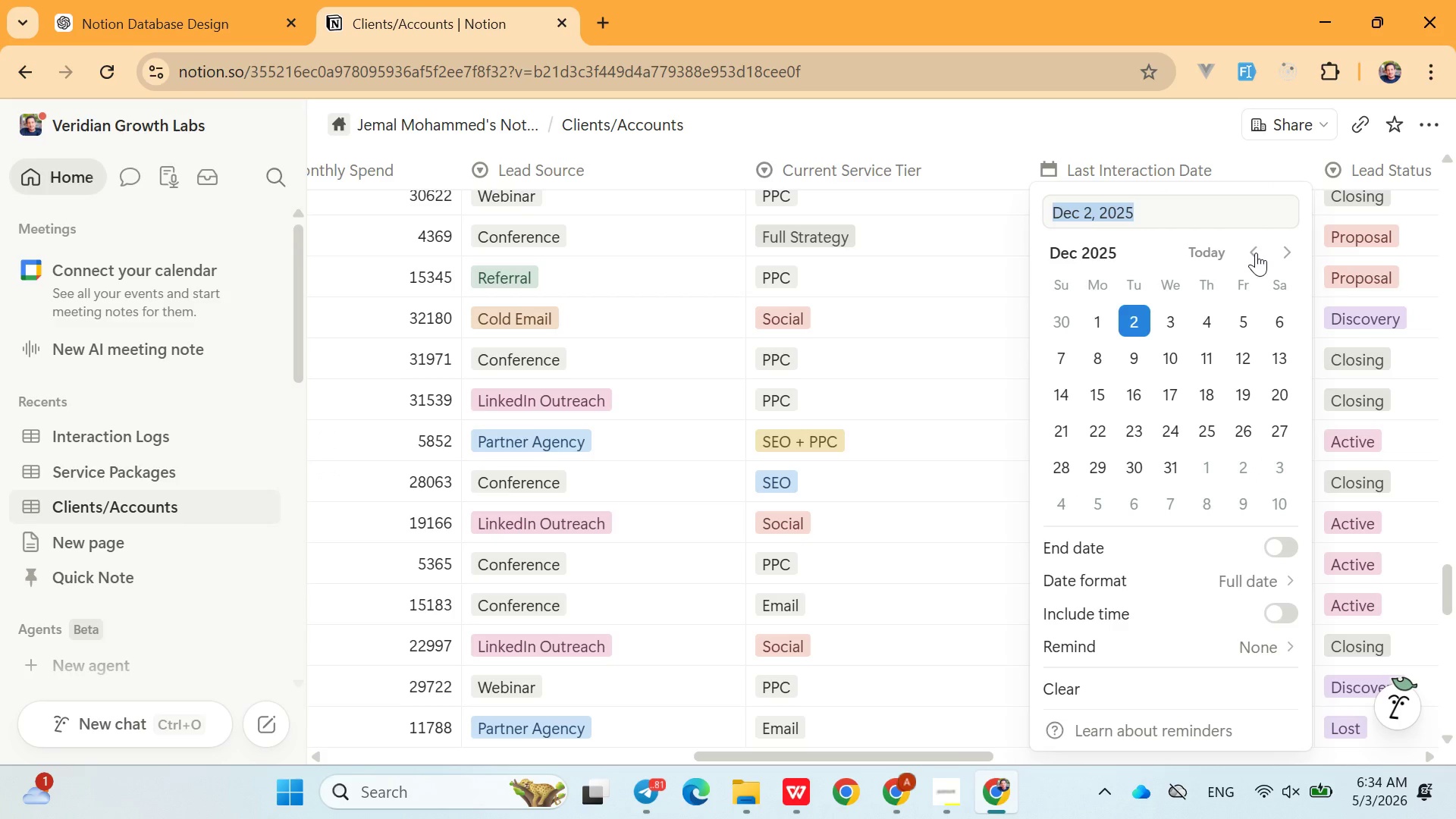 
double_click([1255, 262])
 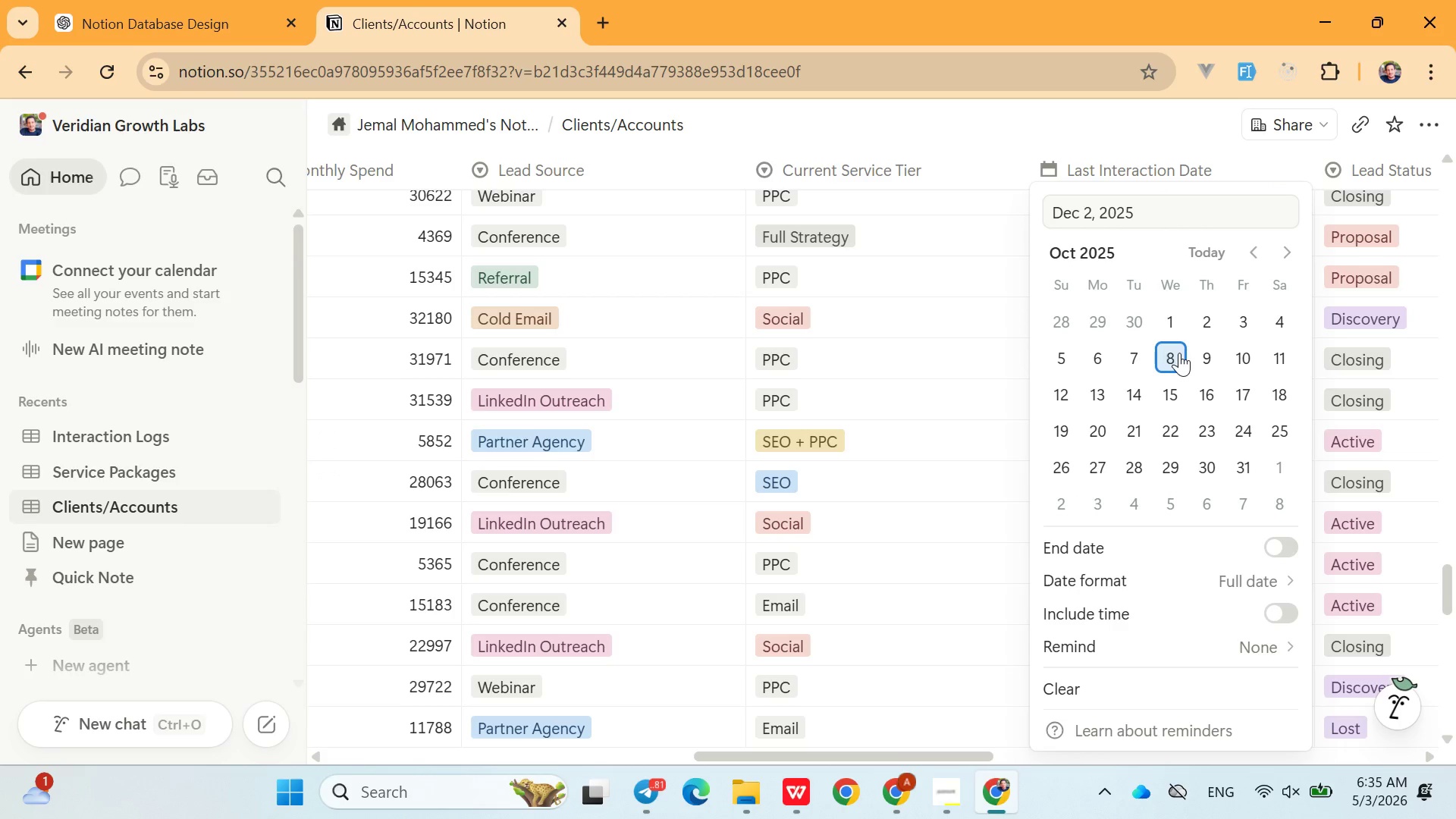 
left_click([1179, 353])
 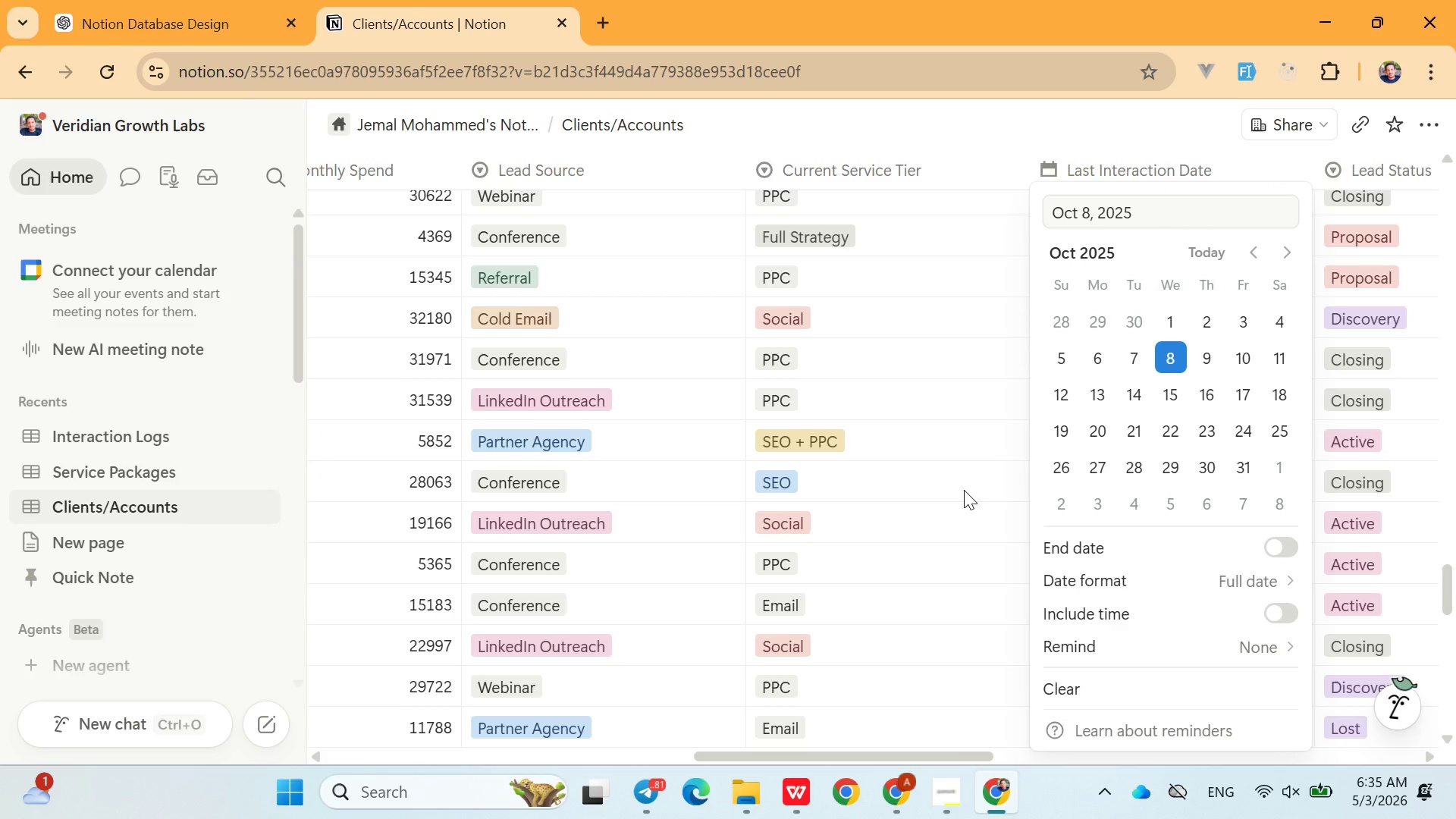 
left_click([964, 490])
 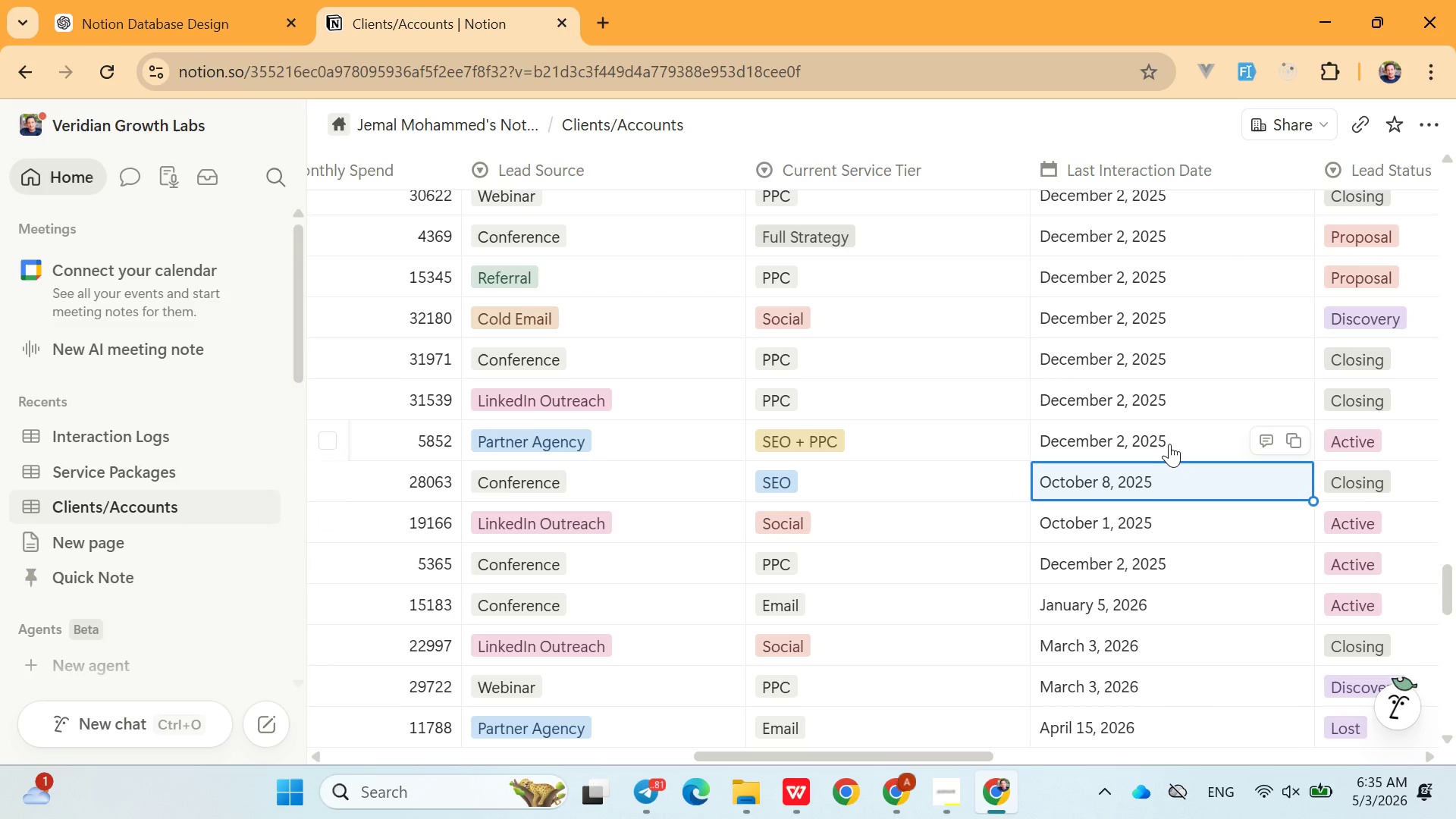 
left_click([1172, 441])
 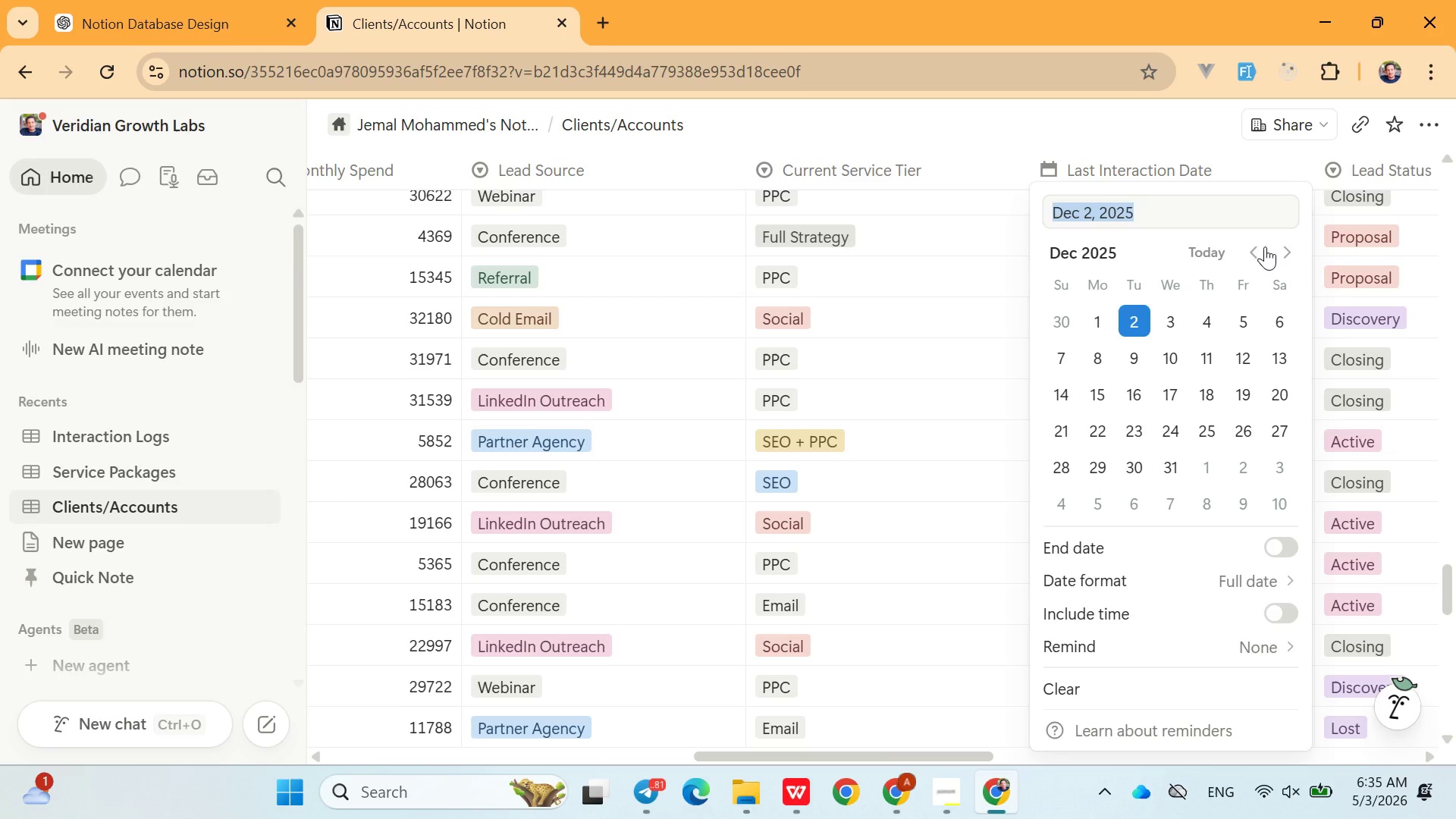 
left_click([1266, 249])
 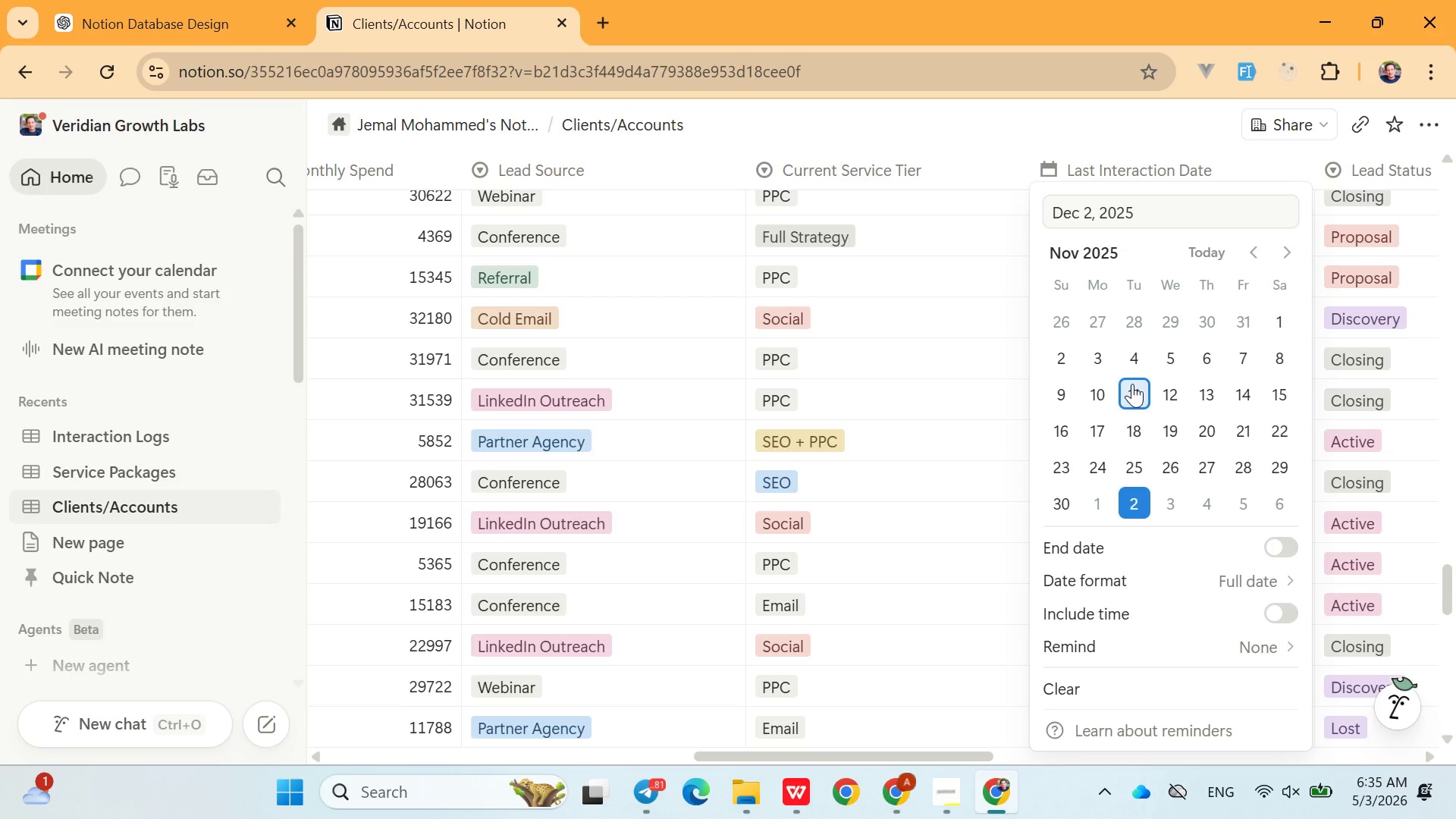 
left_click([1132, 384])
 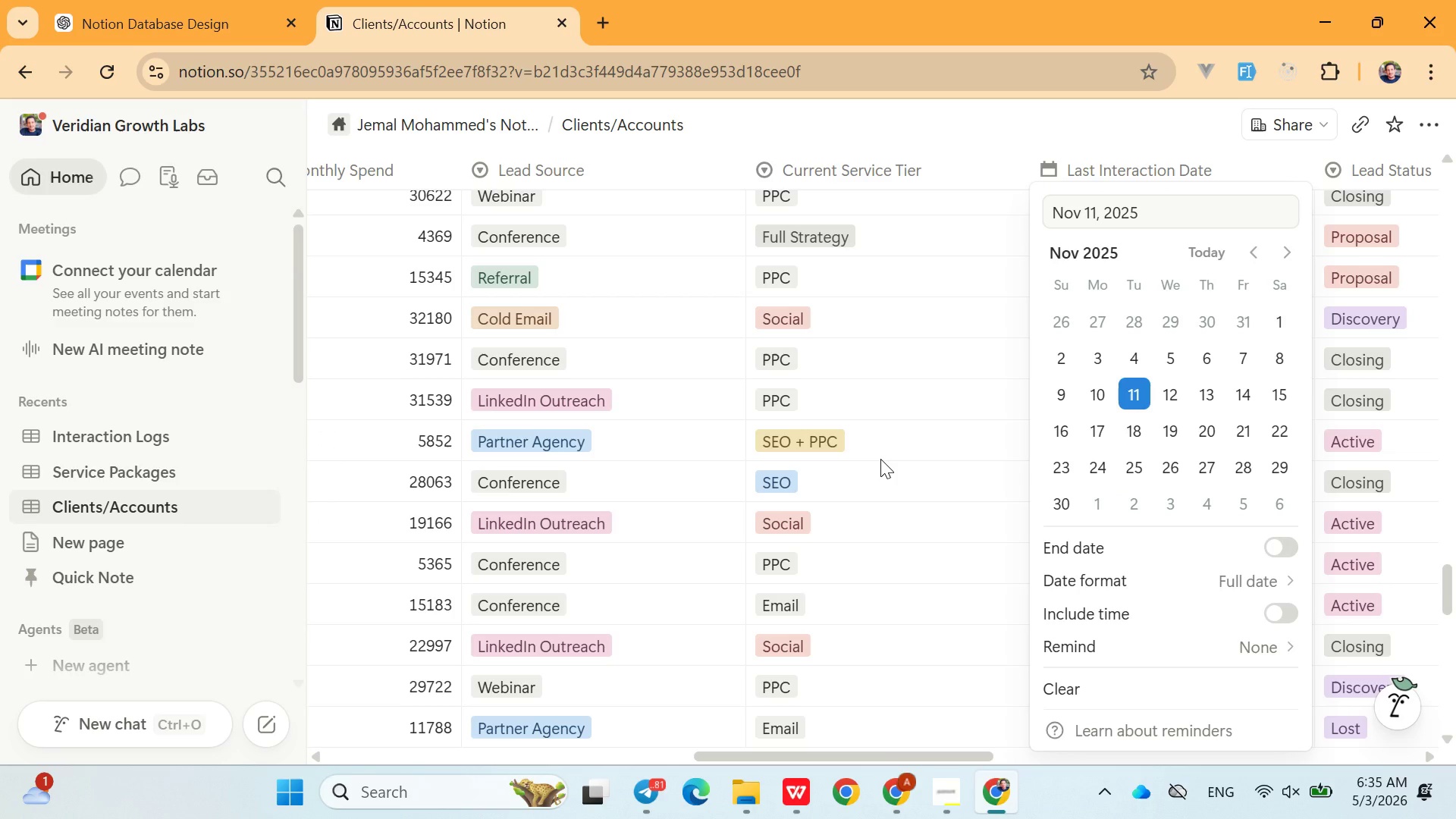 
left_click([880, 459])
 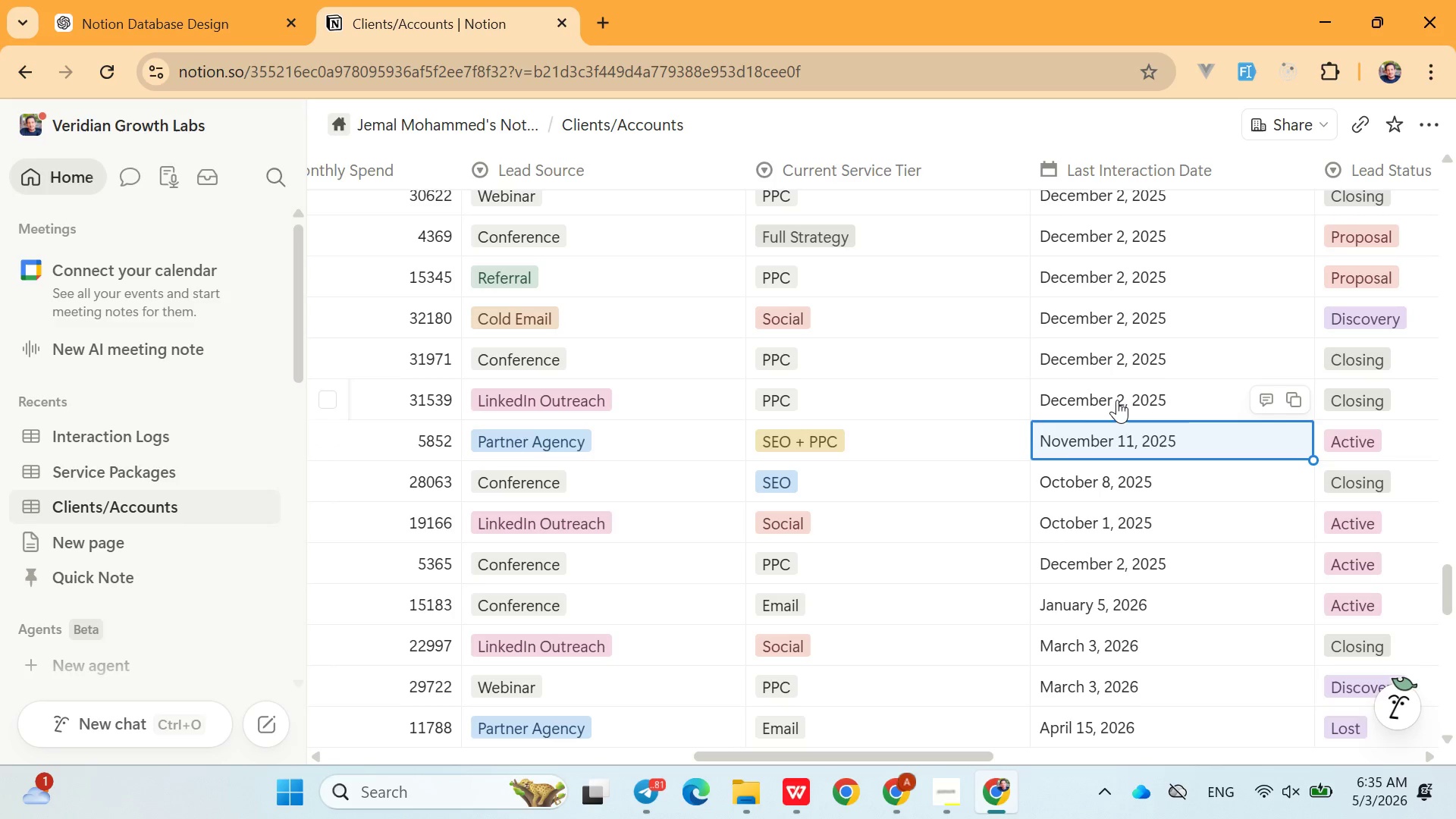 
left_click([1117, 400])
 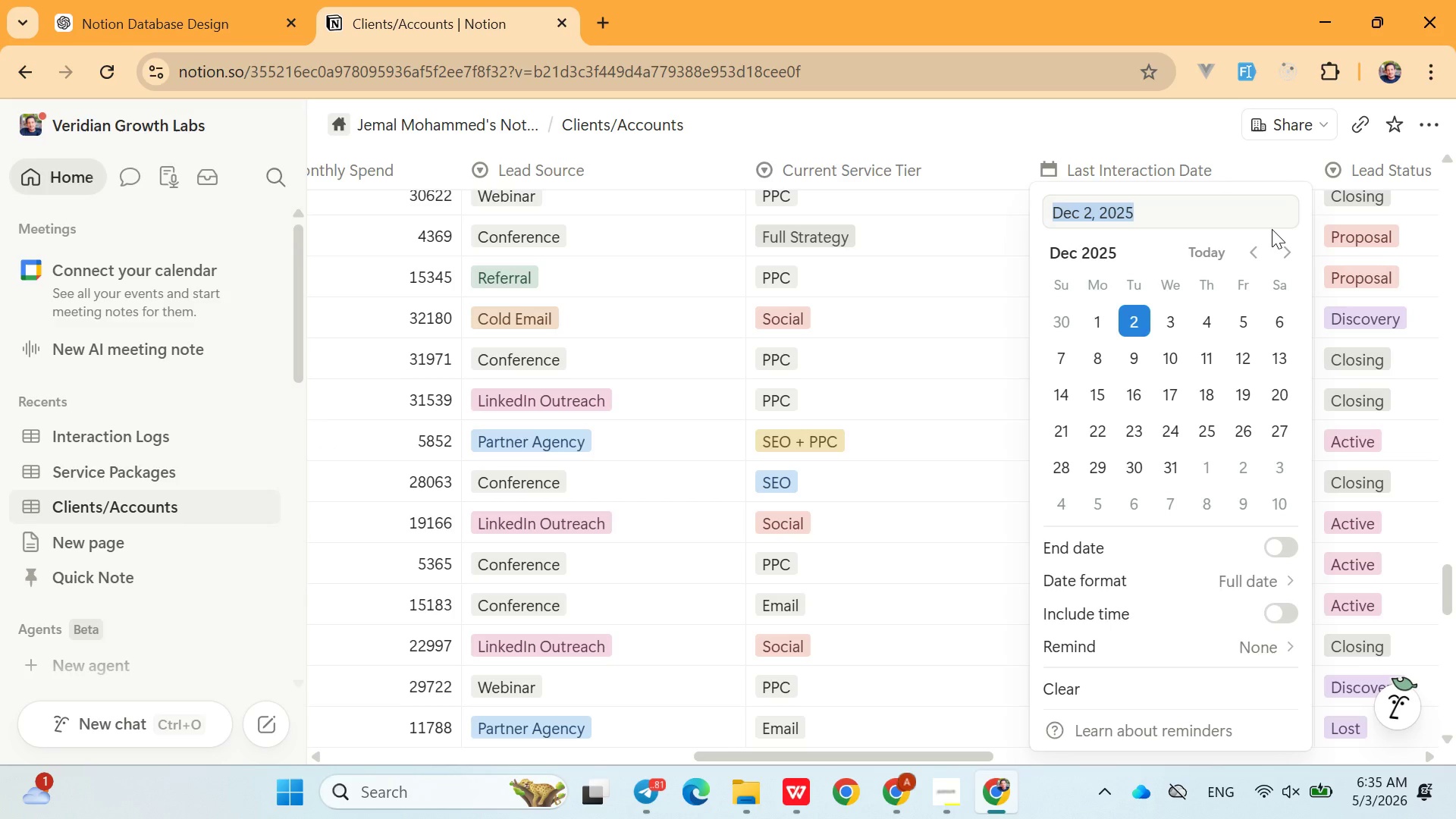 
left_click([1272, 233])
 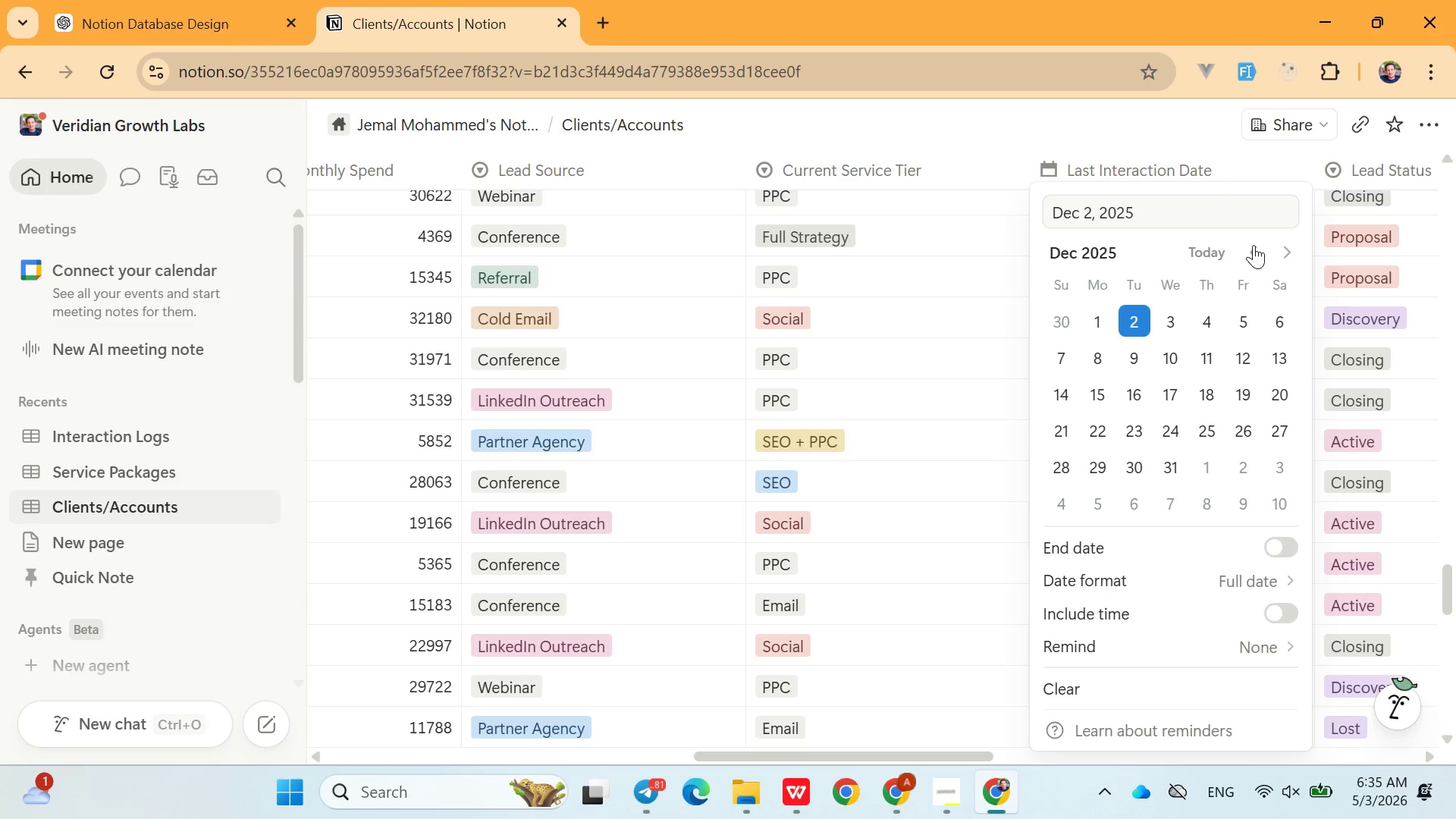 
left_click([1254, 245])
 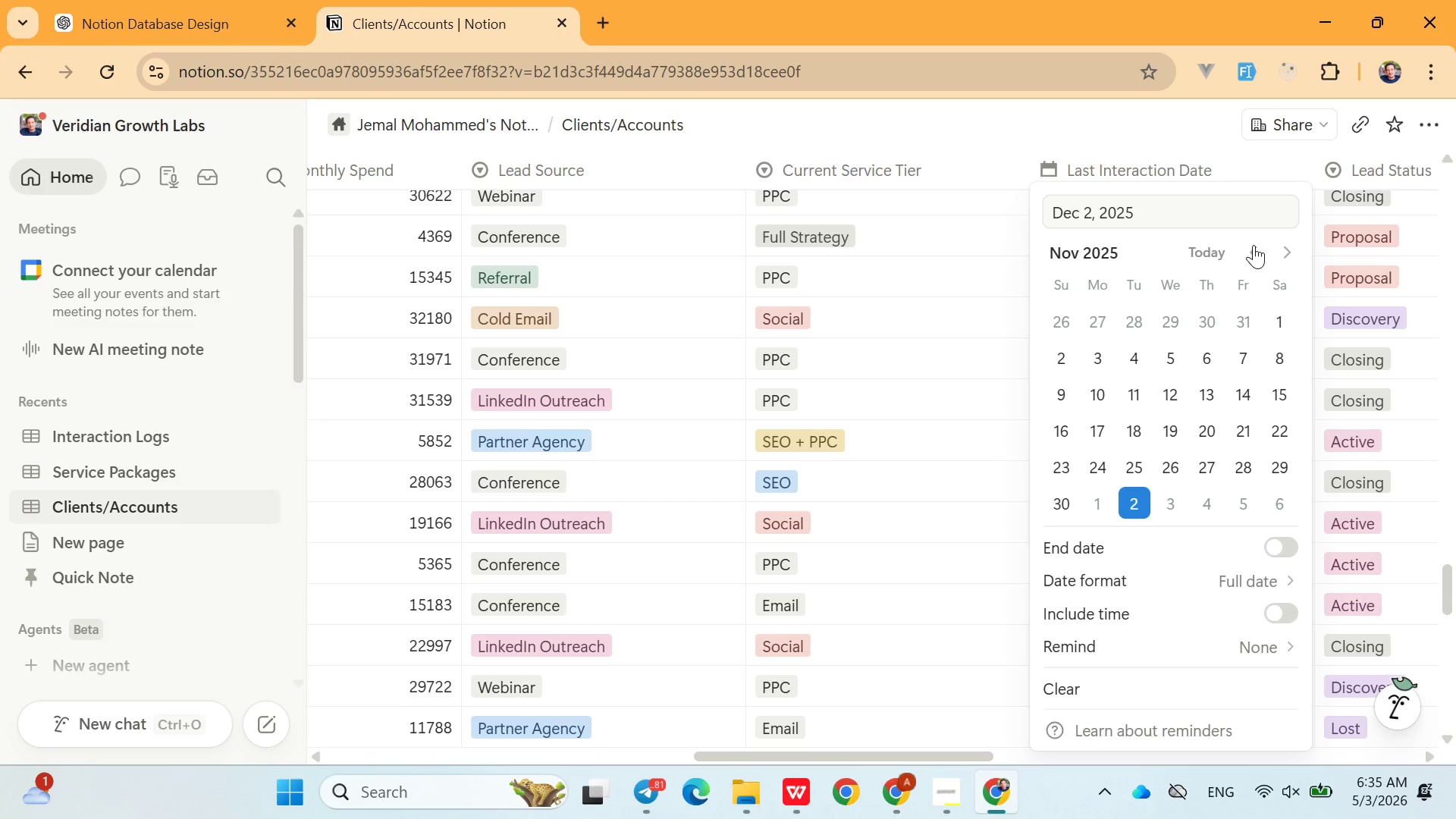 
wait(8.8)
 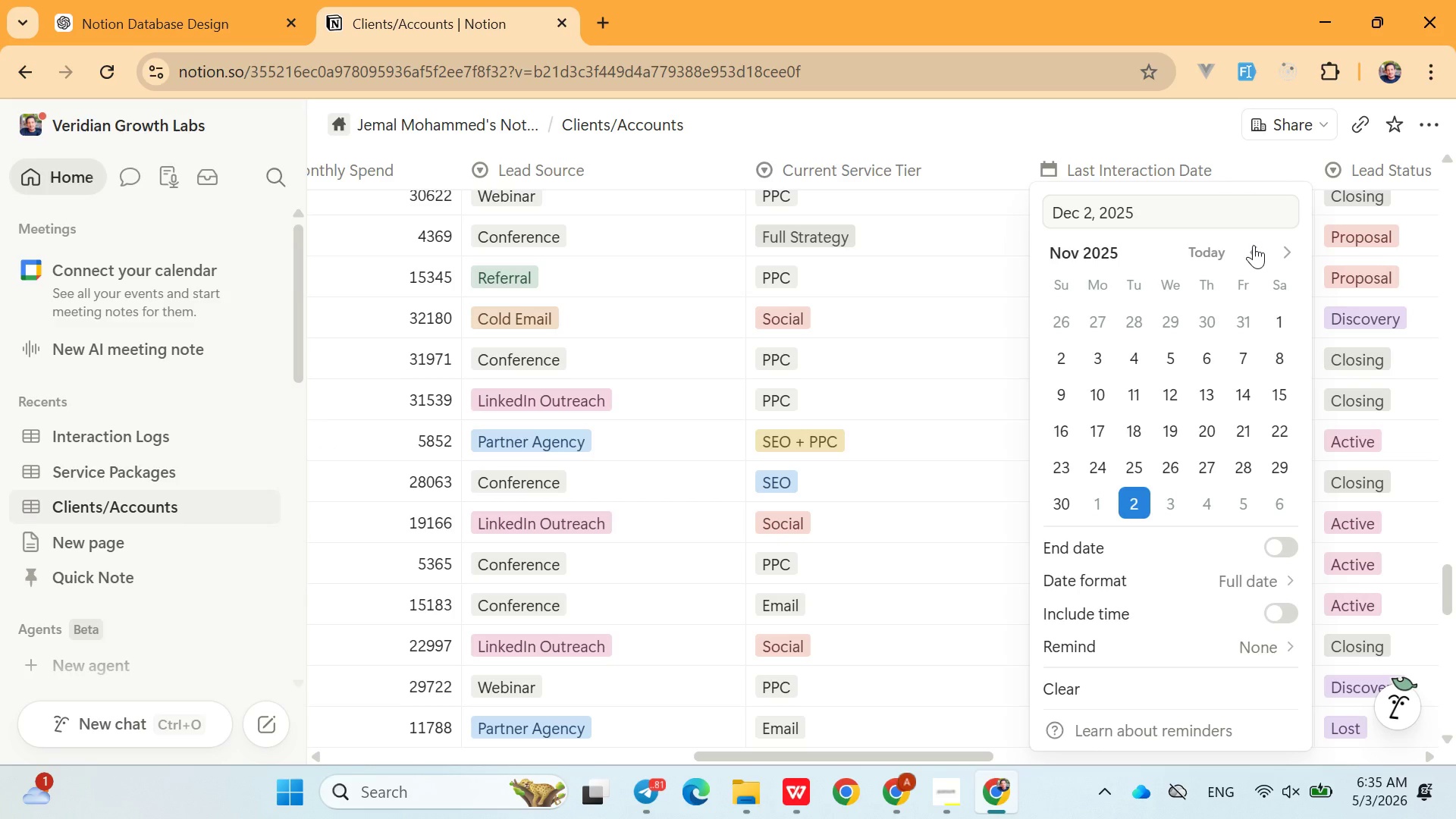 
left_click([1176, 359])
 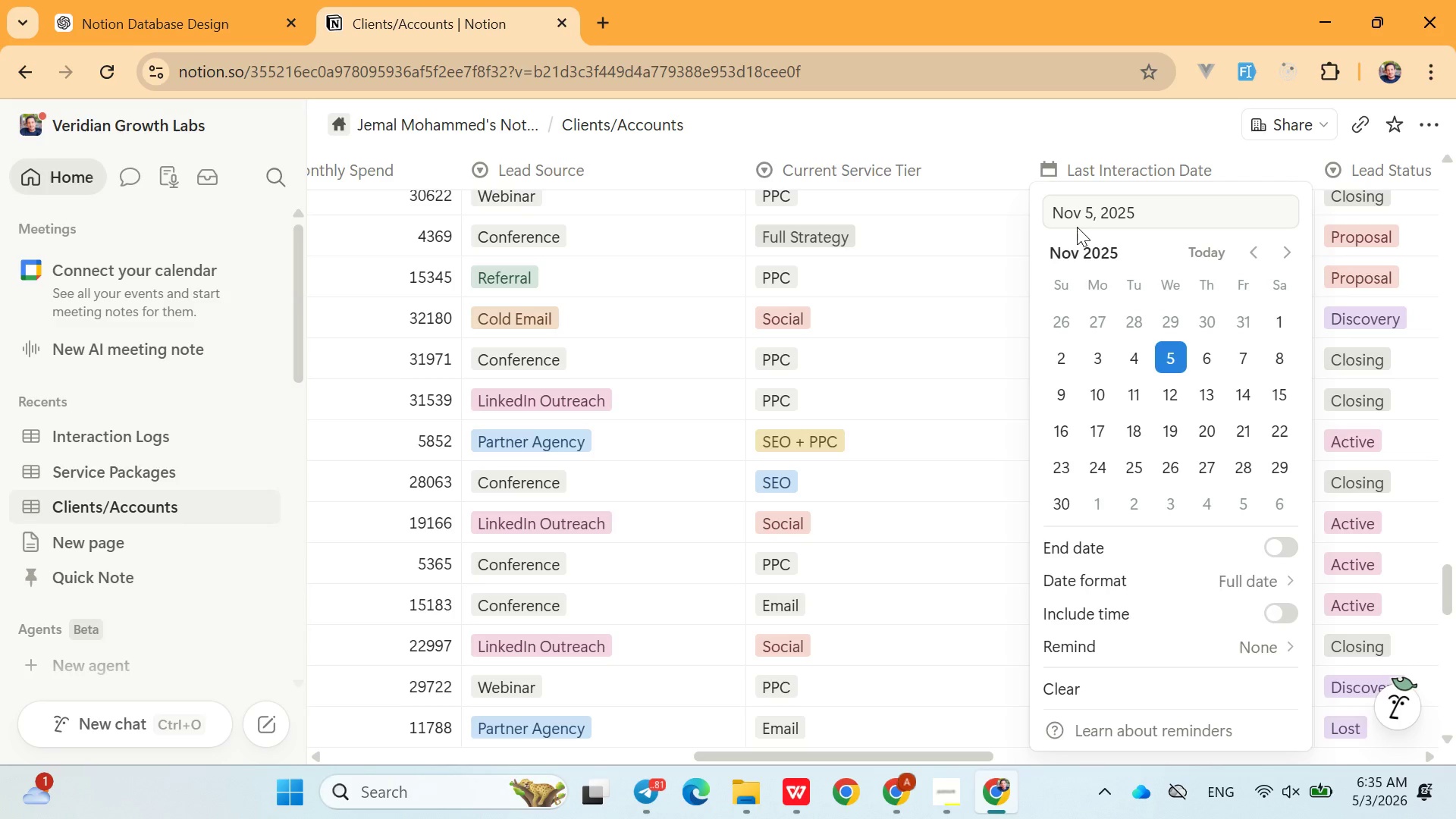 
wait(5.73)
 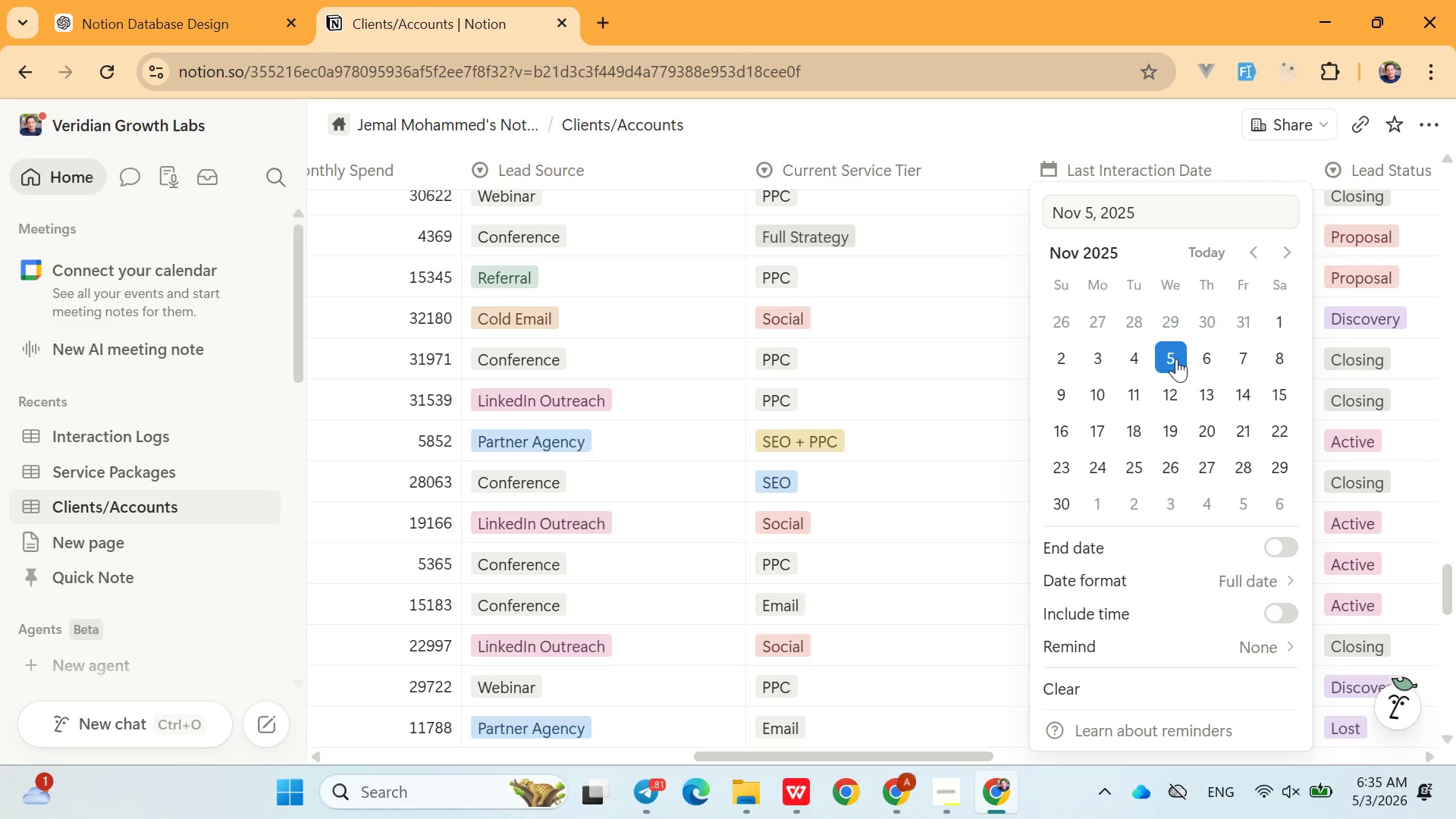 
left_click([1247, 256])
 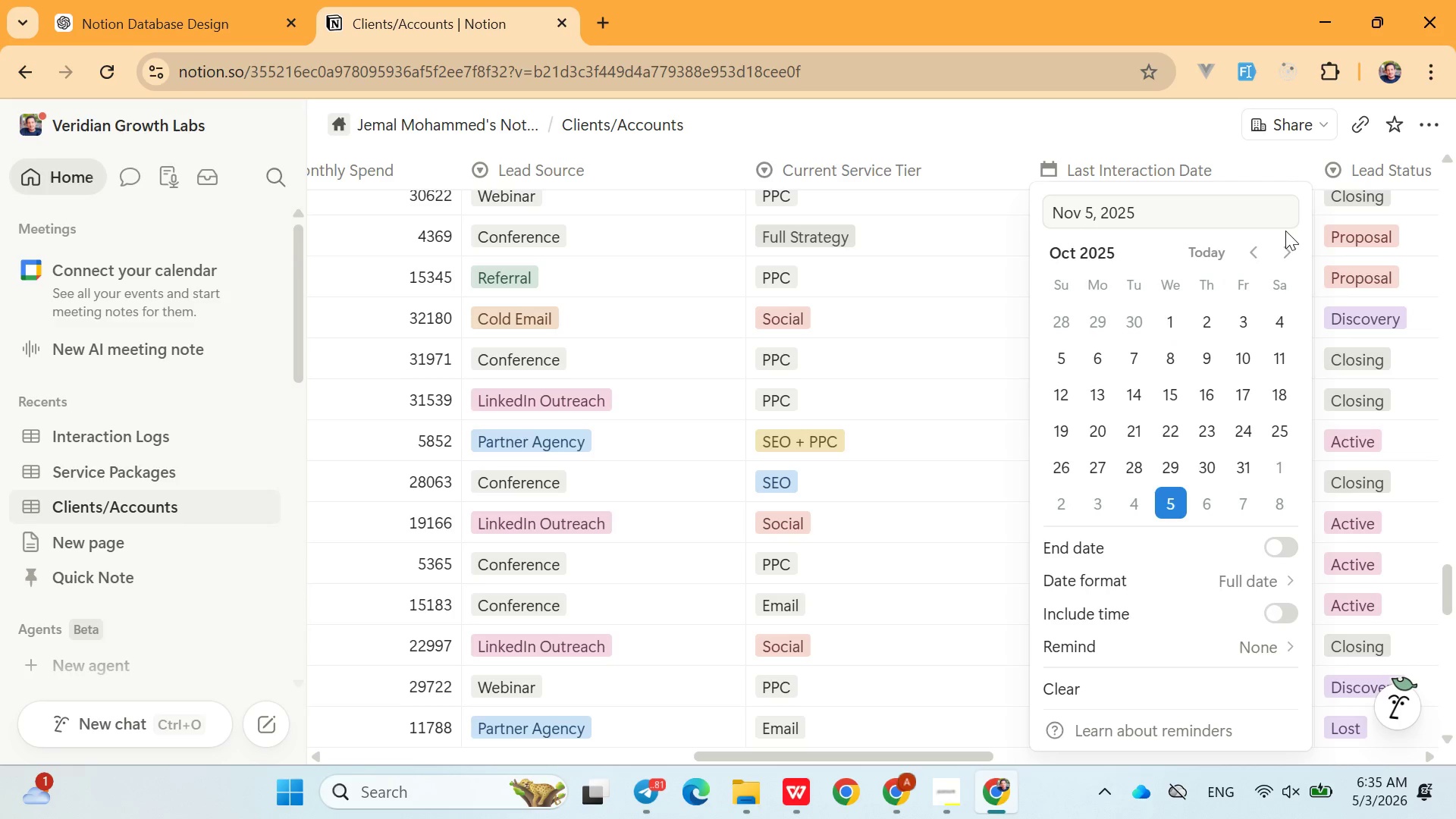 
left_click([1242, 257])
 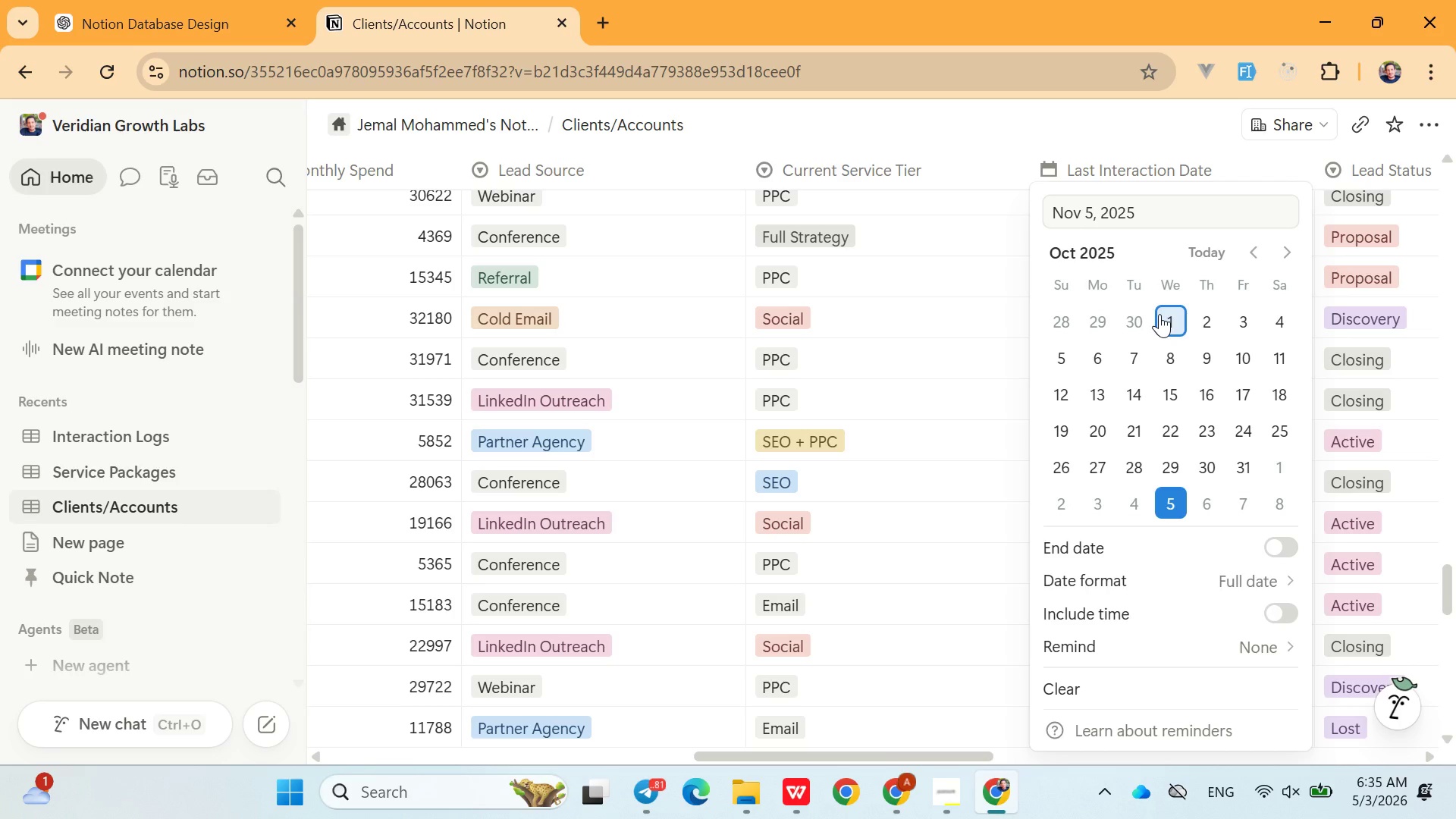 
left_click([1159, 318])
 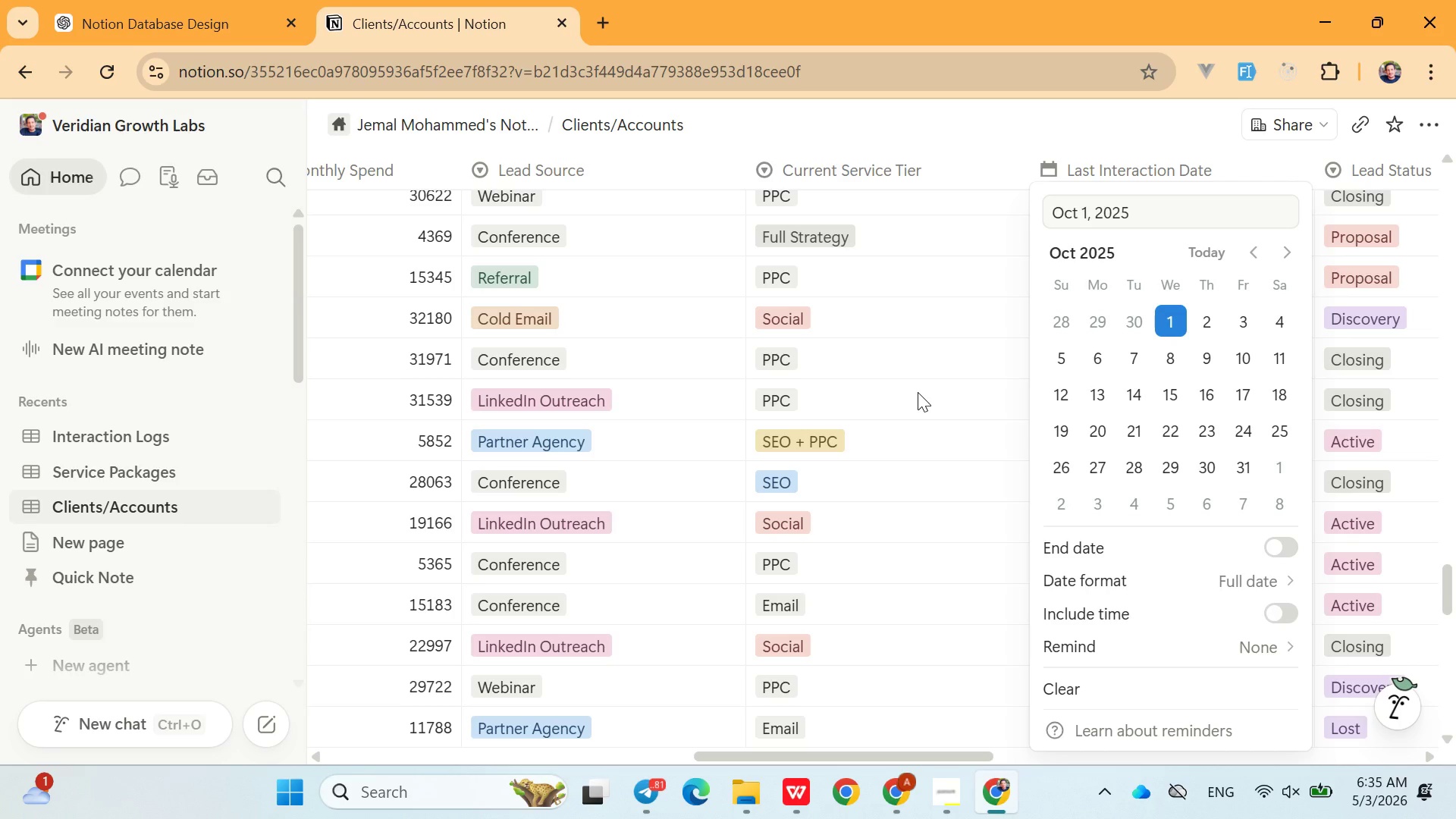 
left_click([918, 392])
 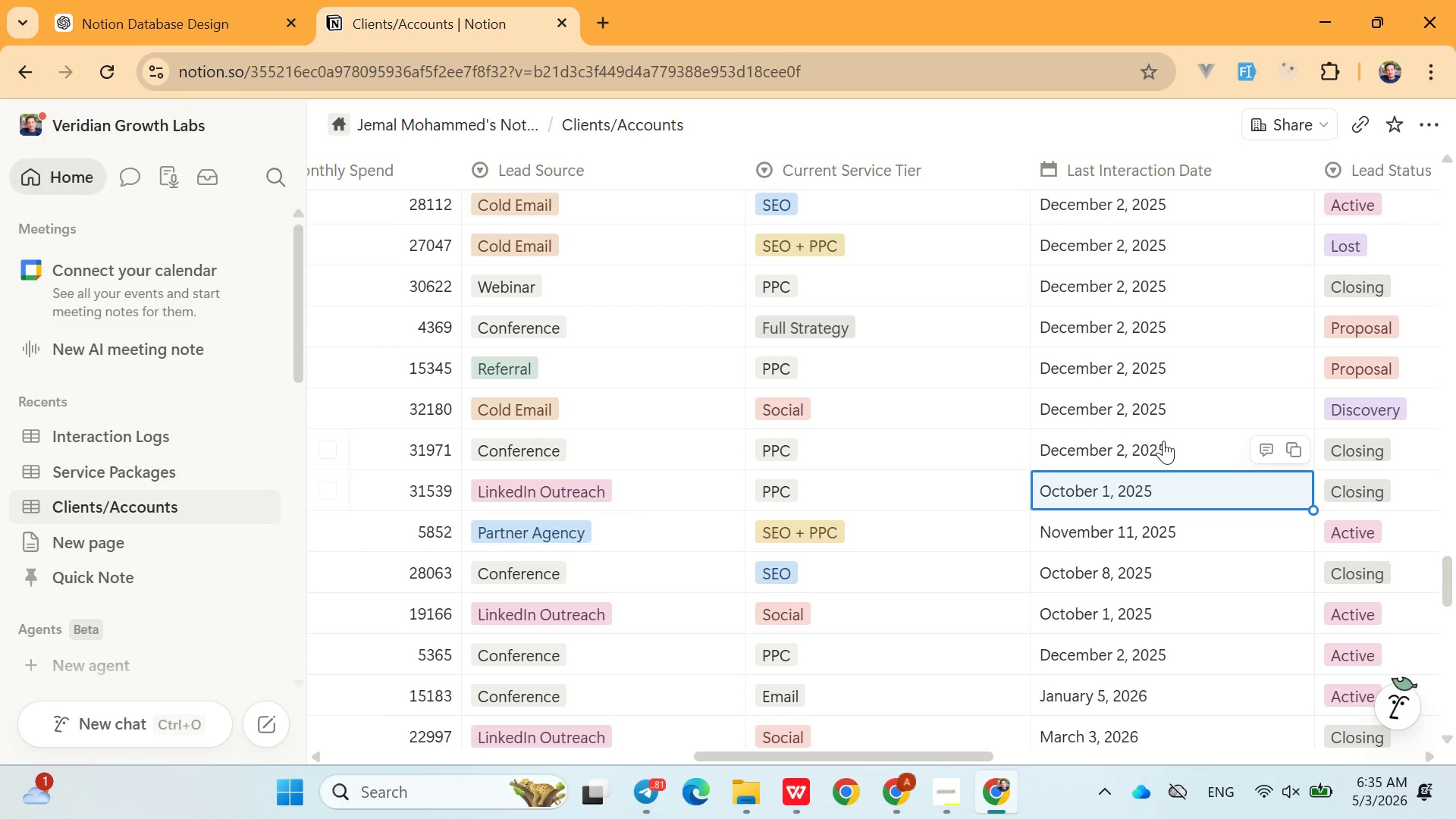 
left_click([1165, 434])
 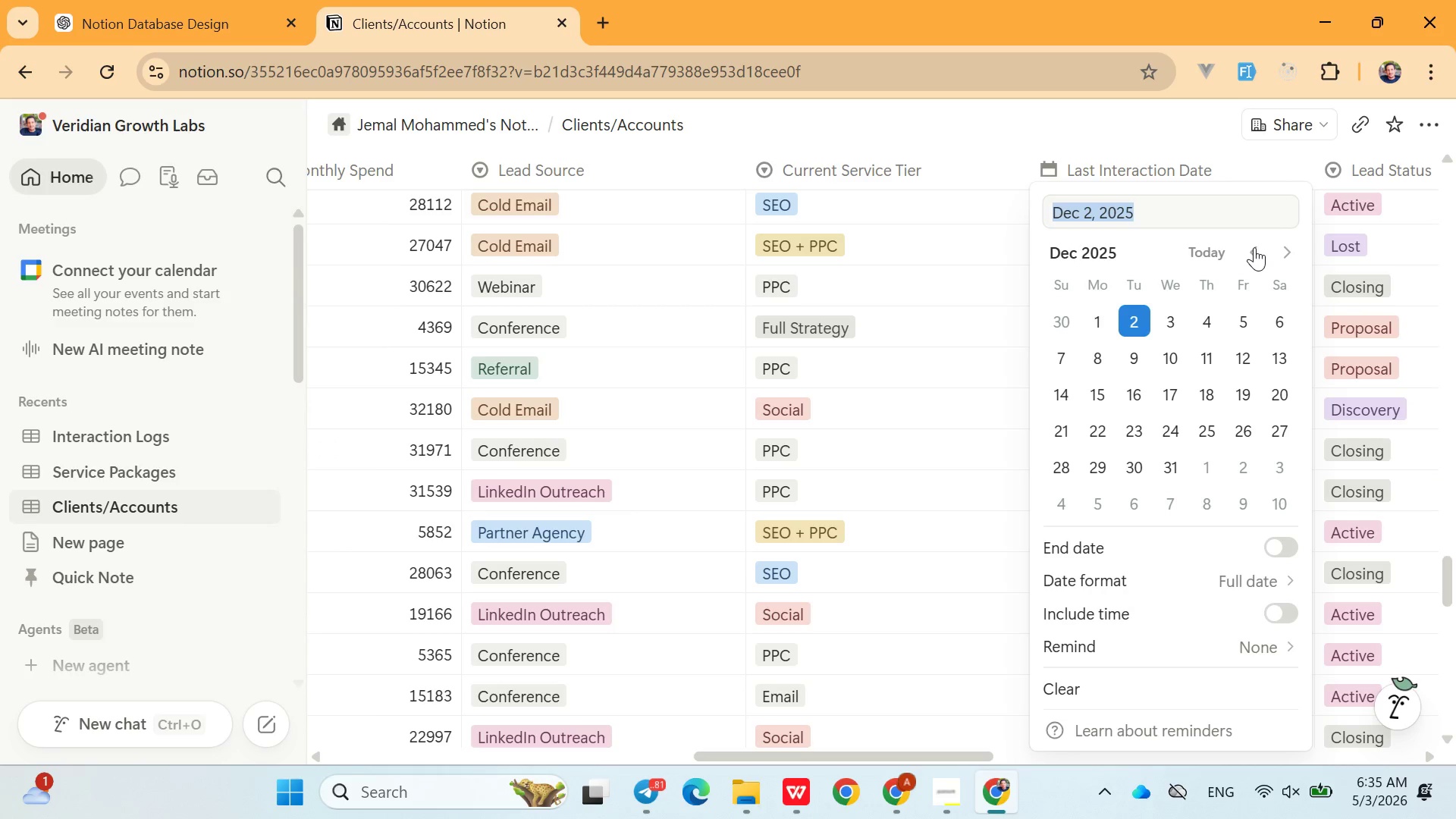 
double_click([1254, 247])
 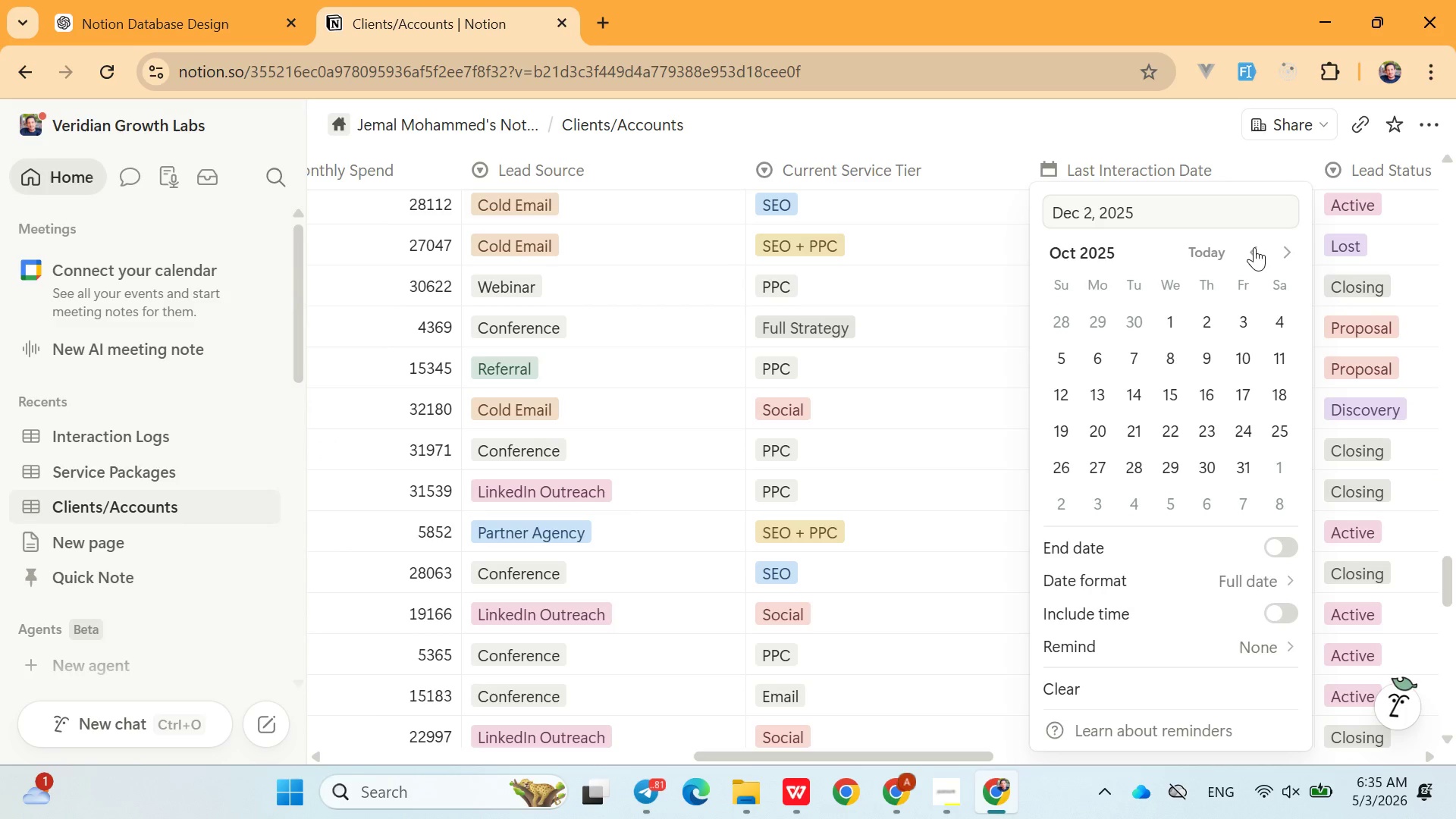 
triple_click([1254, 247])
 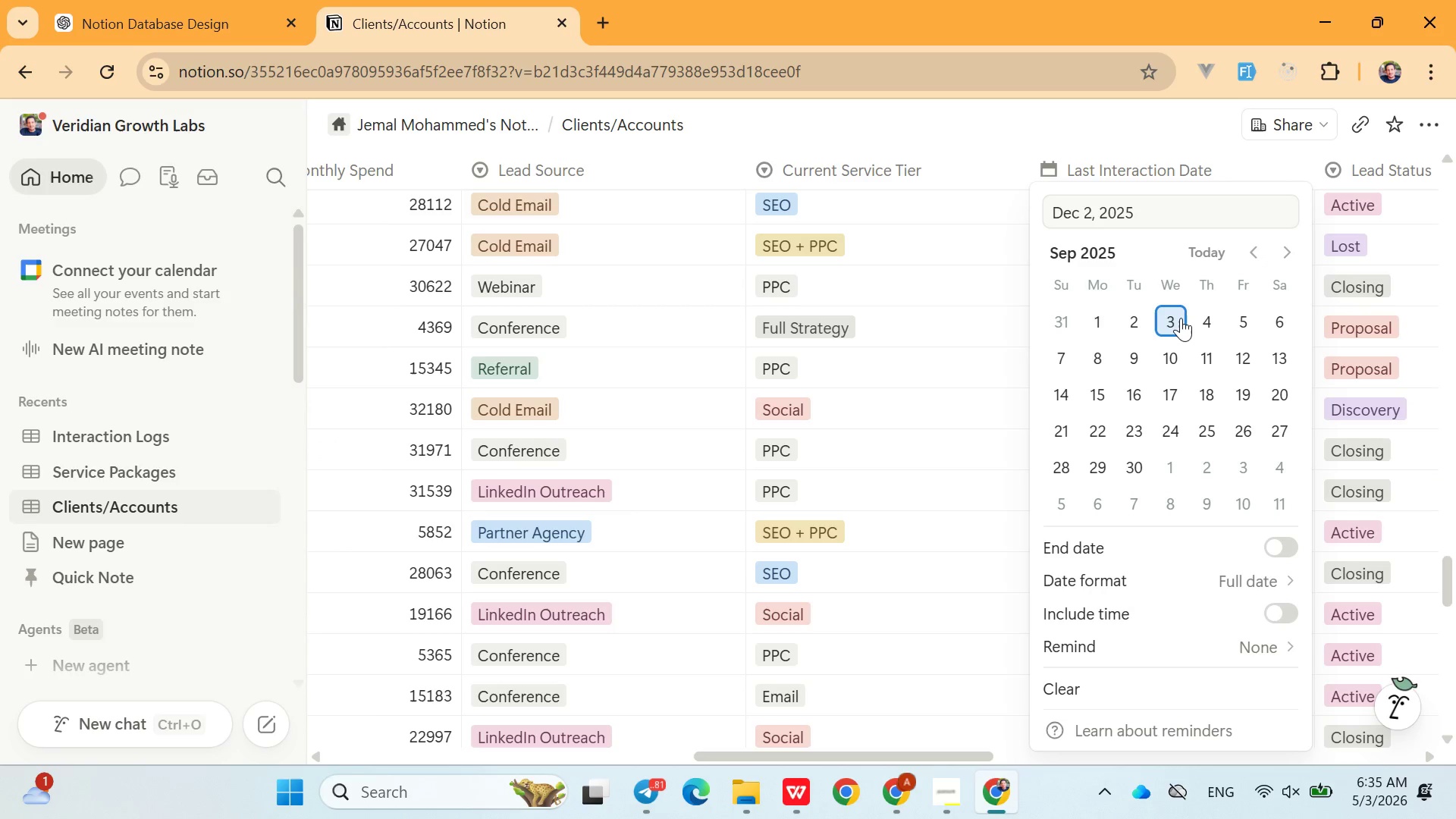 
left_click([1181, 318])
 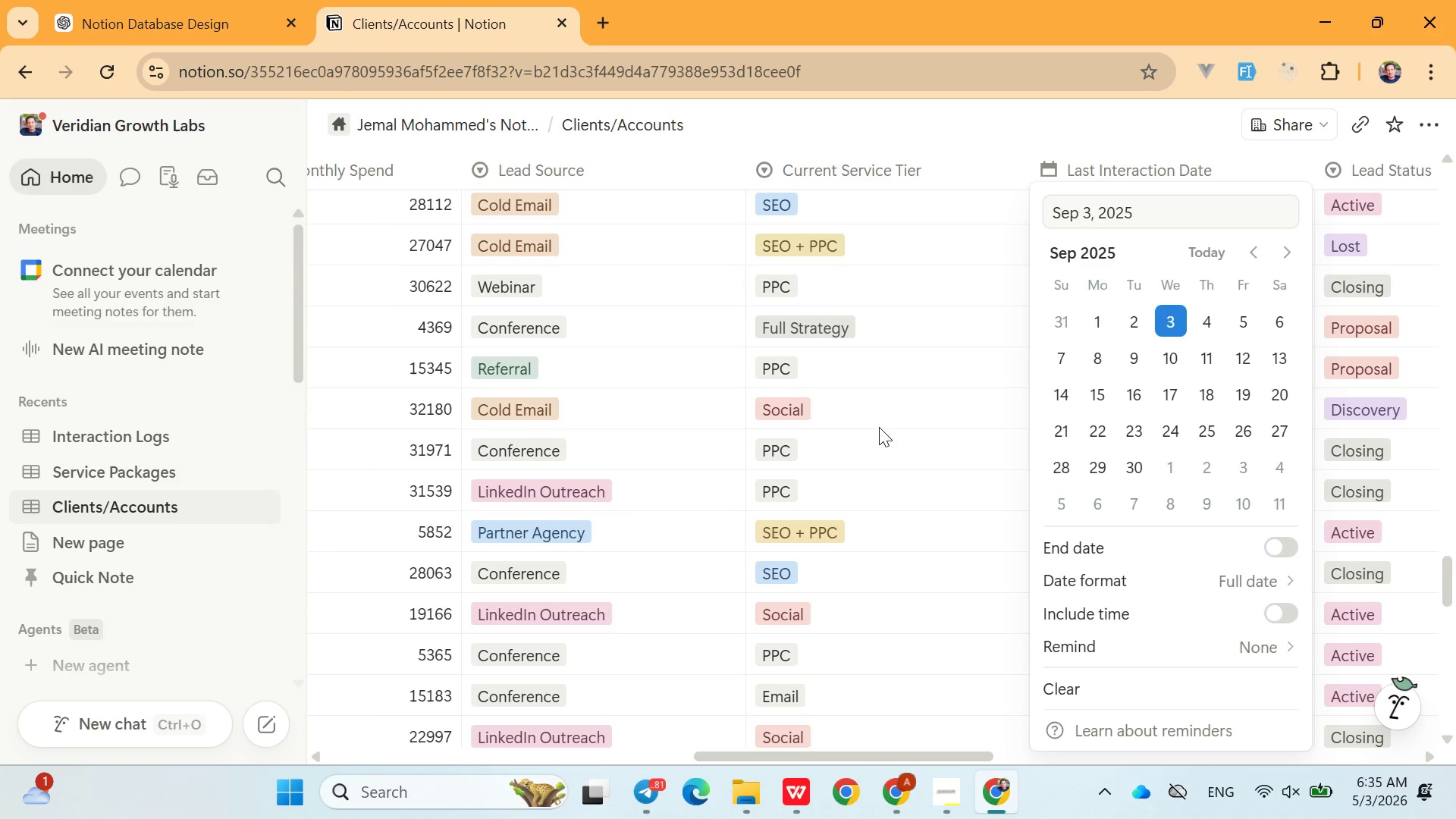 
left_click([879, 427])
 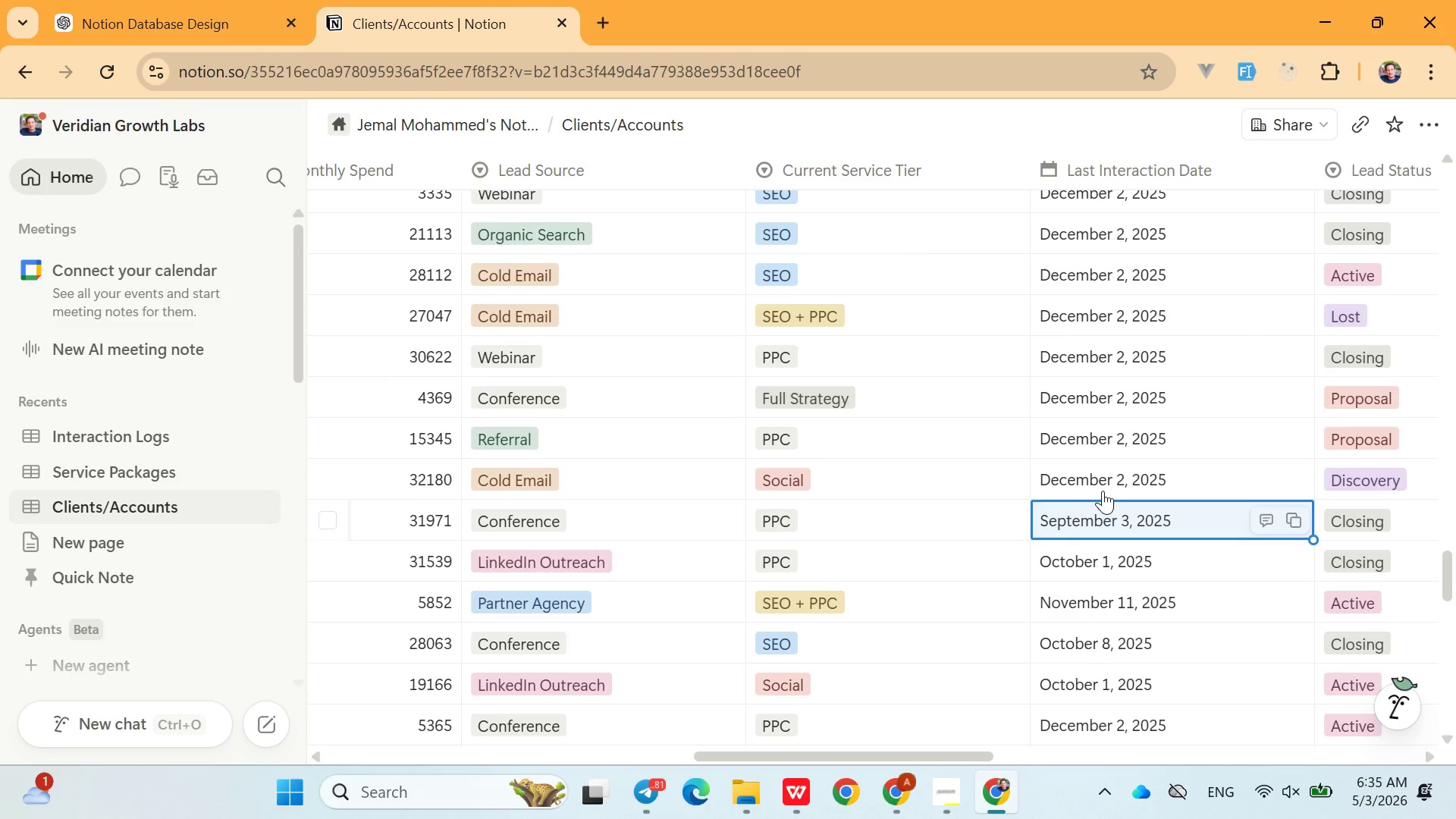 
left_click([1107, 490])
 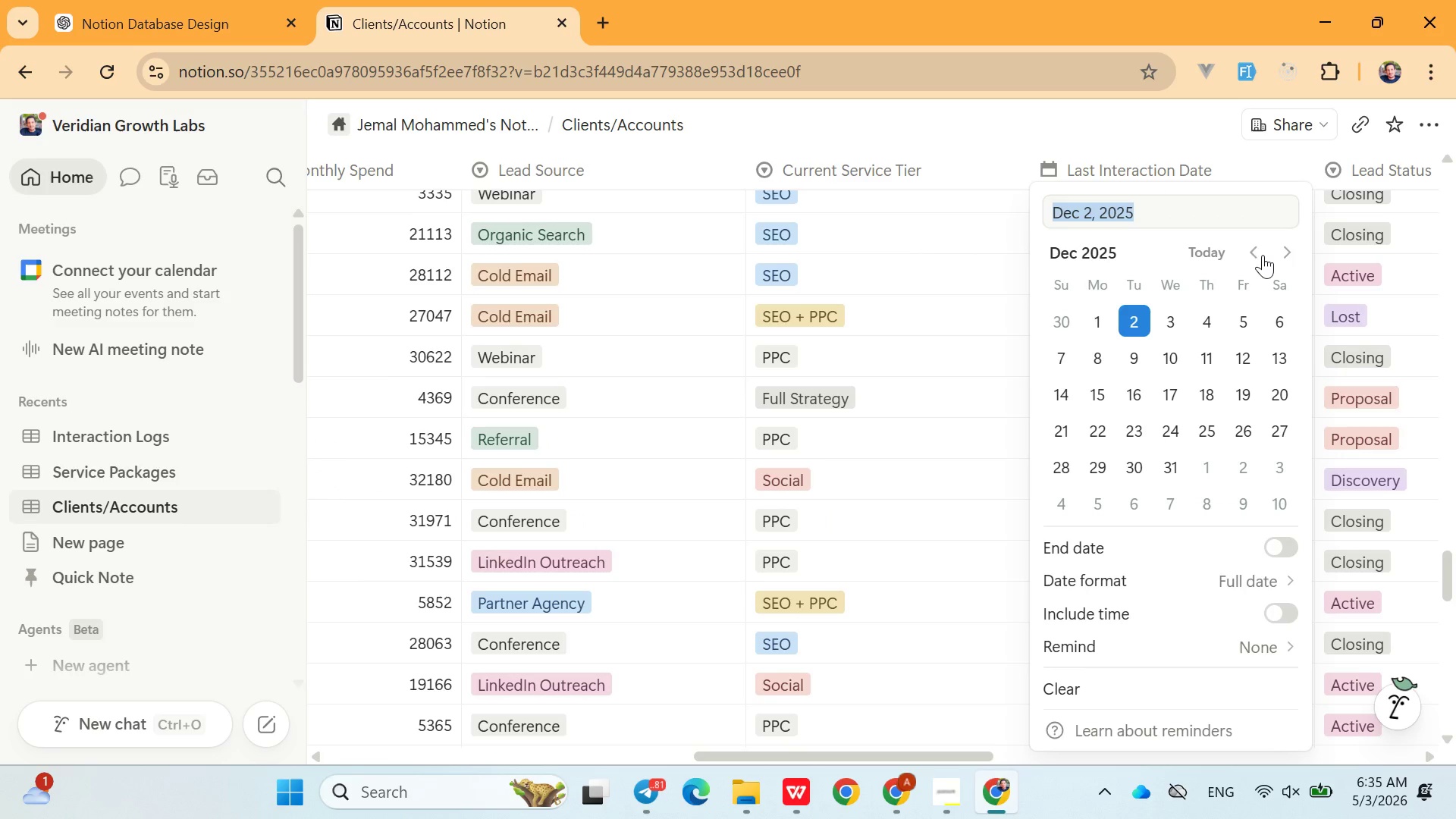 
left_click([1263, 255])
 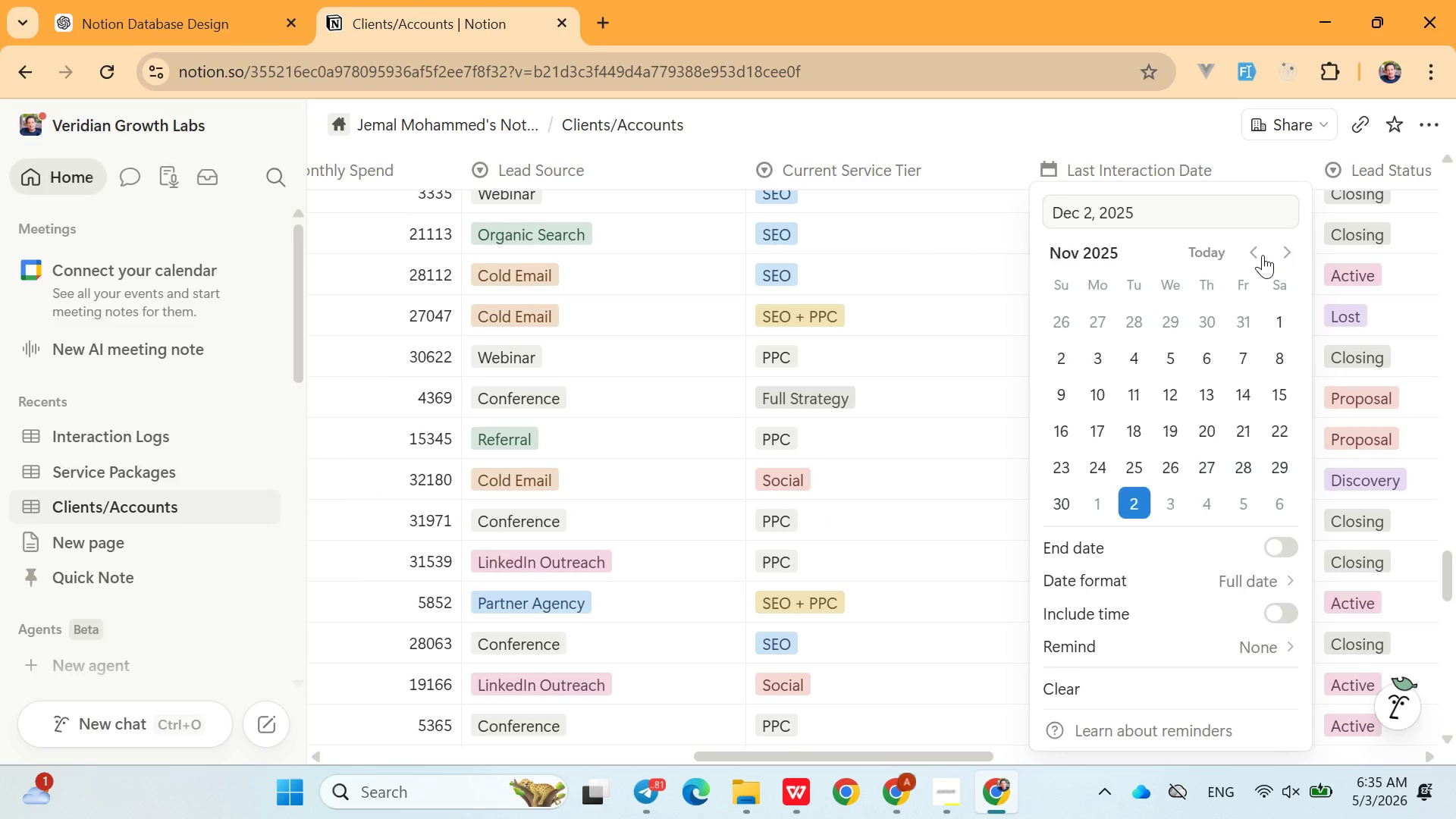 
left_click_drag(start_coordinate=[1263, 255], to_coordinate=[1149, 379])
 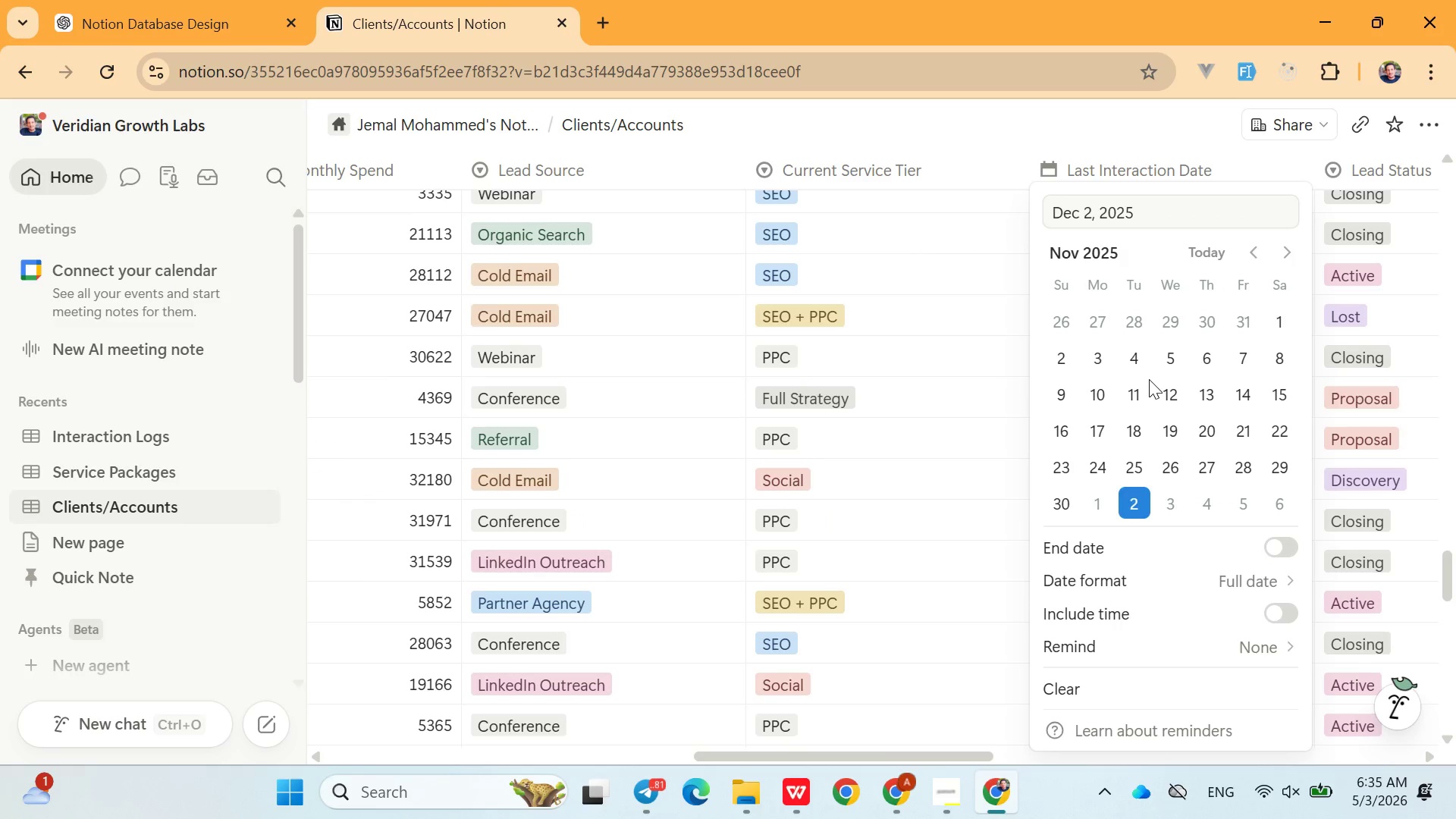 
left_click_drag(start_coordinate=[1149, 379], to_coordinate=[1141, 392])
 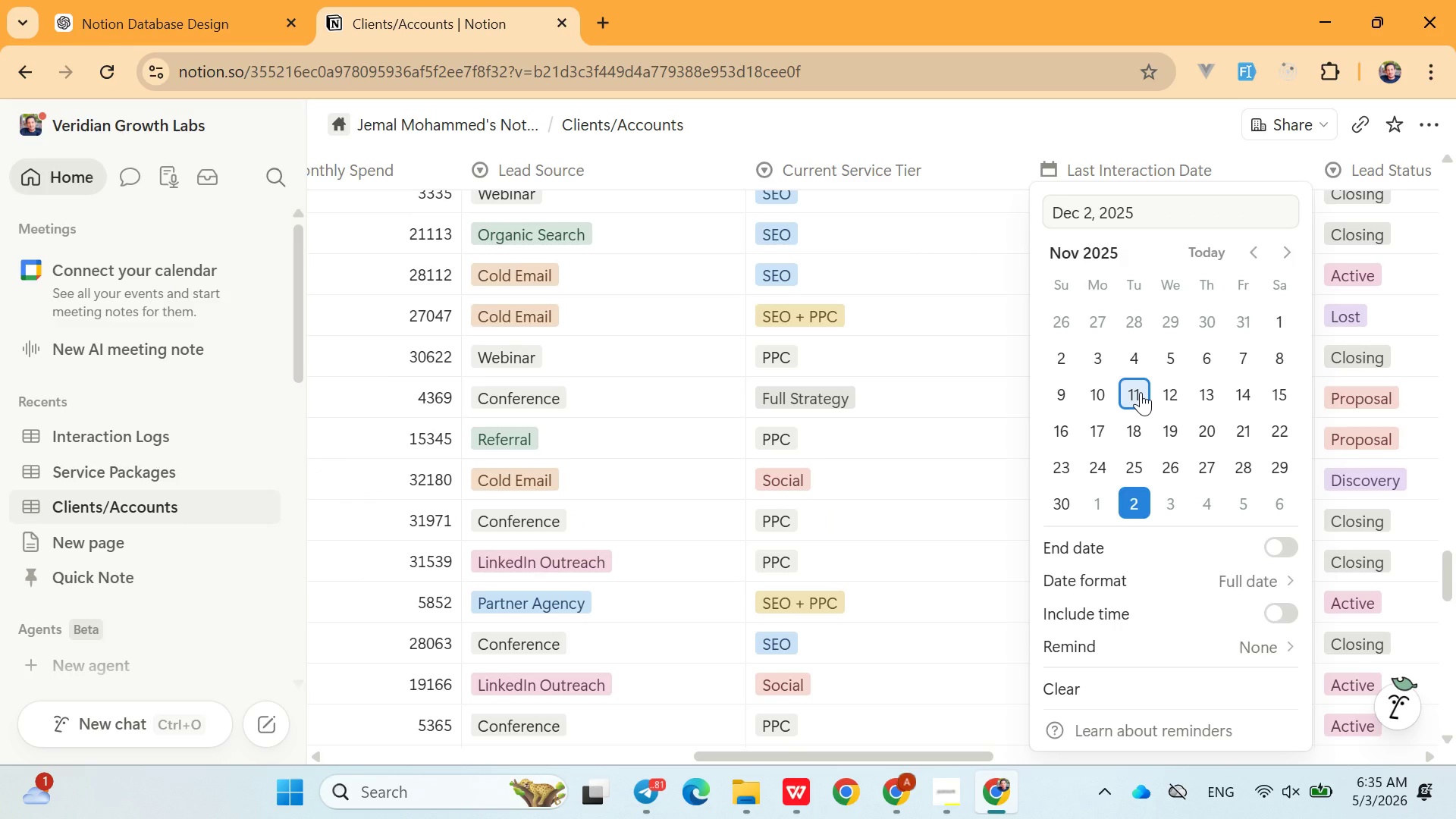 
left_click([1141, 392])
 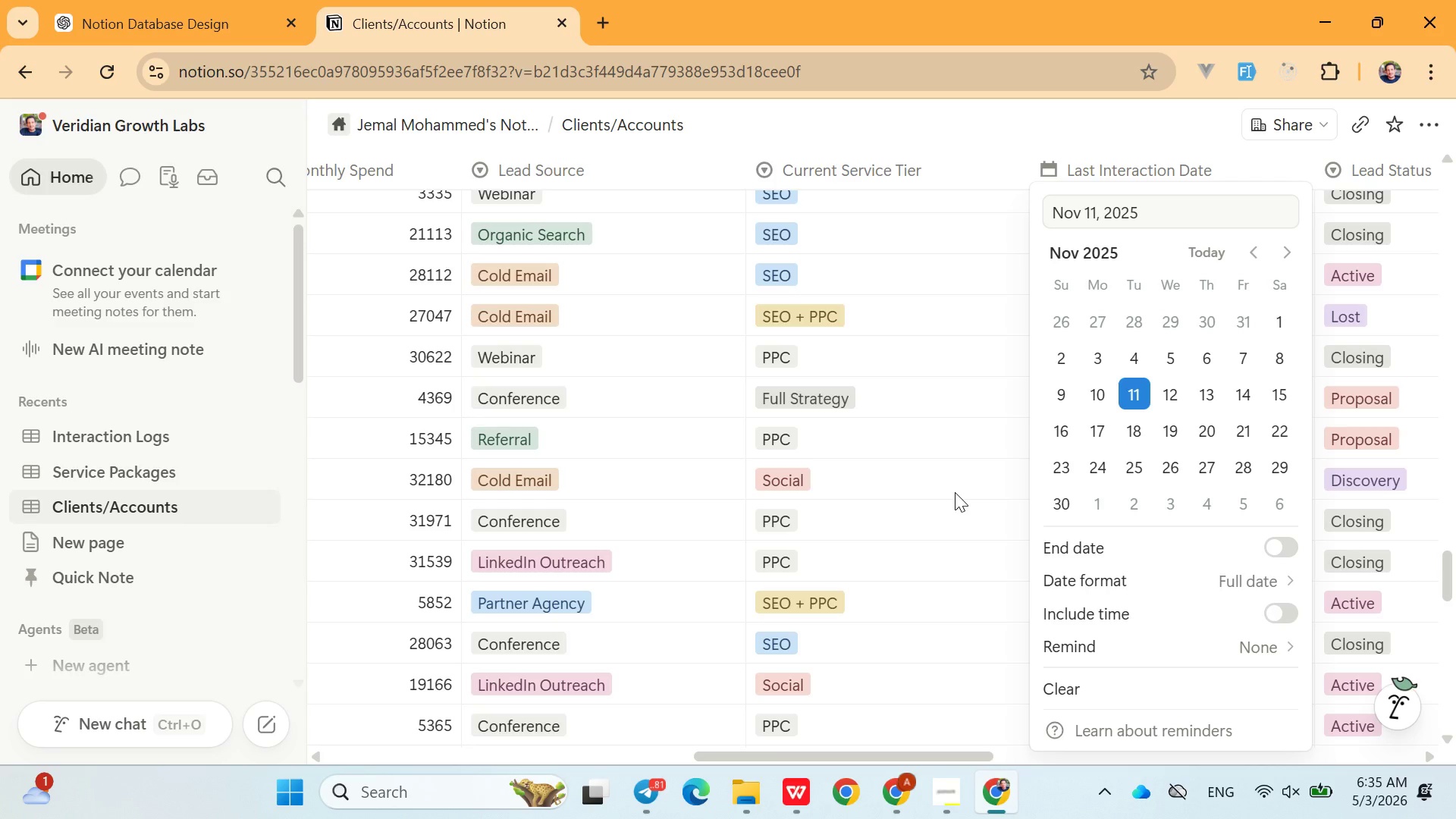 
left_click([955, 492])
 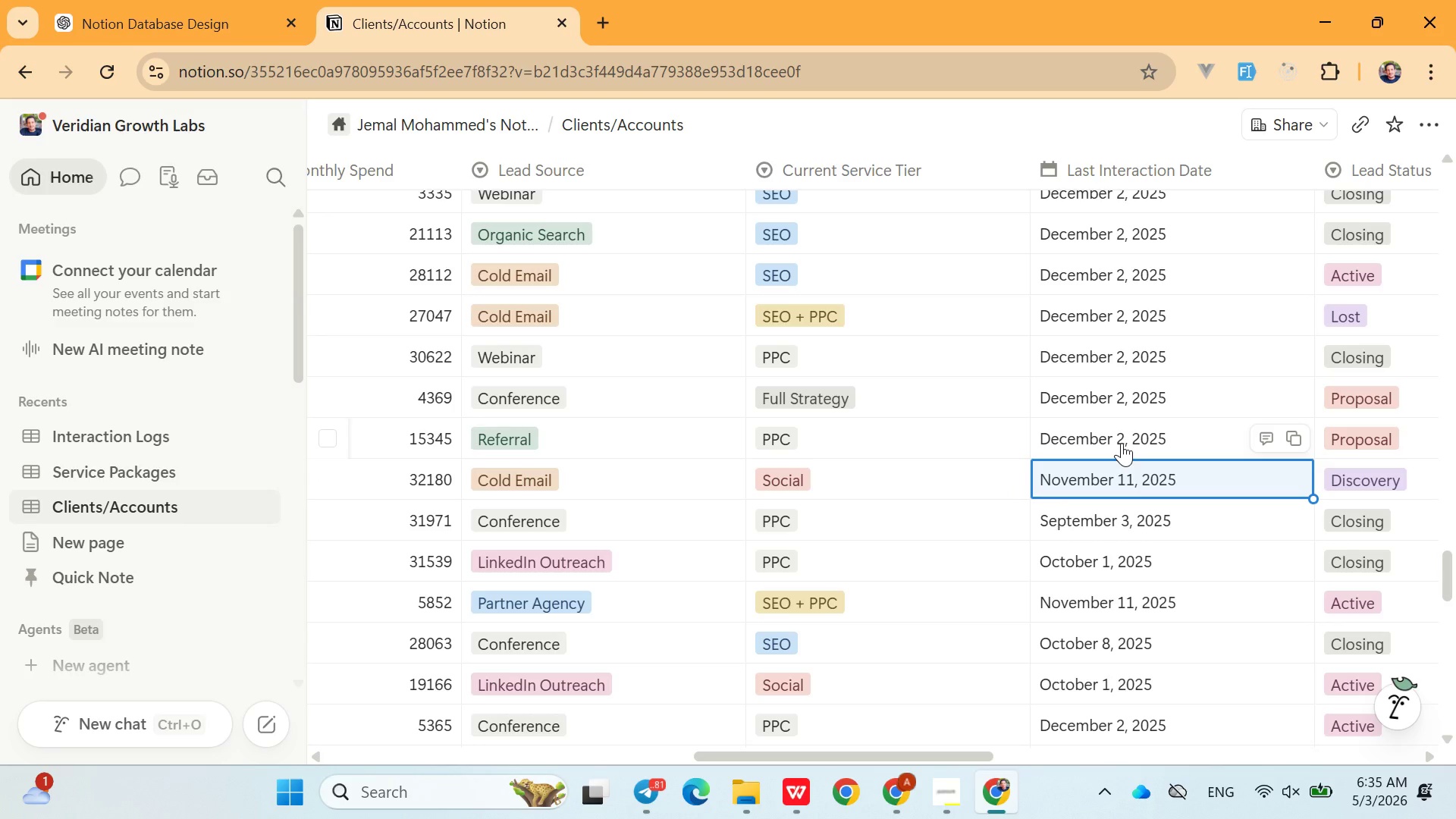 
left_click([1122, 443])
 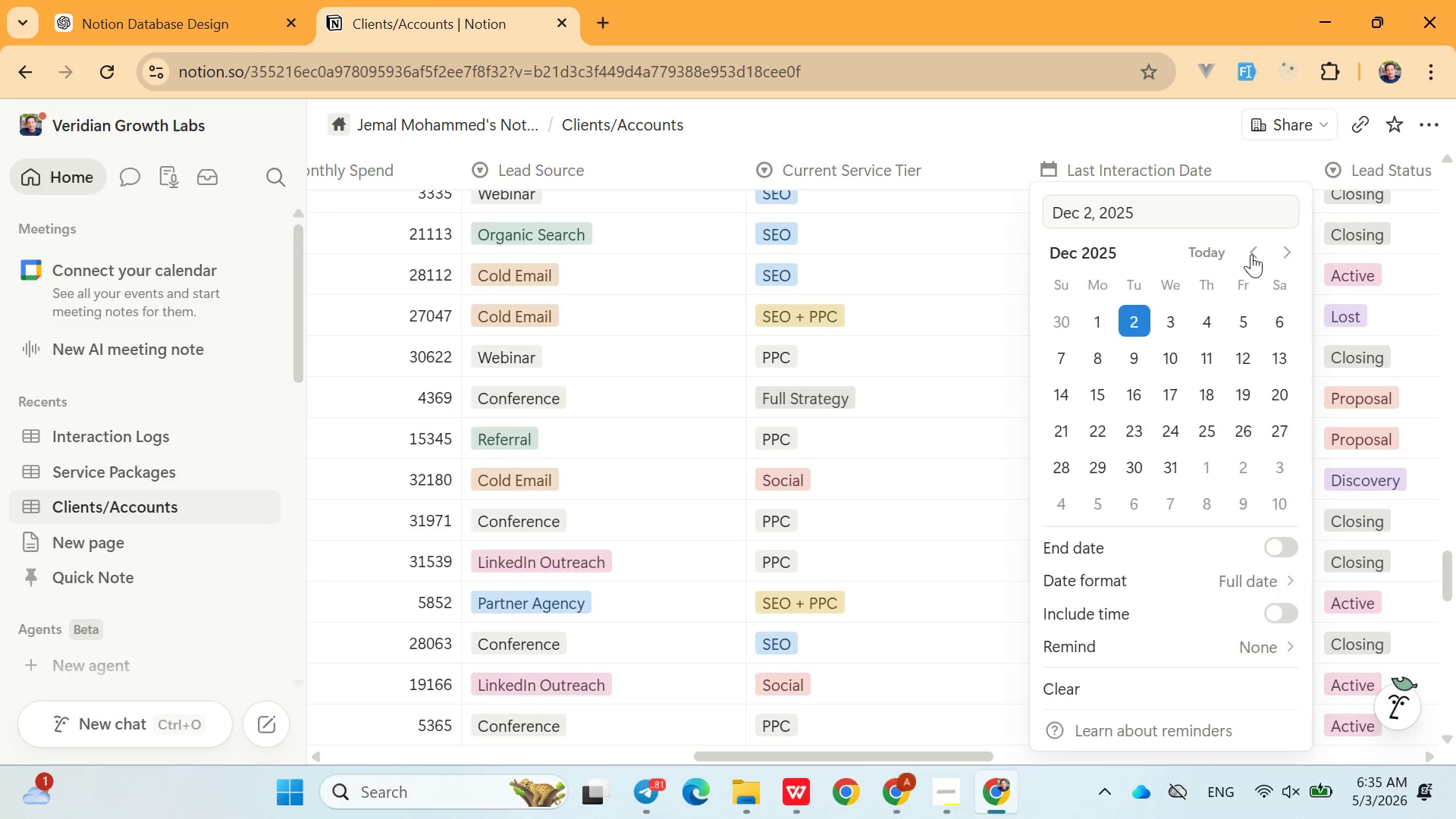 
double_click([1251, 254])
 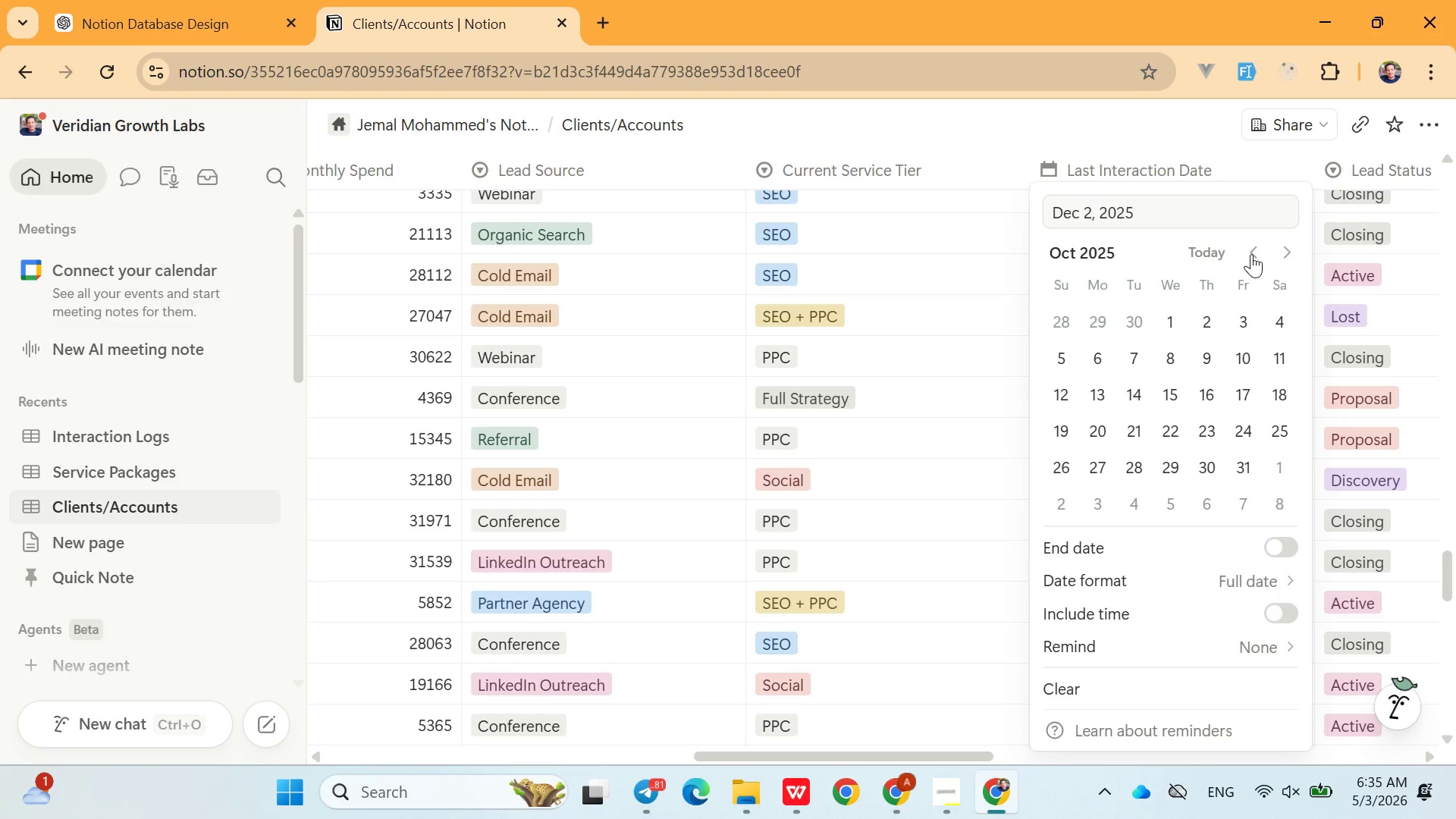 
triple_click([1251, 254])
 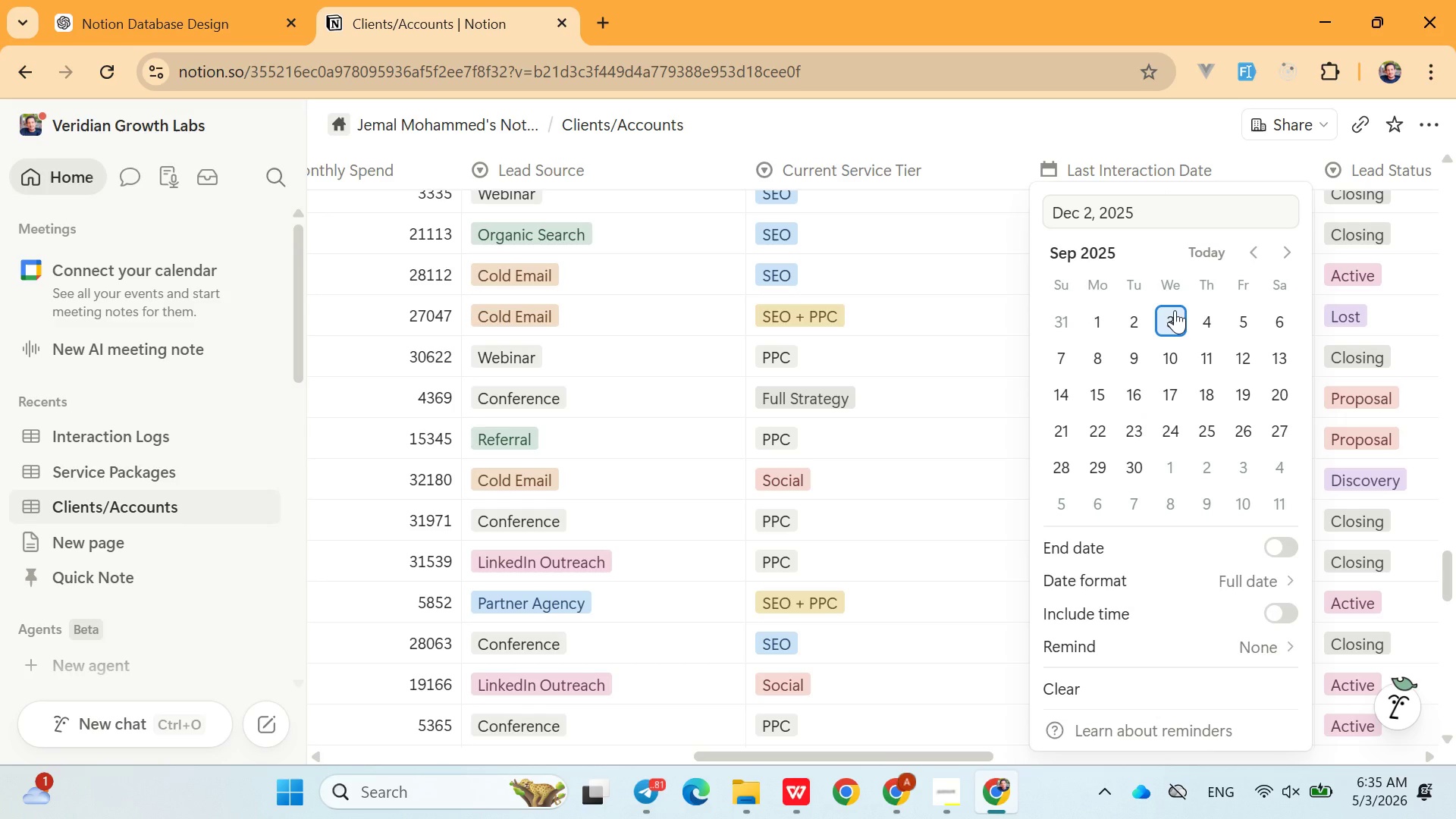 
left_click([1175, 310])
 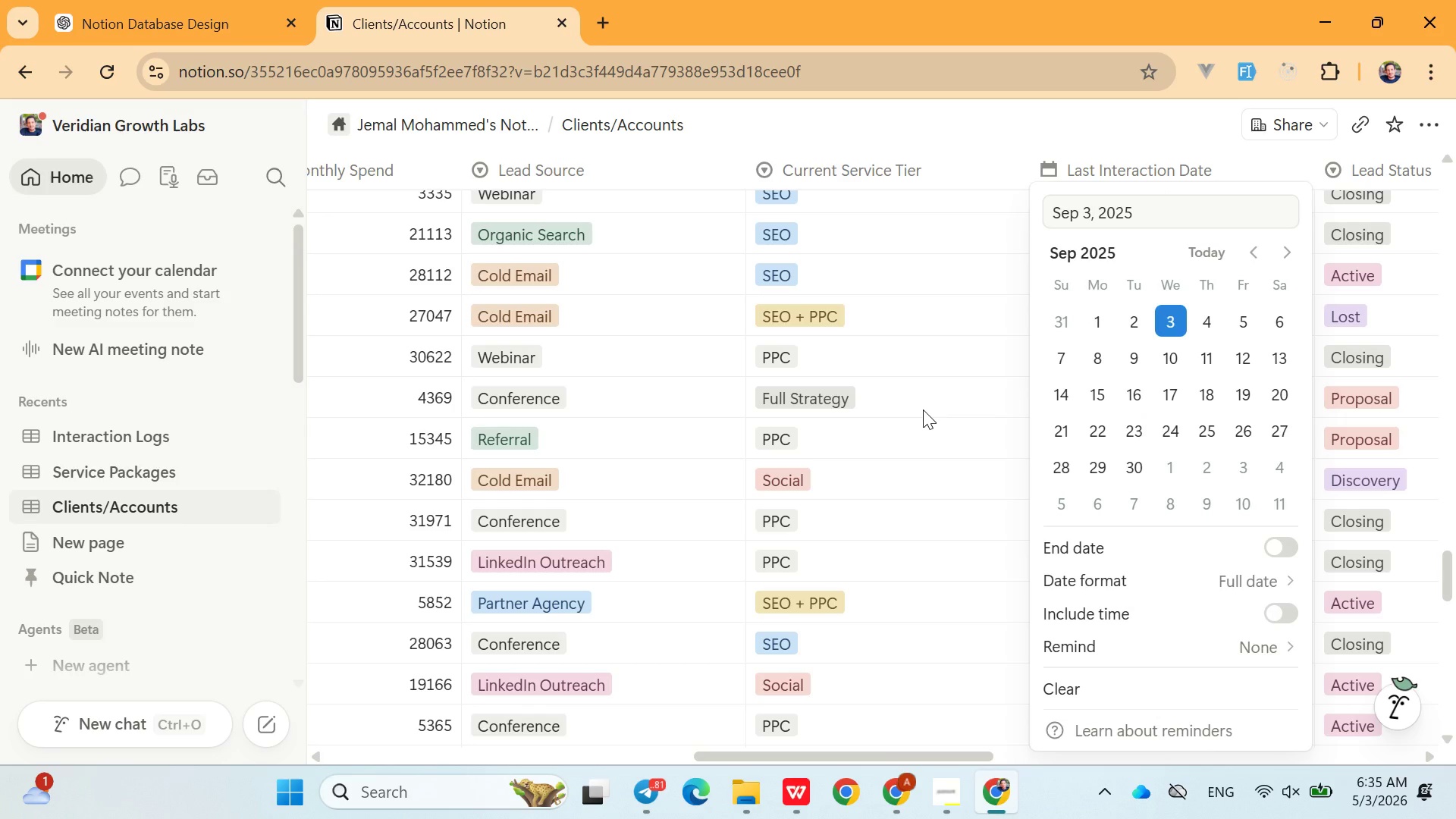 
left_click([923, 410])
 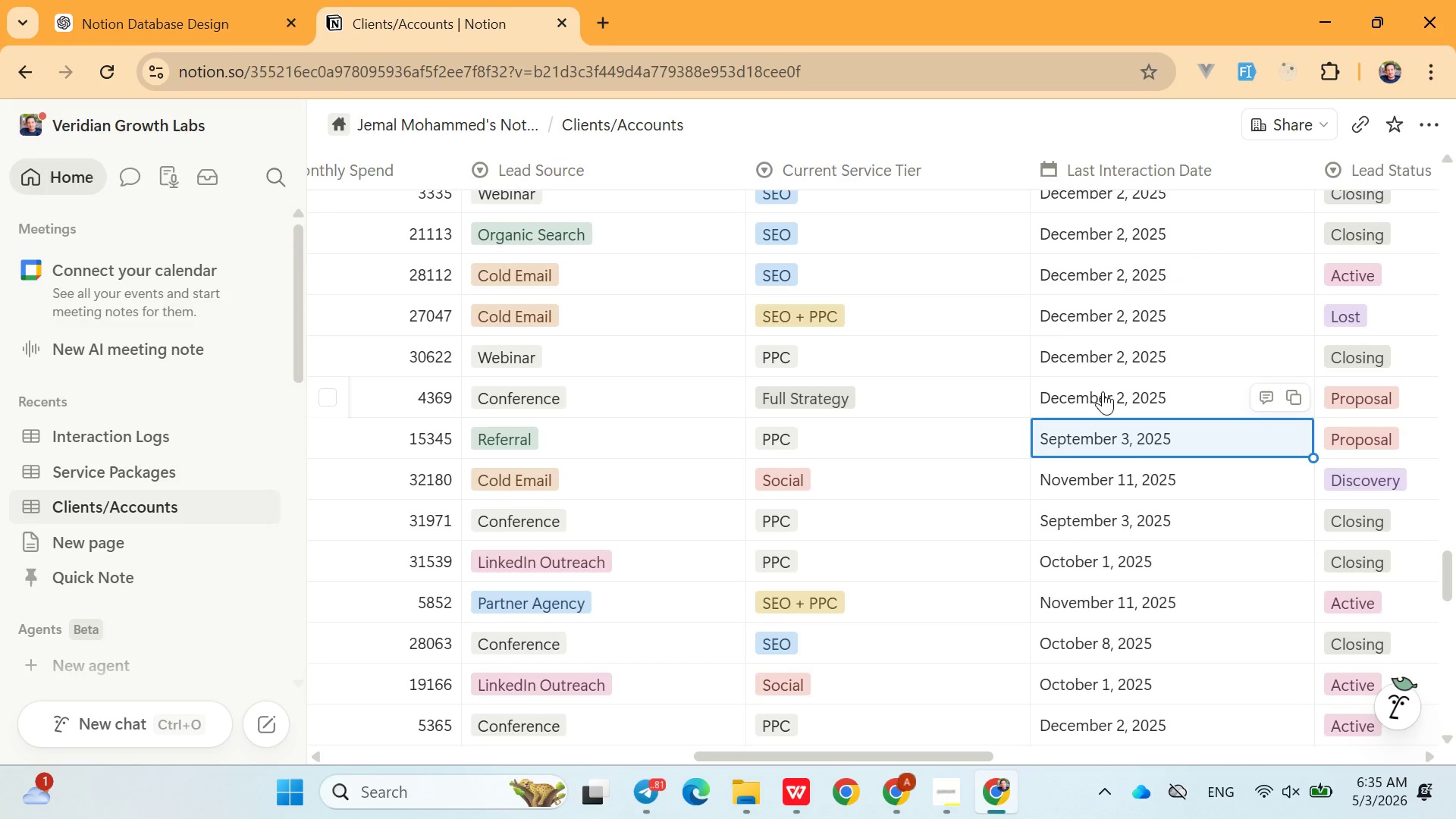 
left_click([1103, 391])
 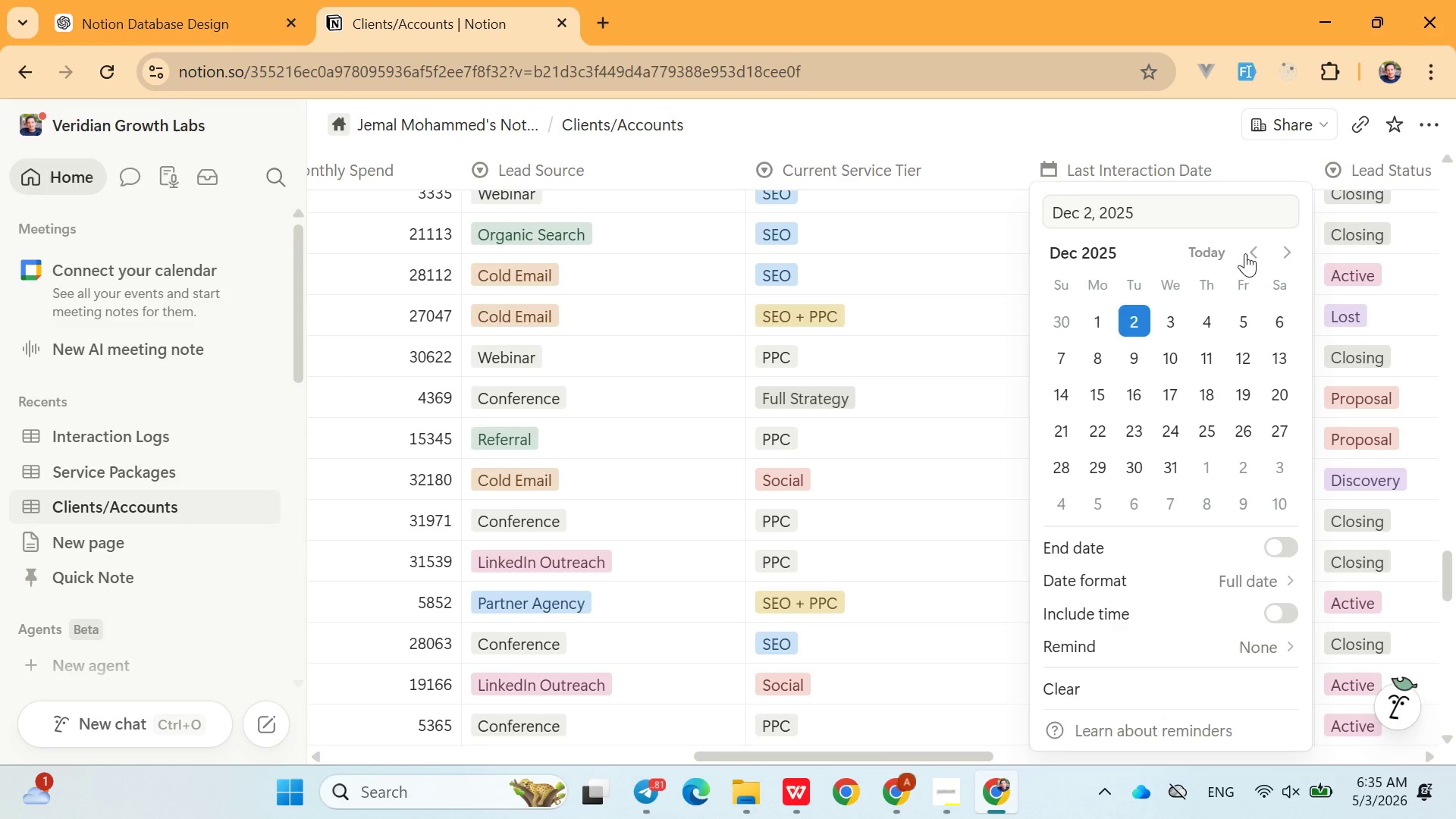 
double_click([1245, 253])
 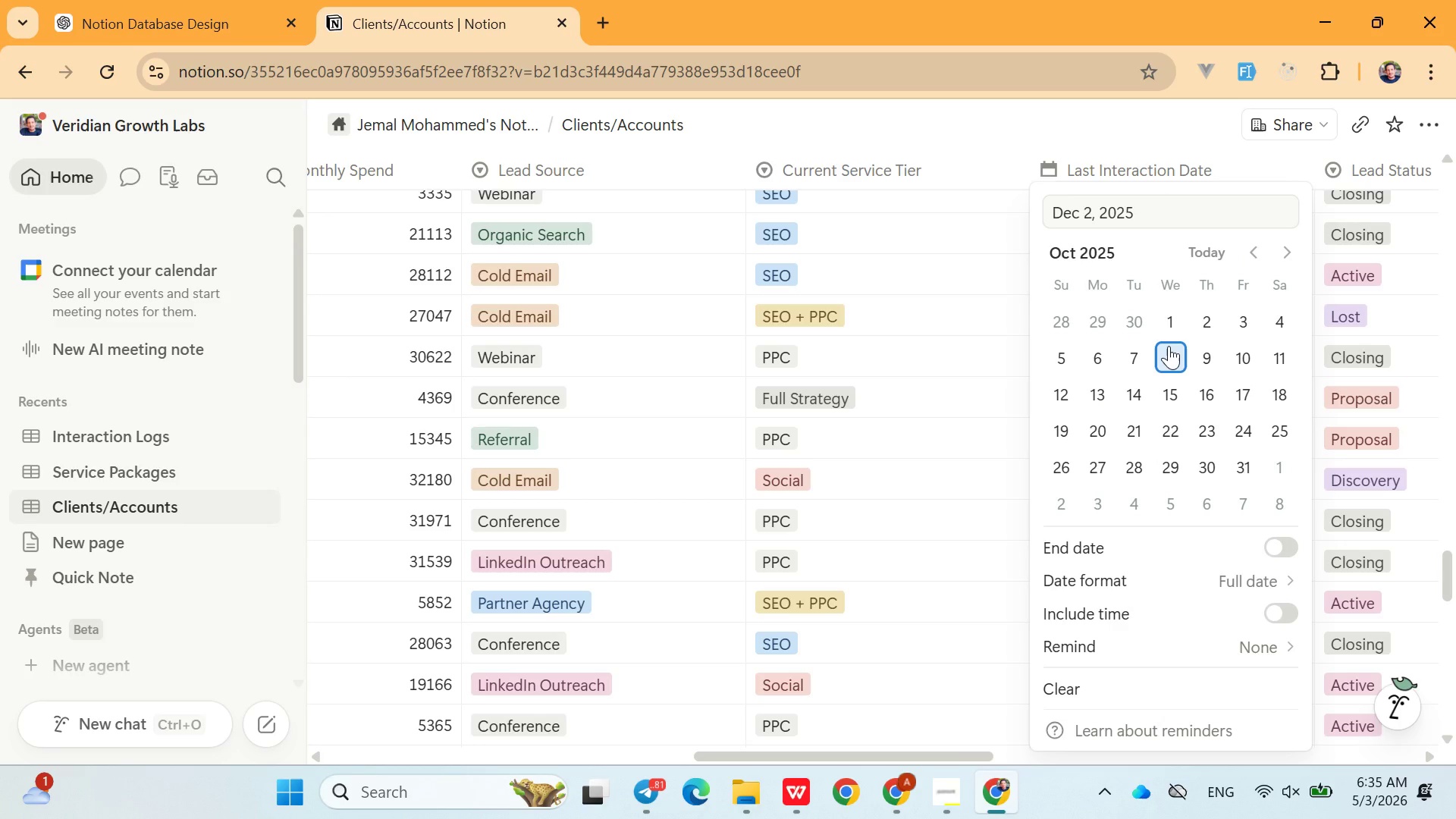 
left_click([1169, 346])
 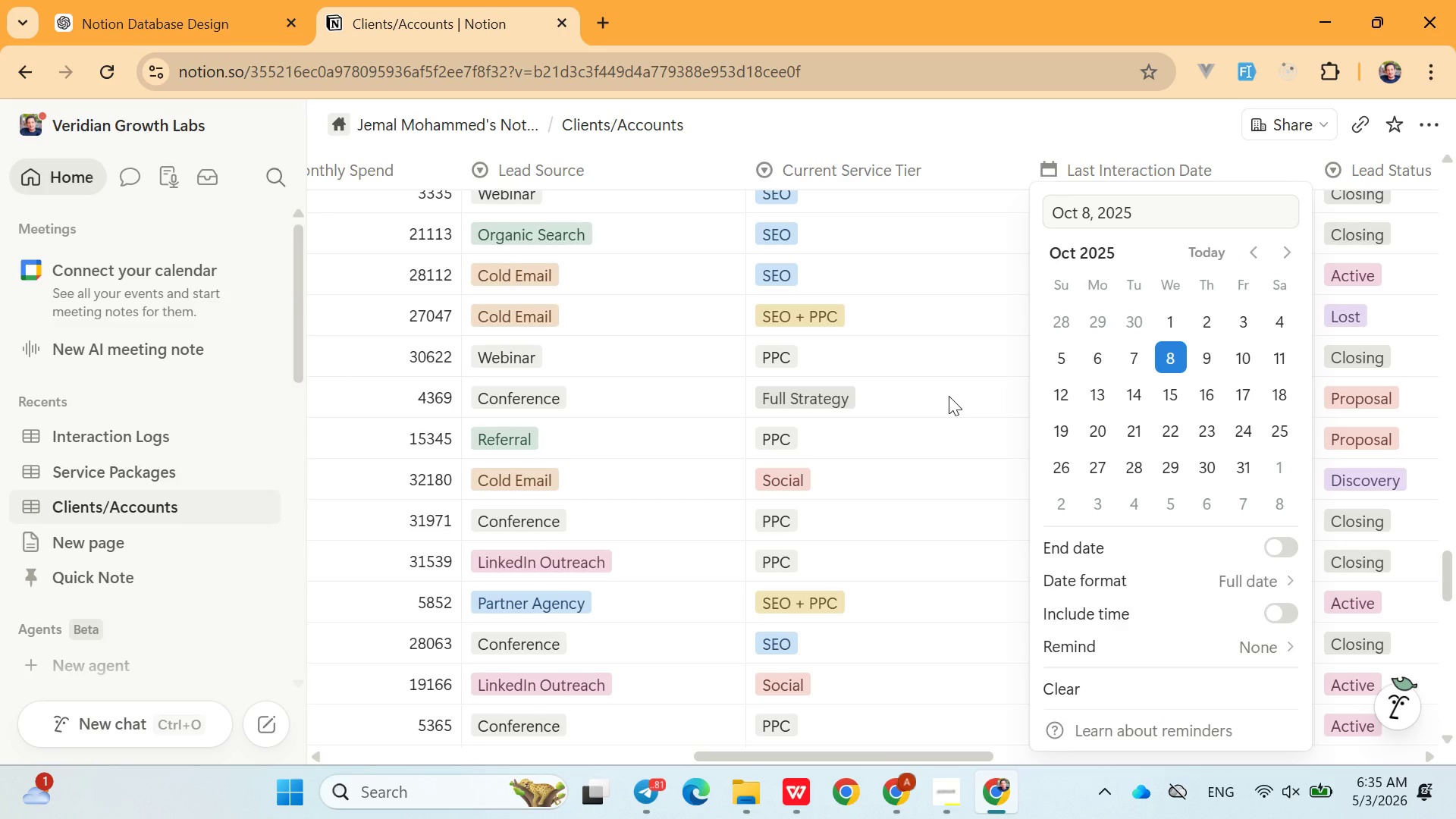 
left_click_drag(start_coordinate=[949, 396], to_coordinate=[1107, 357])
 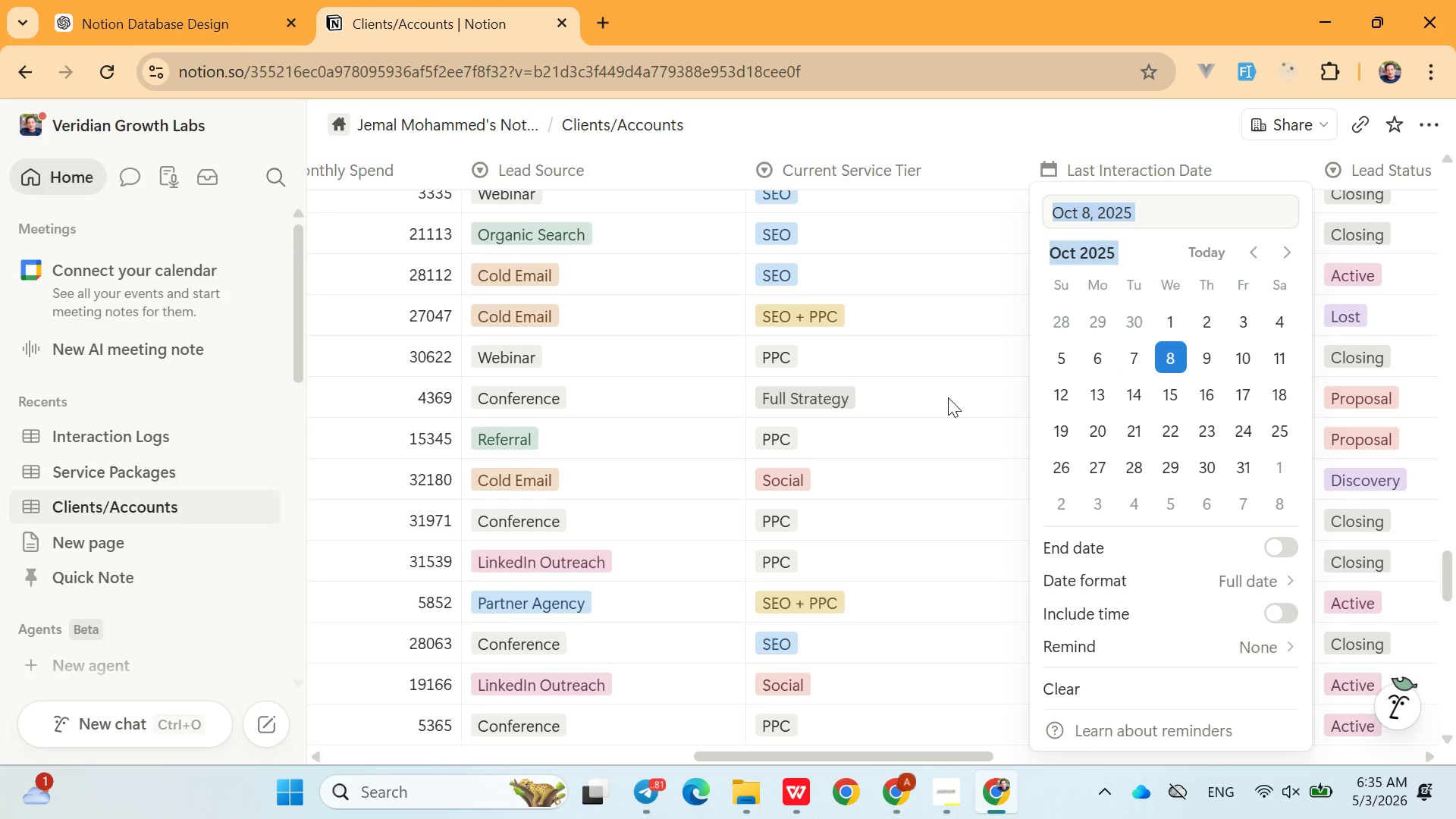 
left_click([948, 397])
 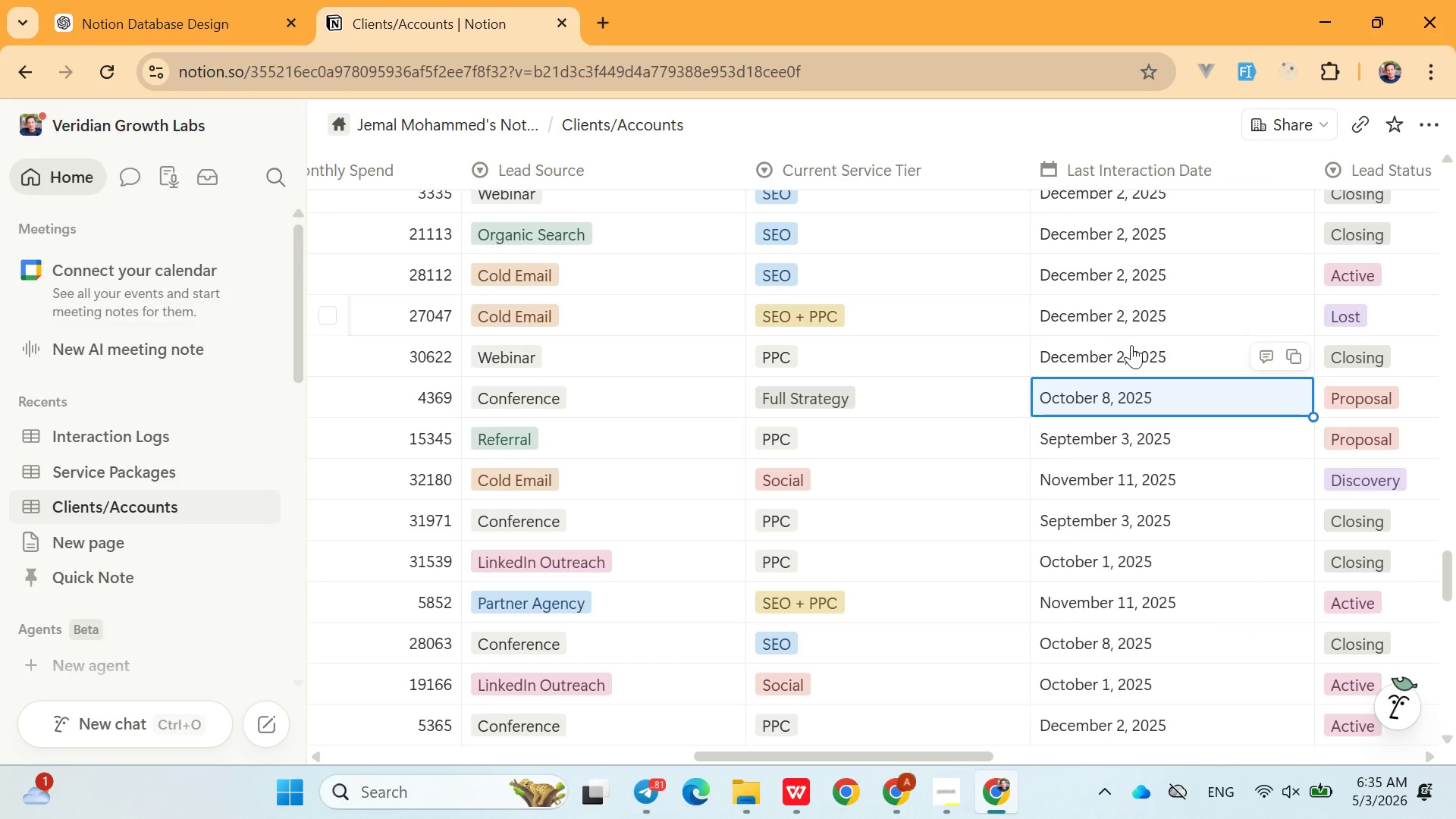 
left_click([1131, 345])
 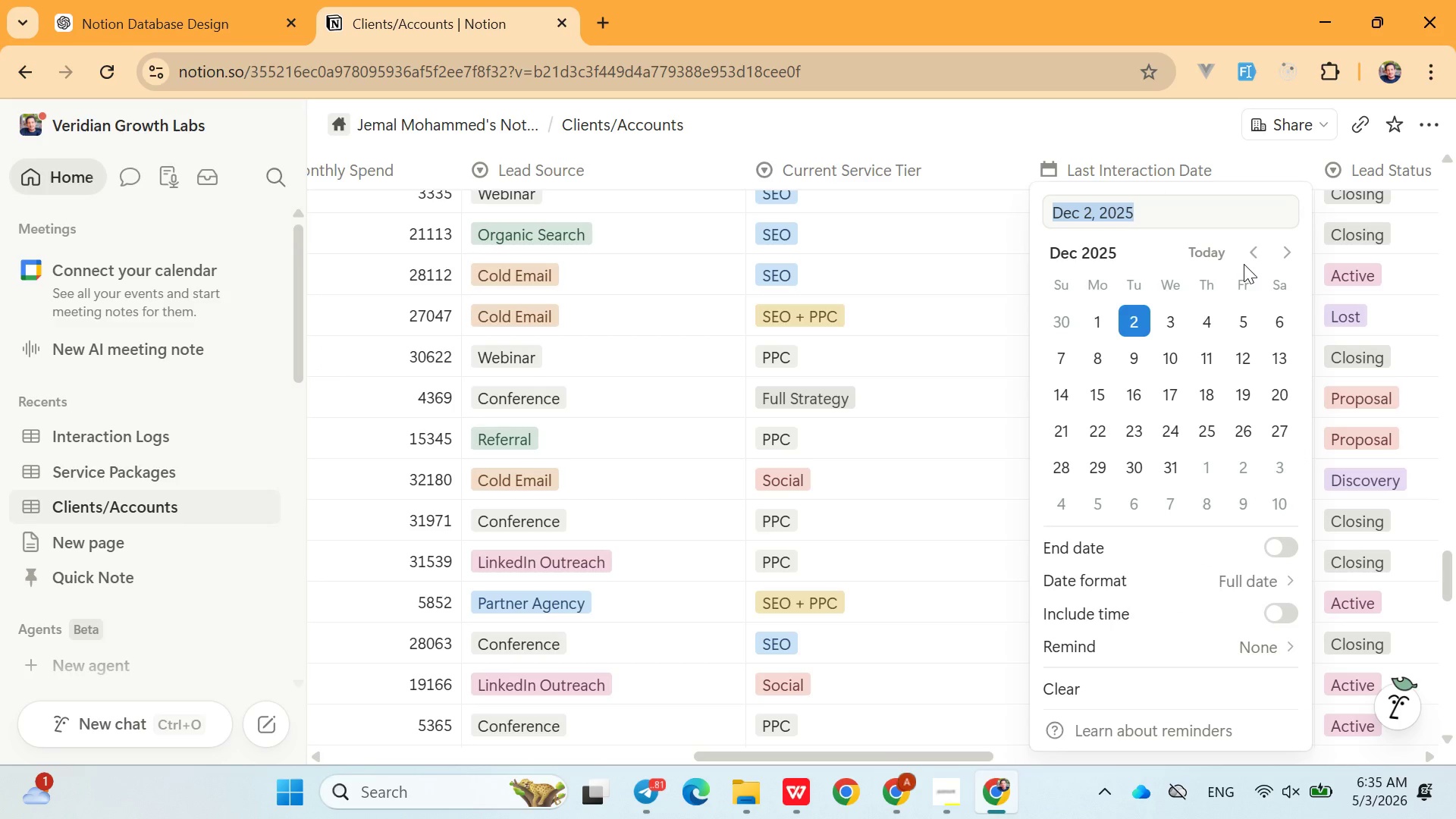 
left_click([1254, 254])
 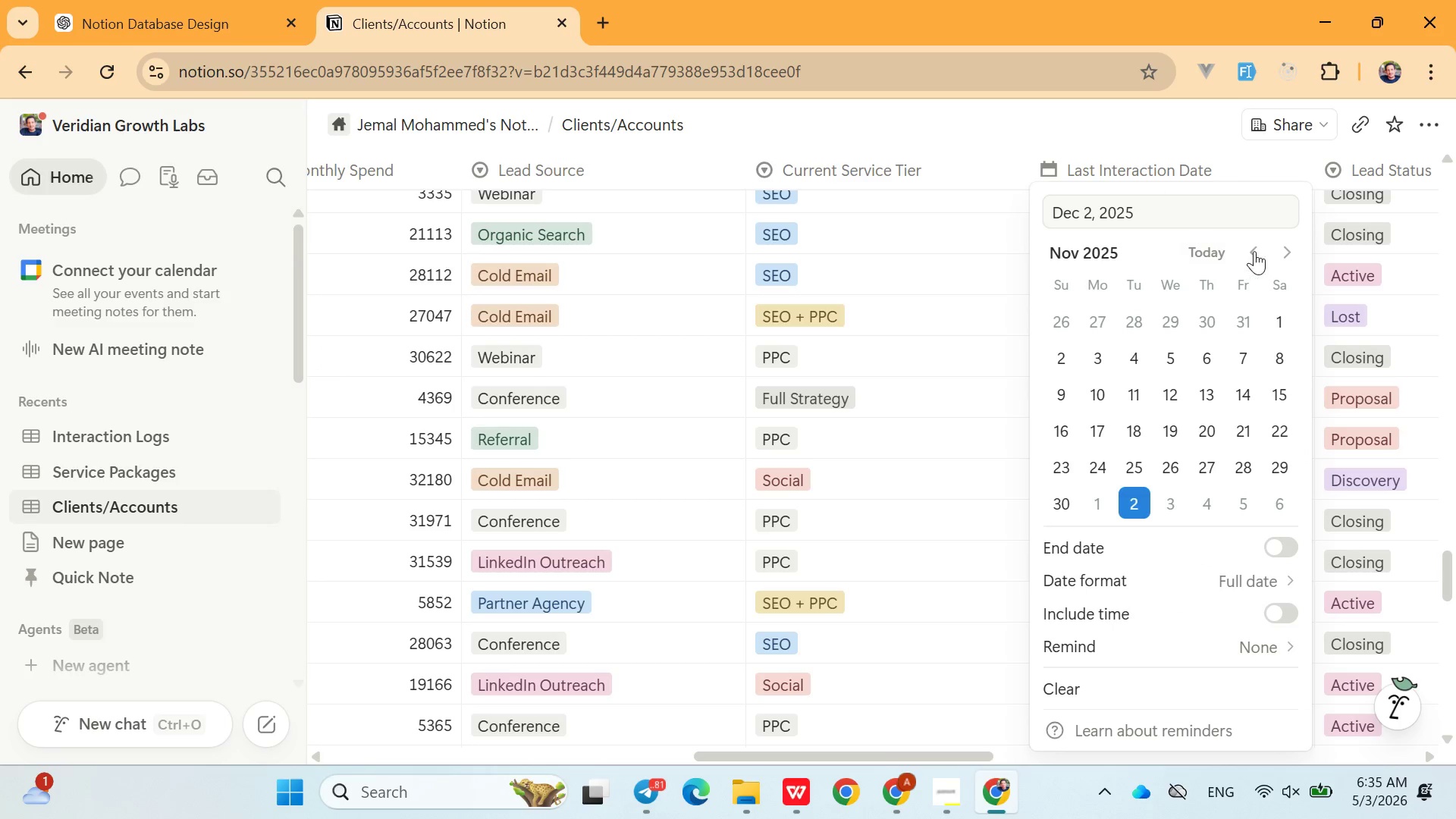 
left_click([1254, 251])
 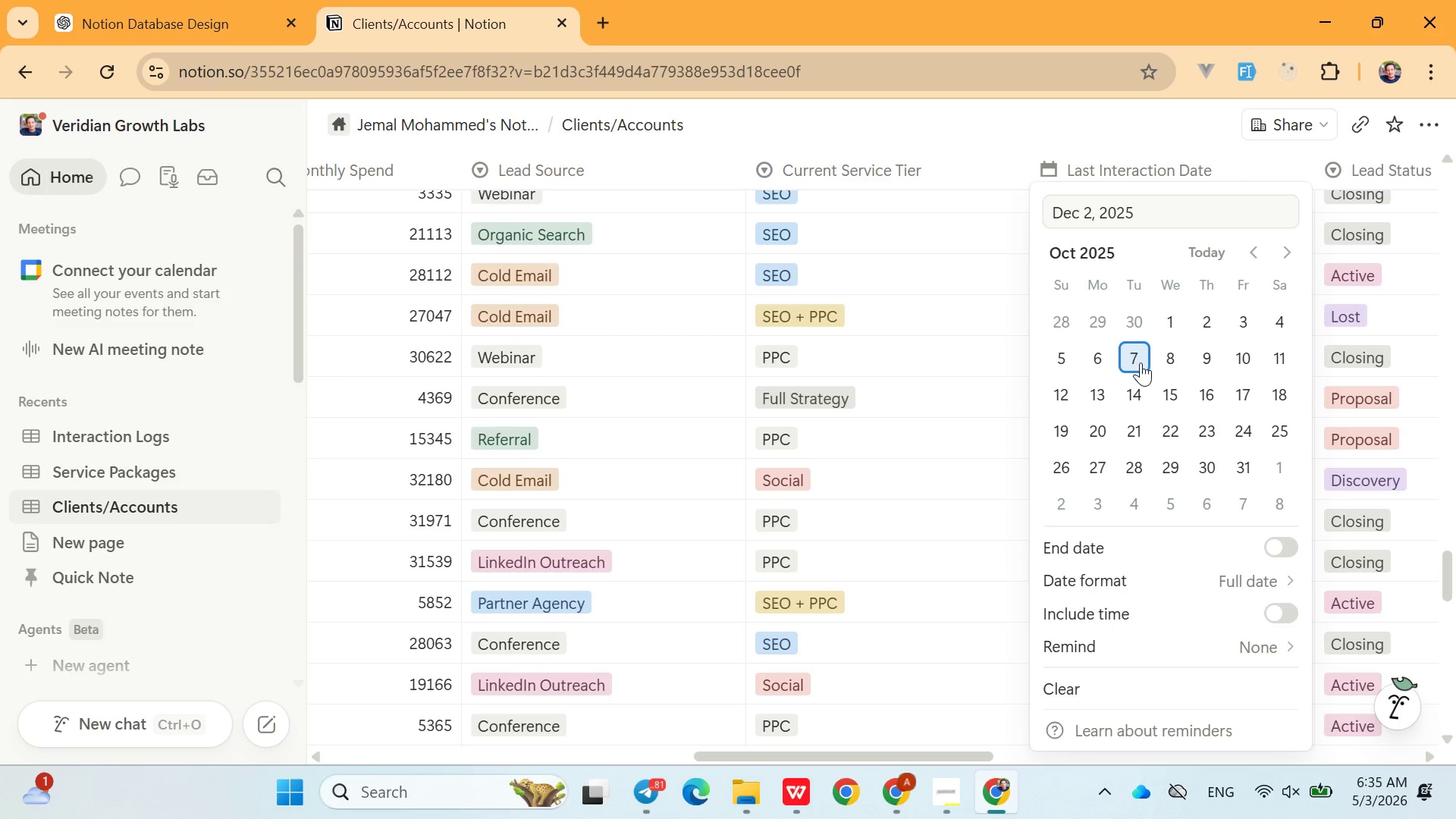 
left_click([1141, 362])
 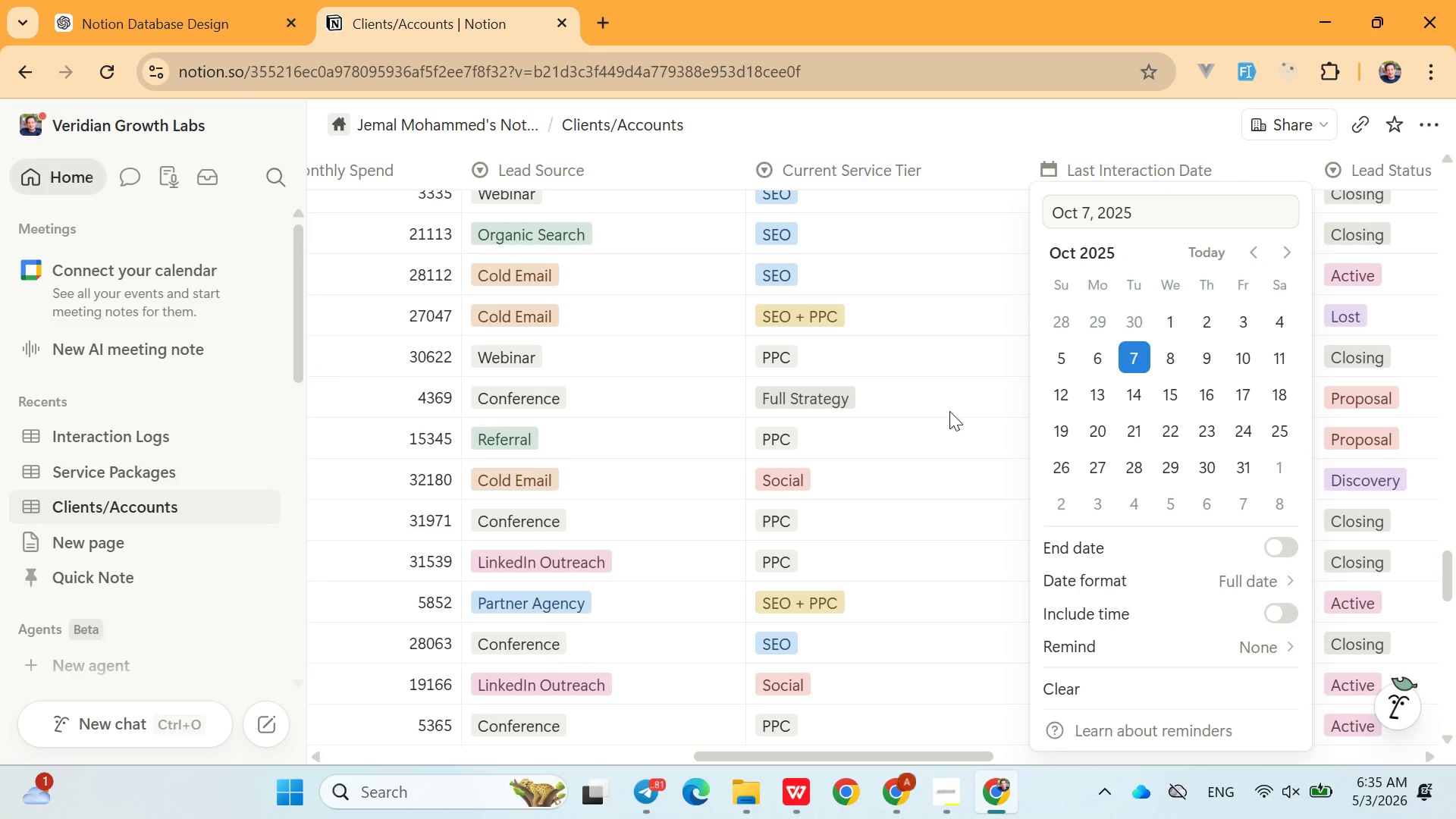 
left_click([949, 411])
 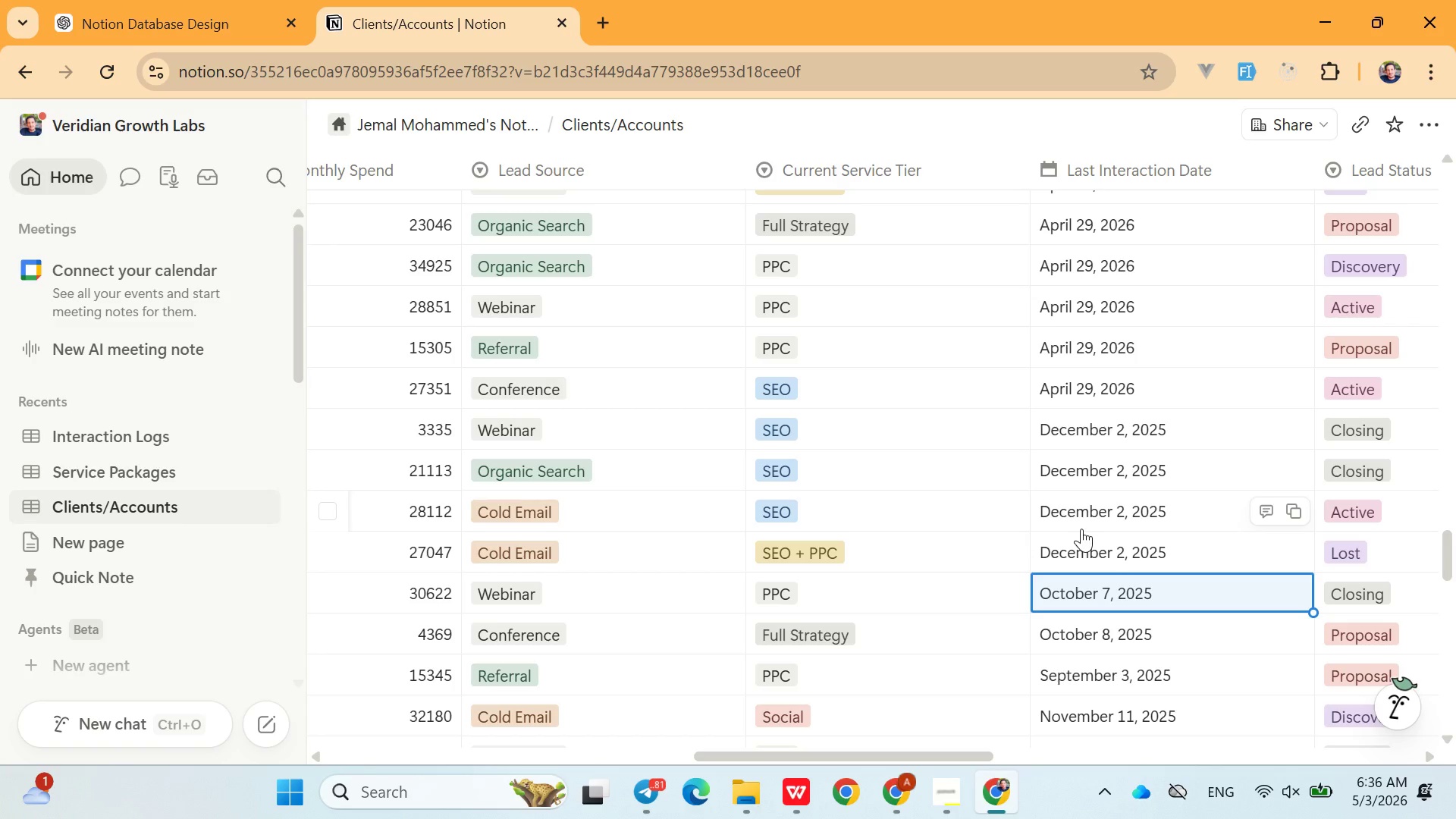 
wait(8.39)
 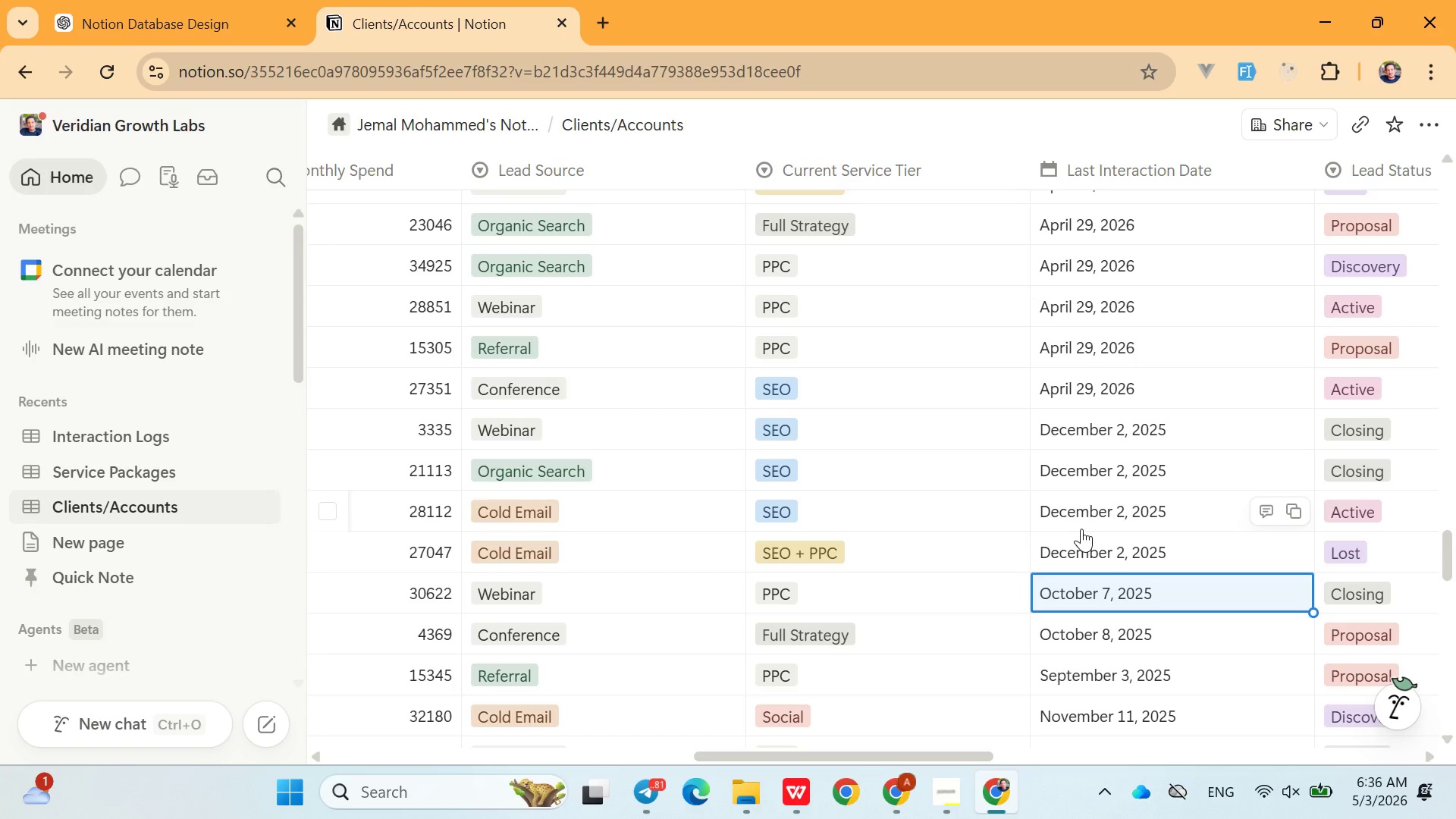 
left_click([1094, 536])
 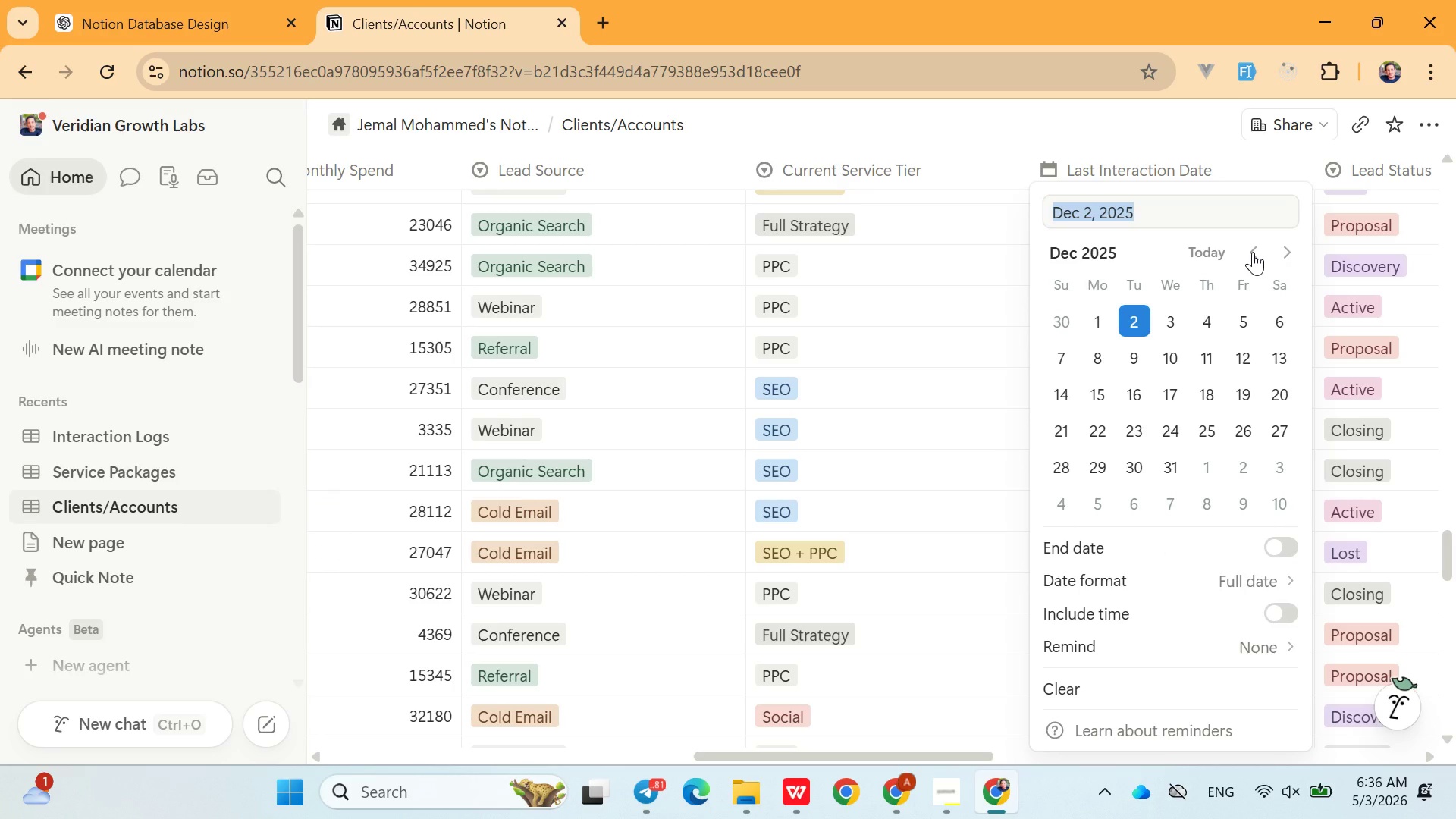 
double_click([1253, 252])
 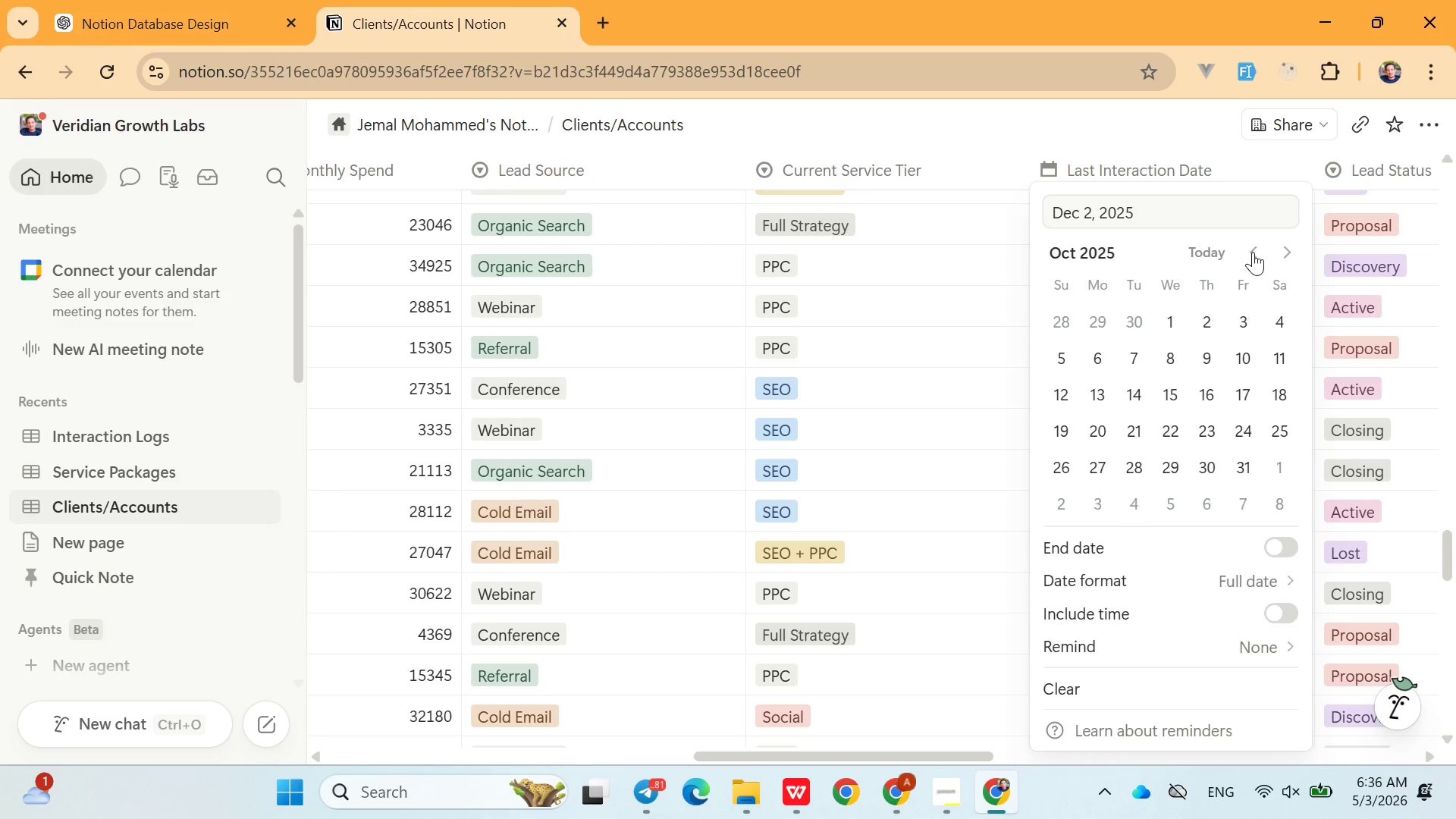 
triple_click([1253, 252])
 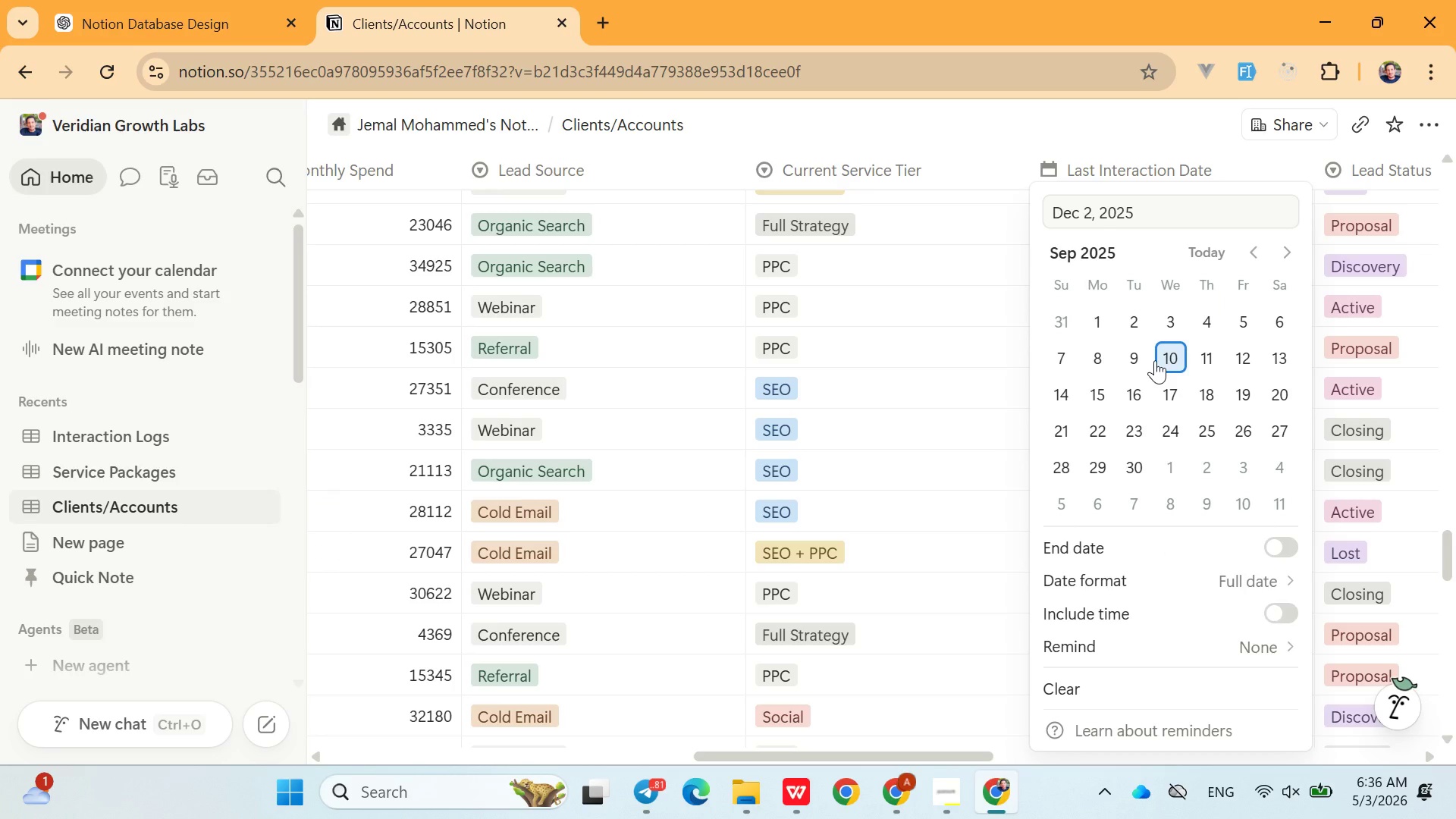 
left_click([1155, 360])
 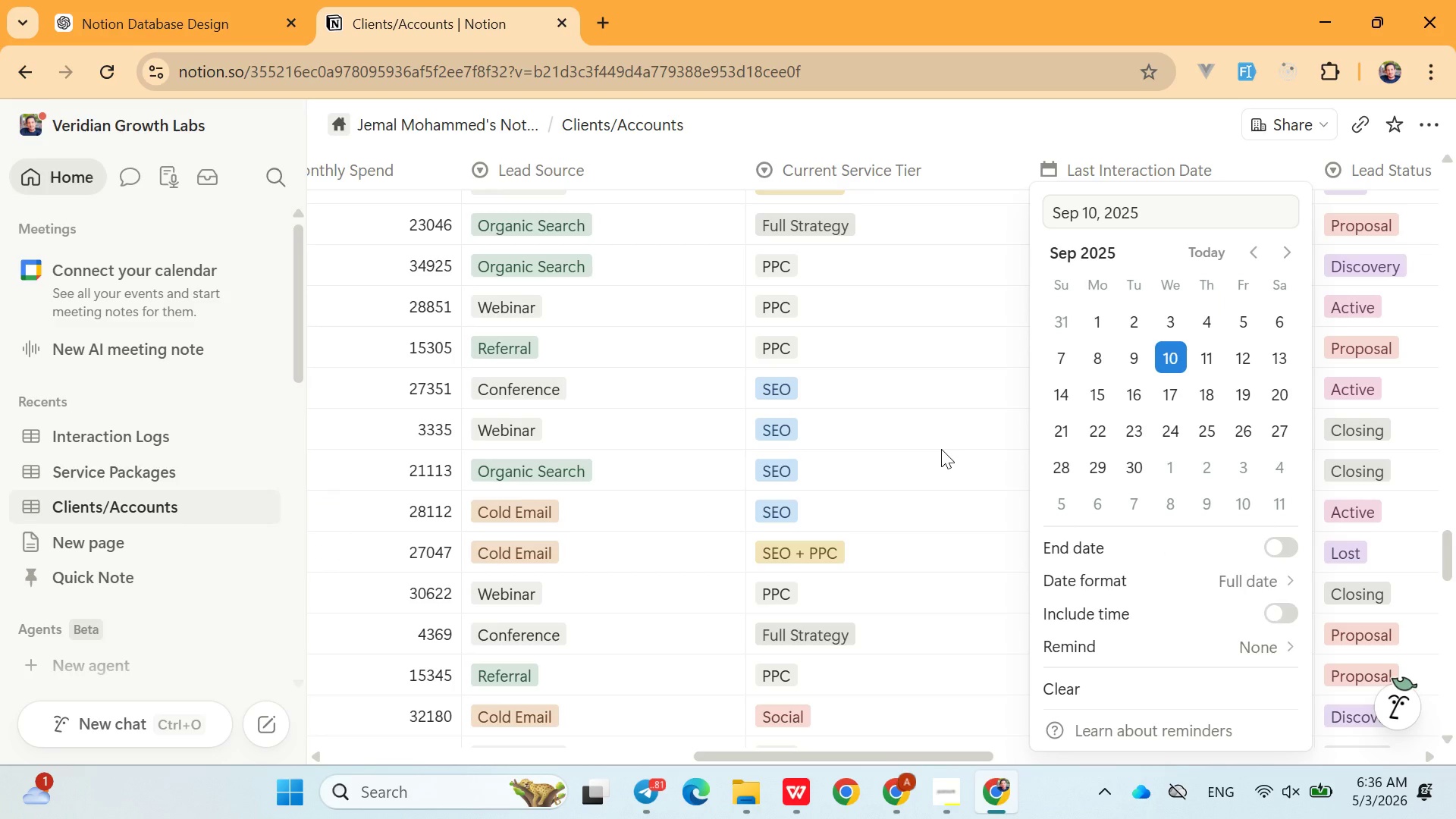 
left_click([941, 449])
 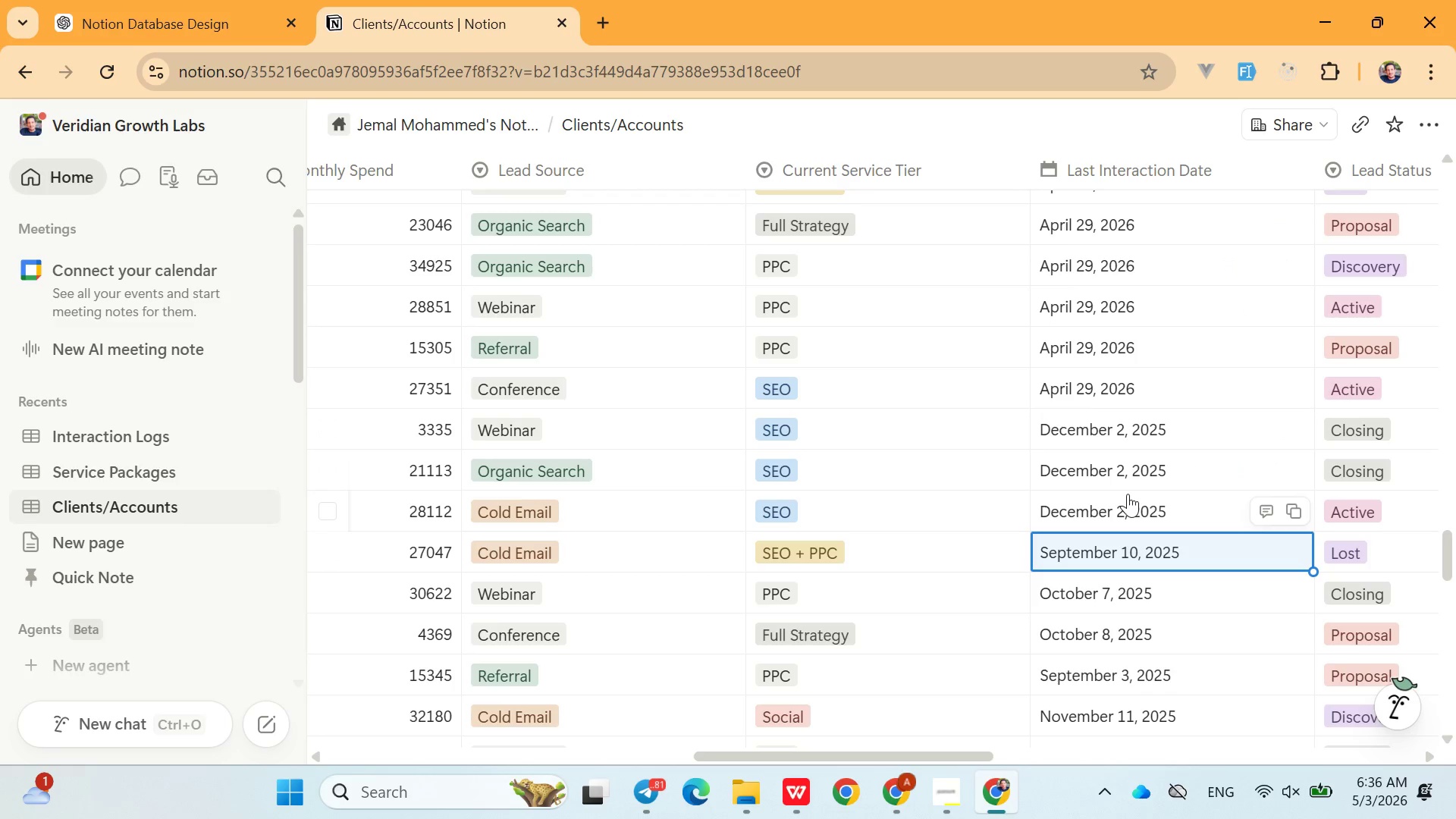 
left_click([1128, 494])
 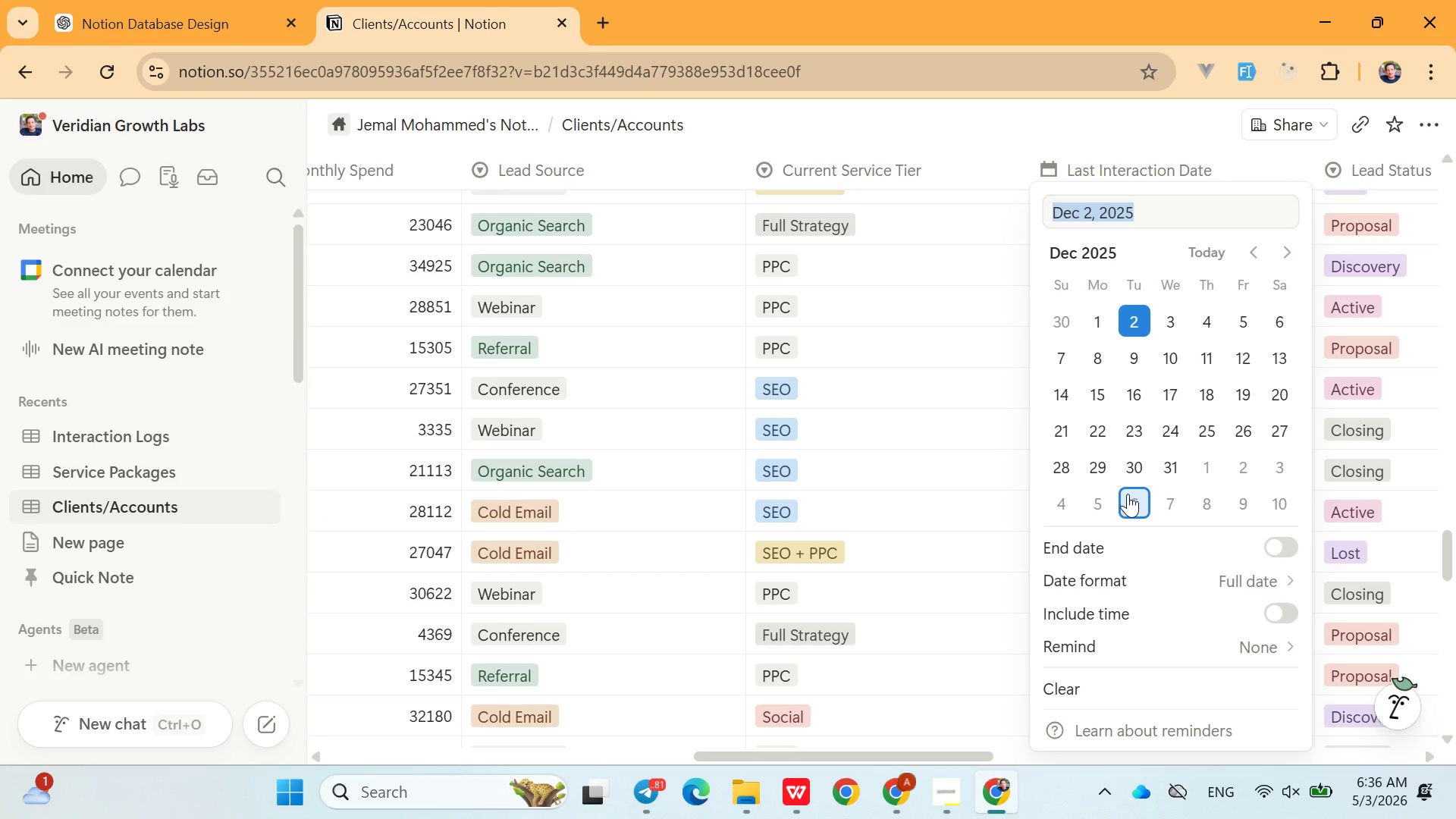 
wait(9.66)
 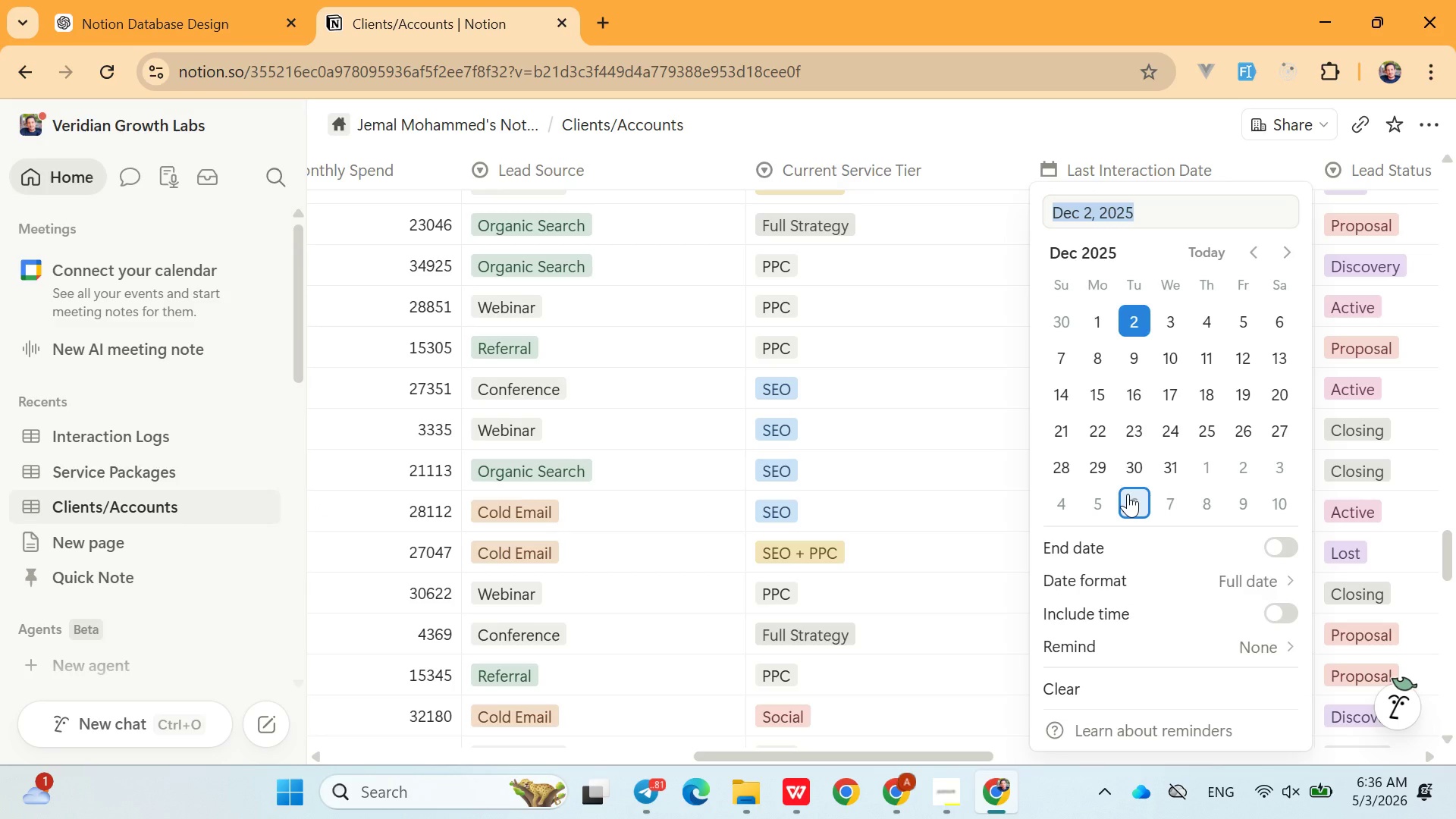 
left_click([1123, 469])
 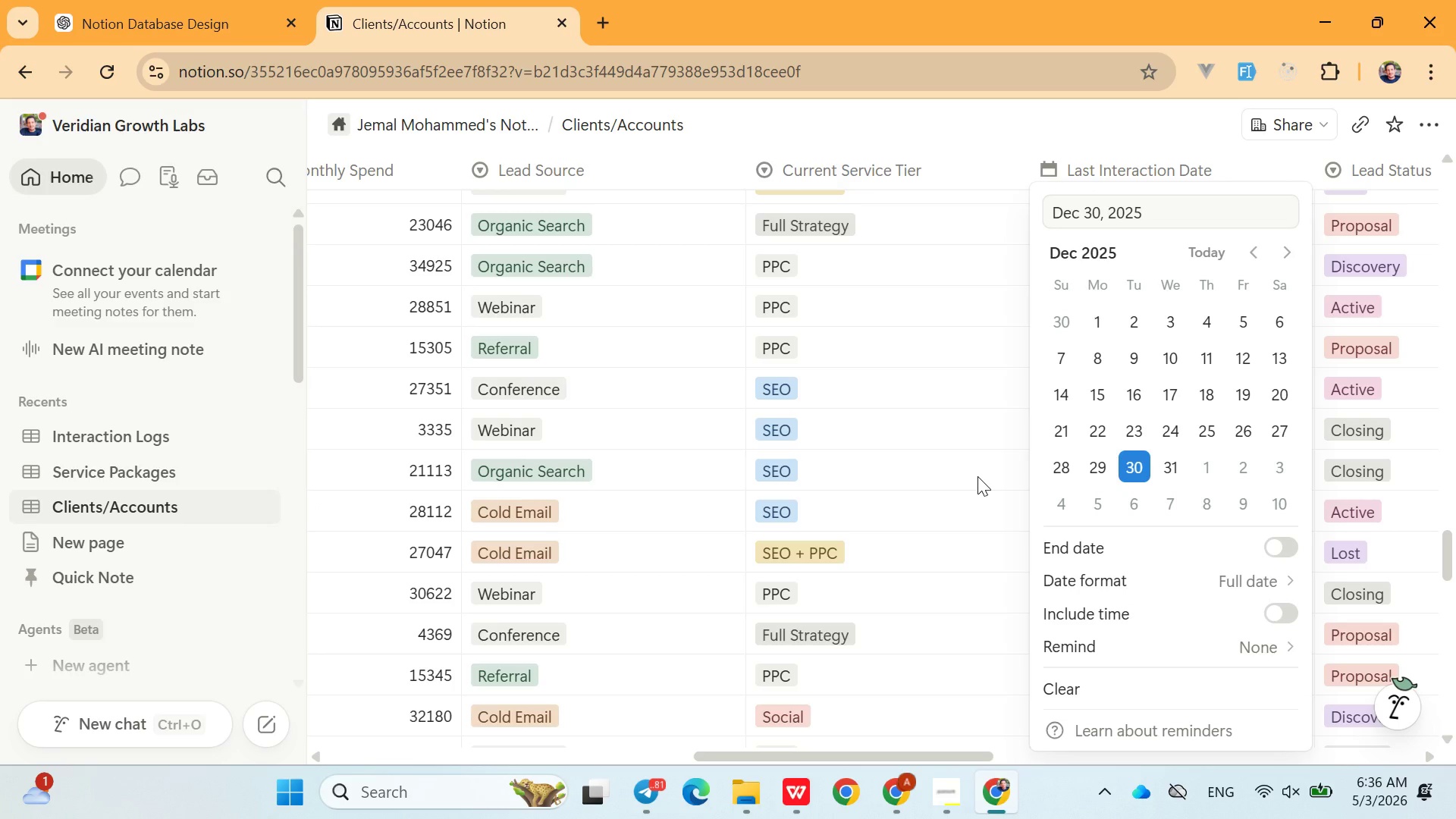 
left_click([977, 476])
 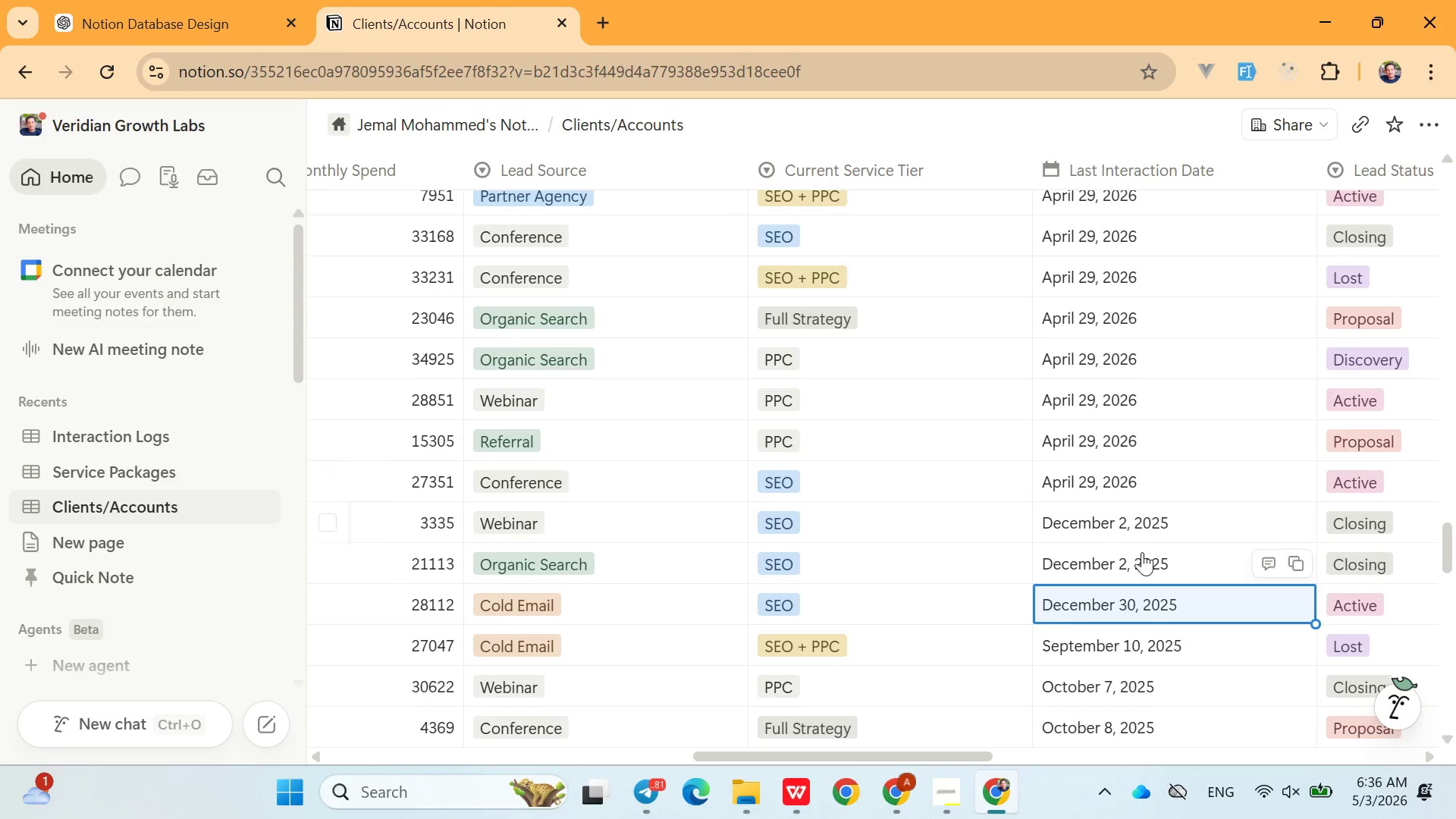 
left_click([1142, 552])
 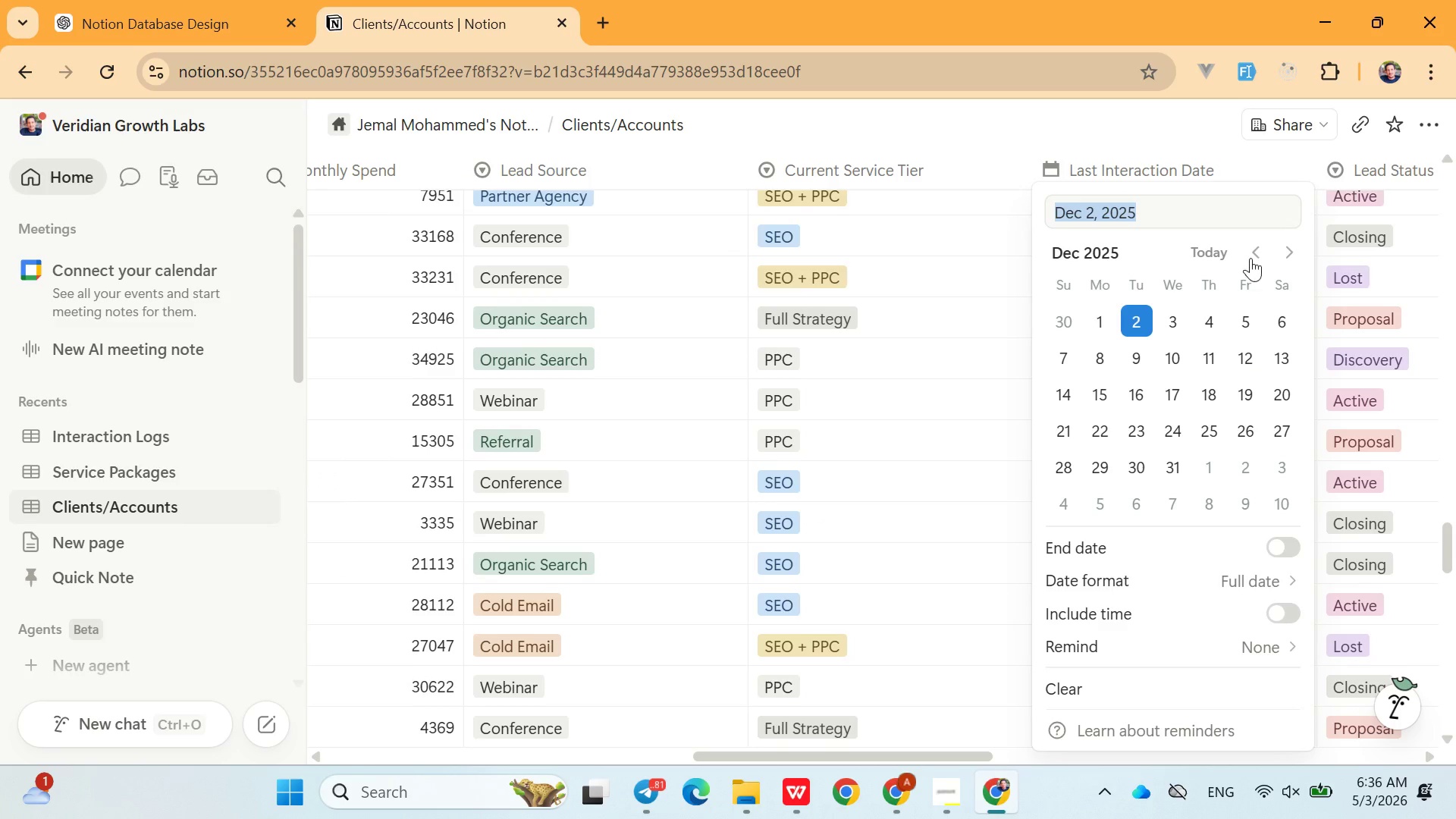 
double_click([1250, 258])
 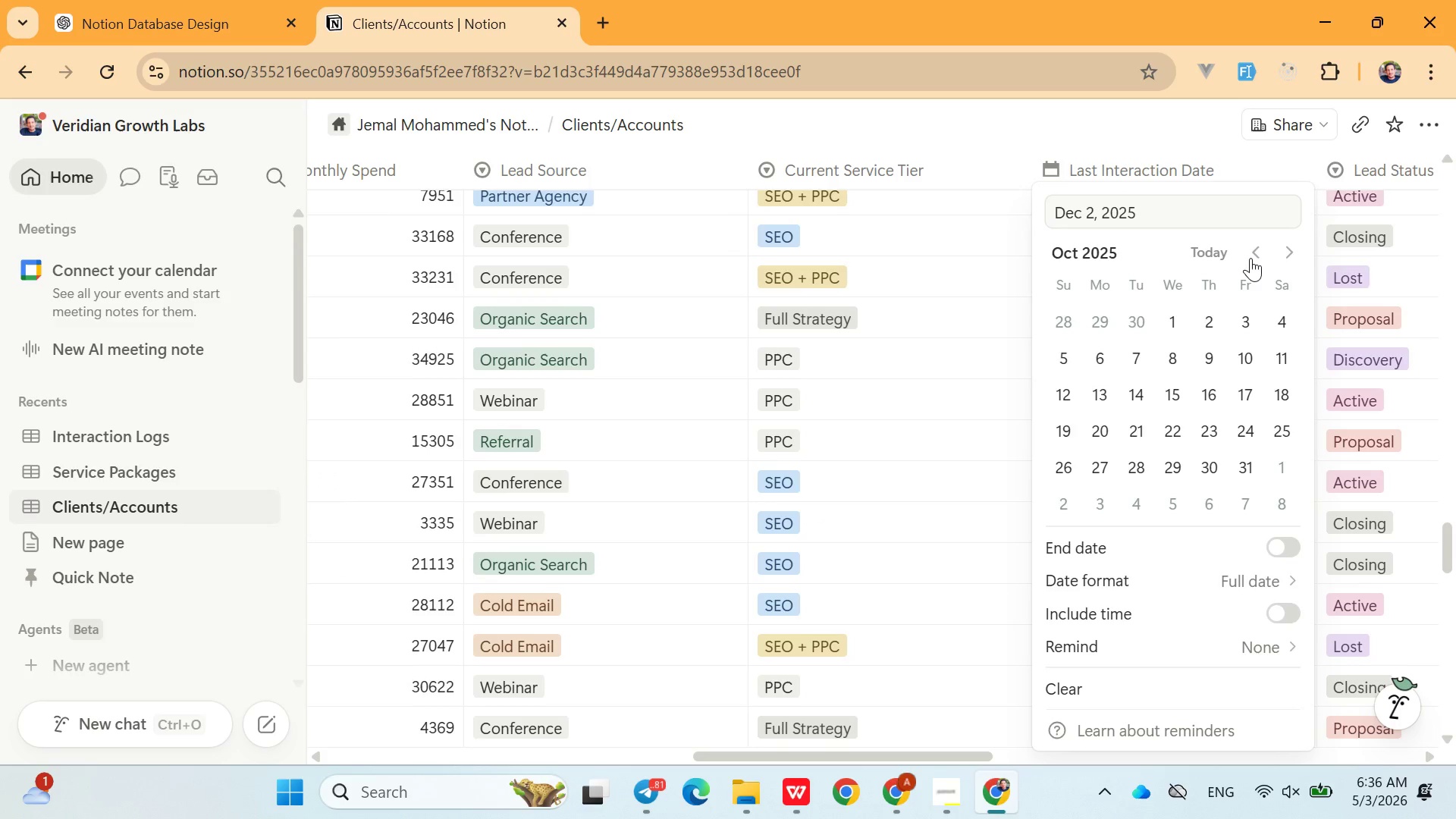 
triple_click([1250, 258])
 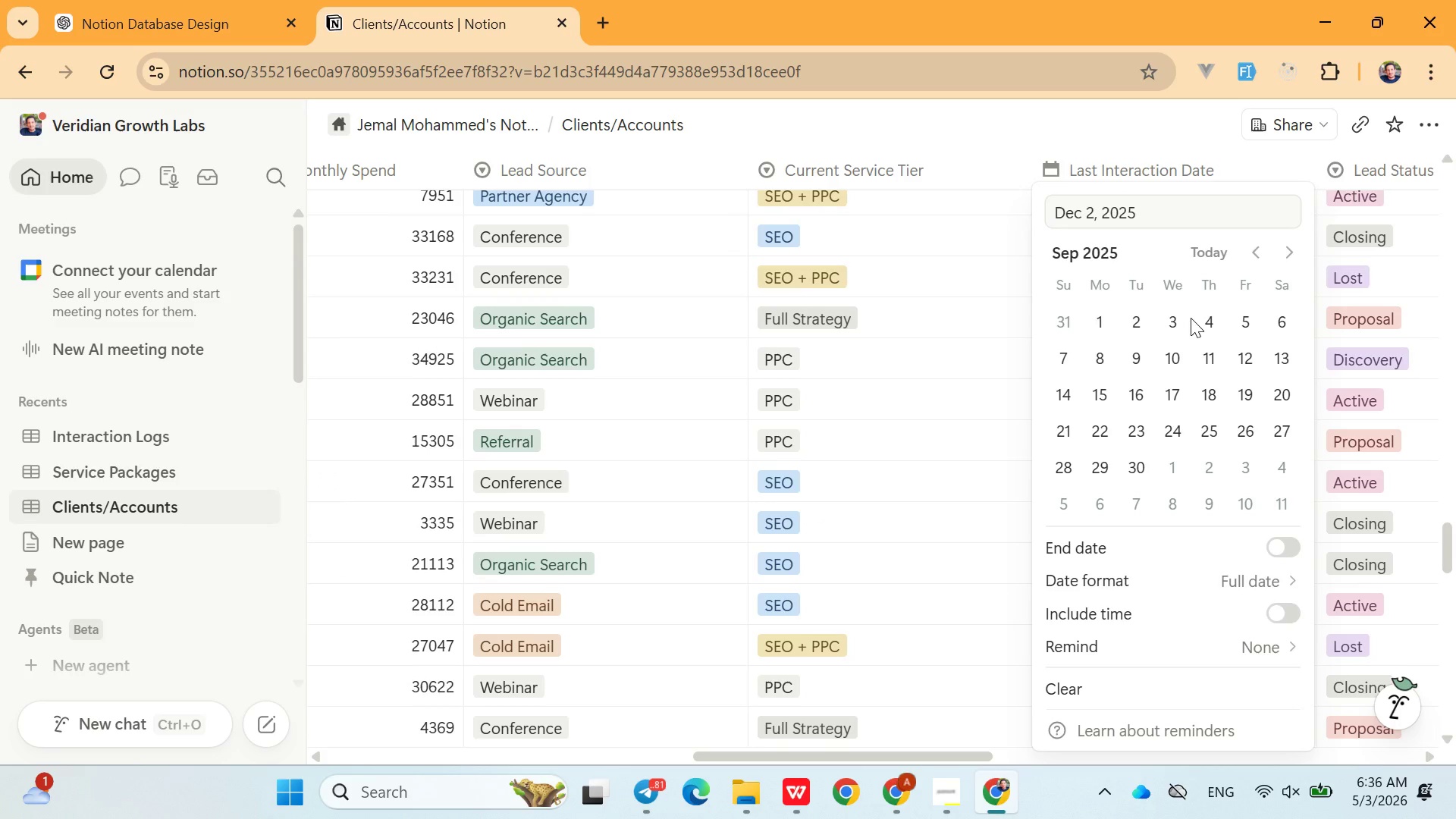 
left_click([1191, 318])
 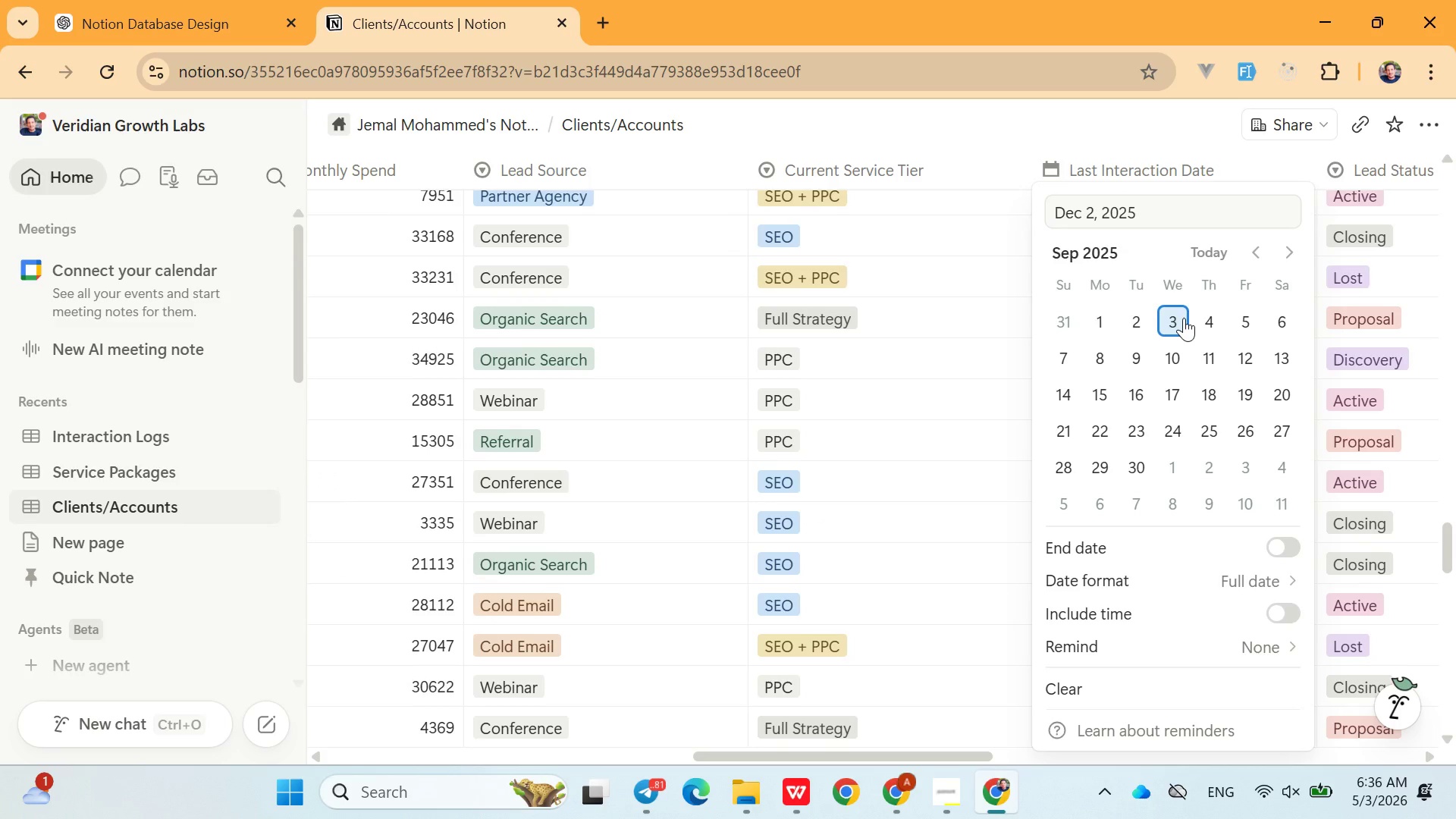 
left_click([1184, 318])
 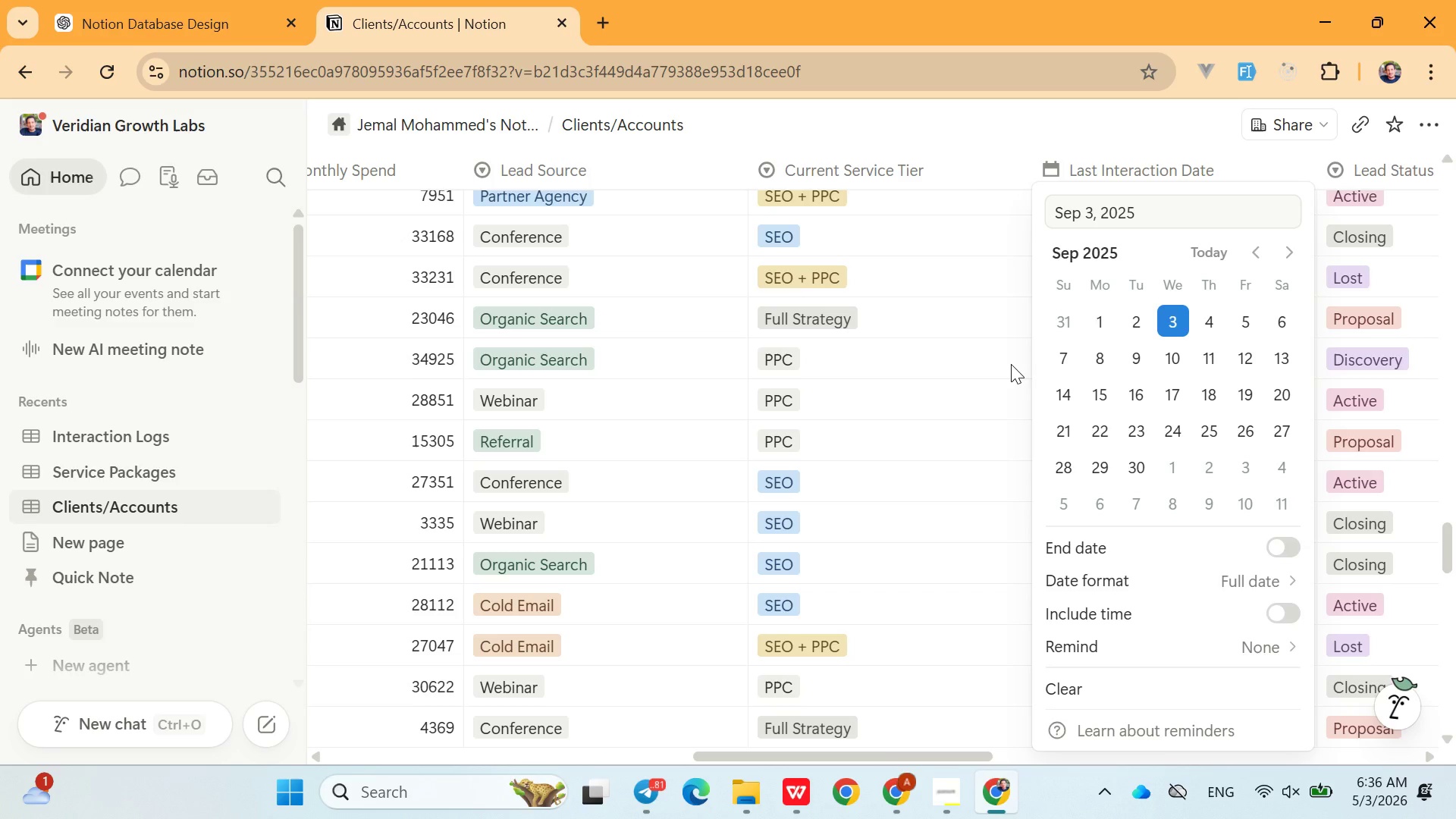 
wait(14.28)
 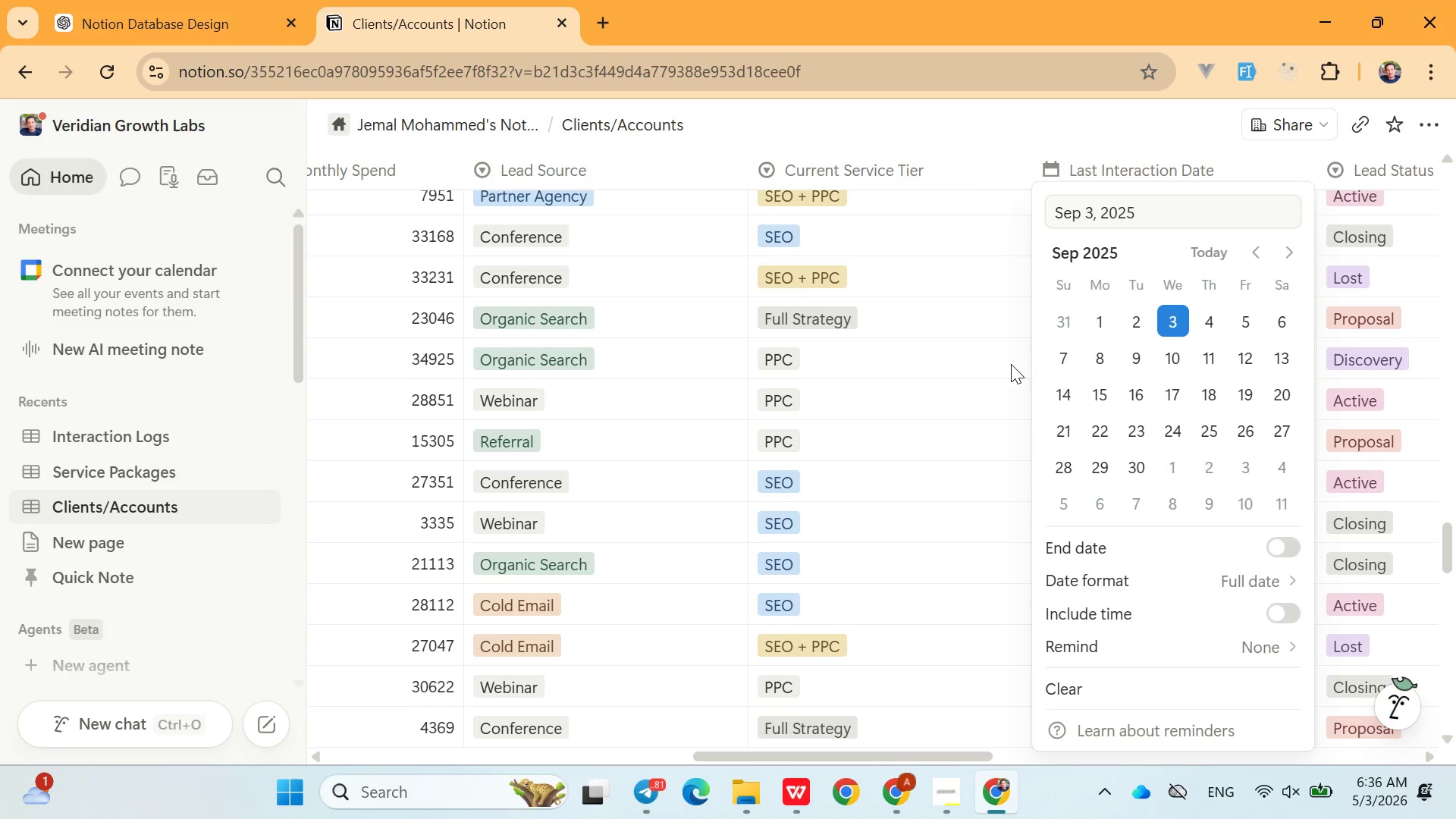 
left_click([966, 432])
 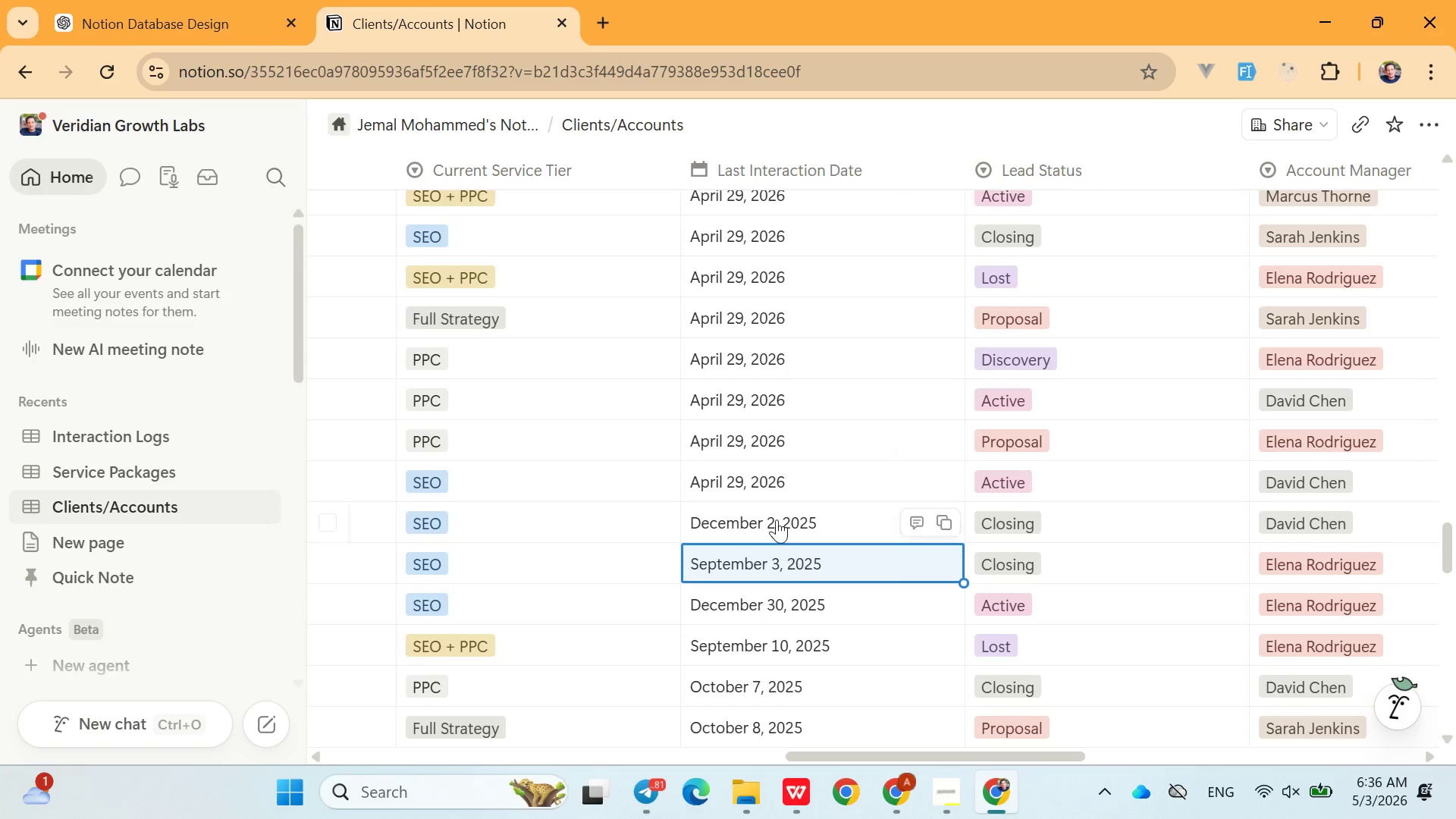 
left_click([777, 510])
 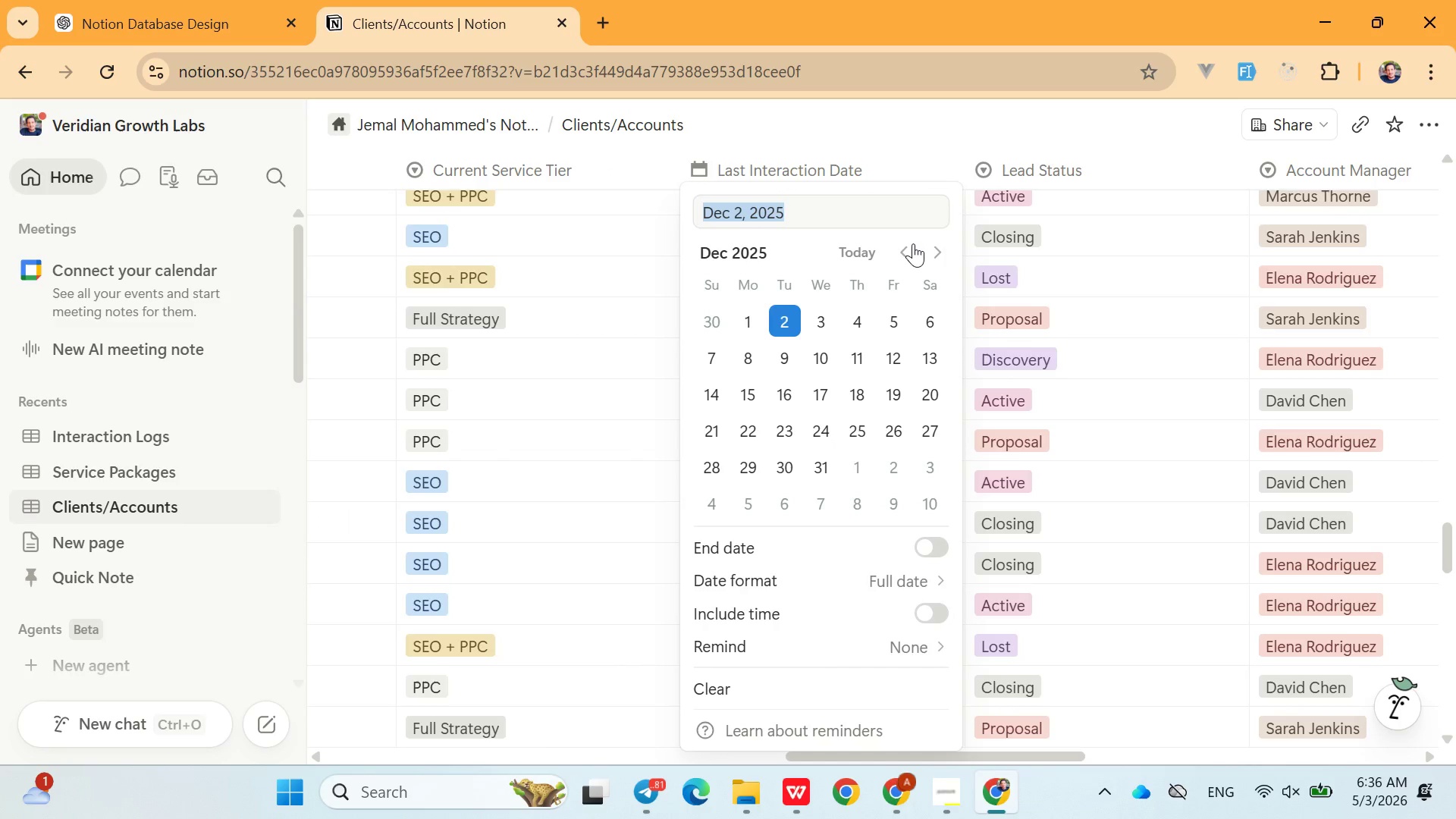 
double_click([913, 243])
 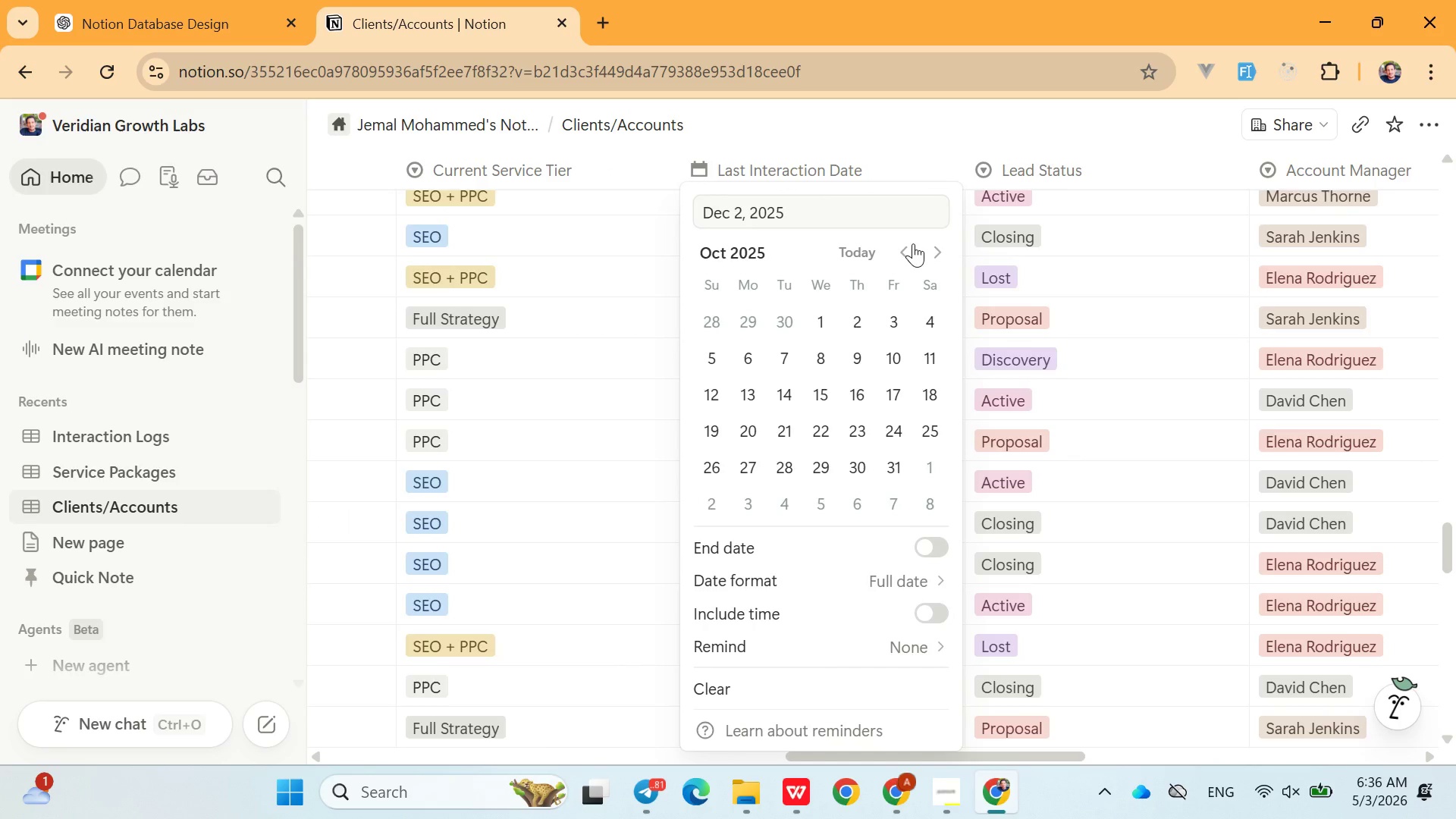 
triple_click([913, 243])
 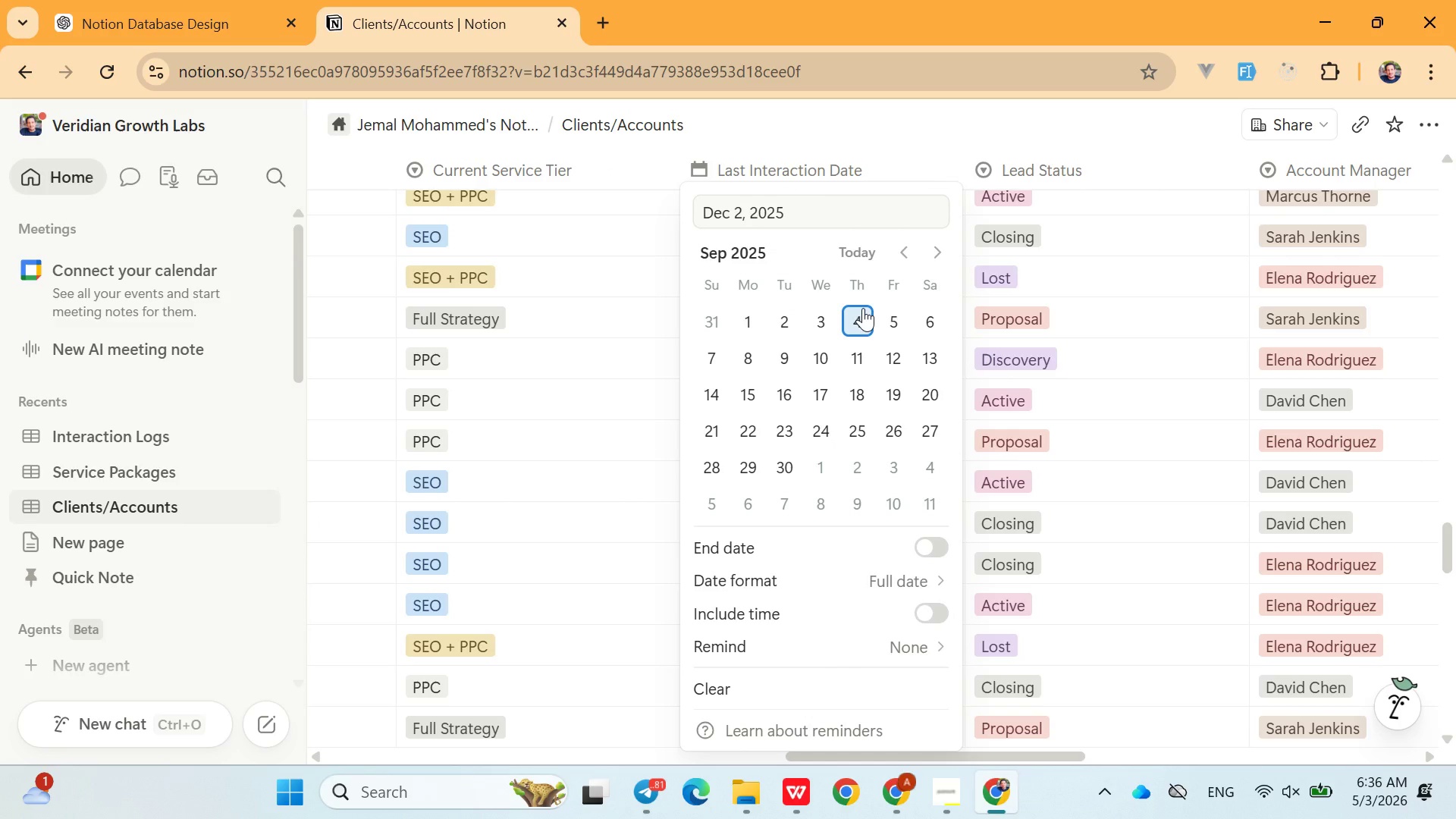 
left_click([863, 308])
 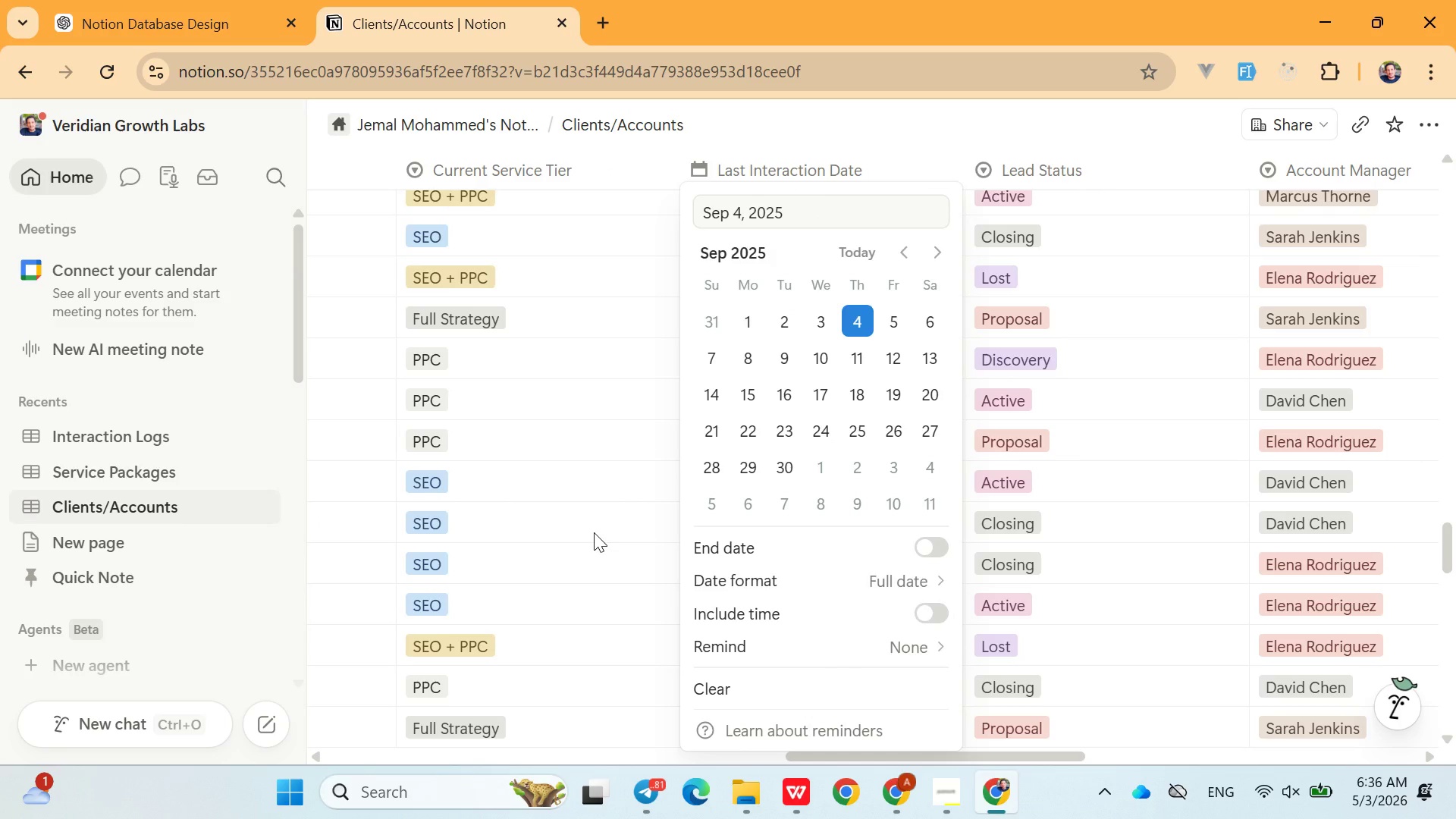 
left_click([594, 532])
 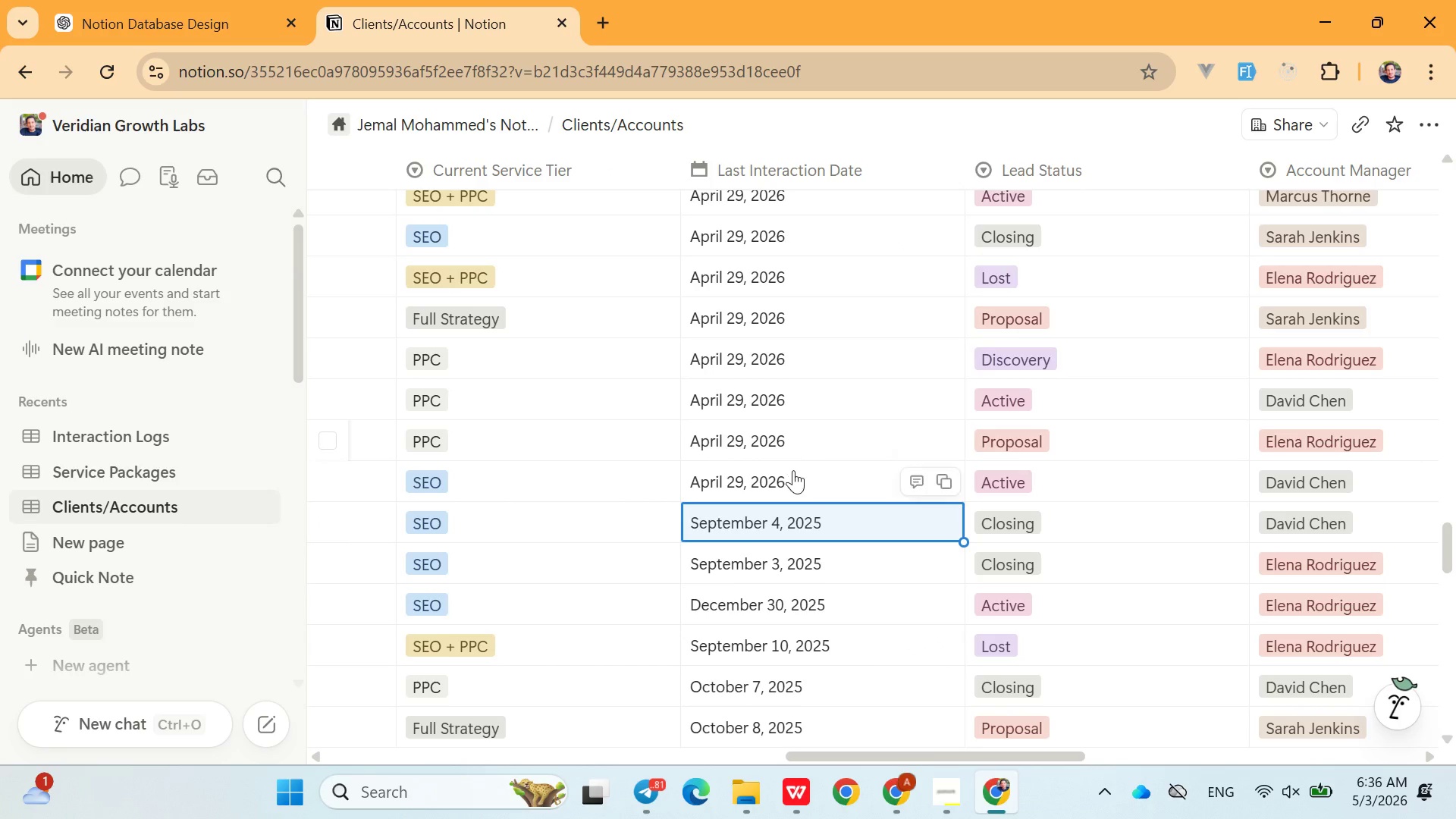 
left_click([793, 470])
 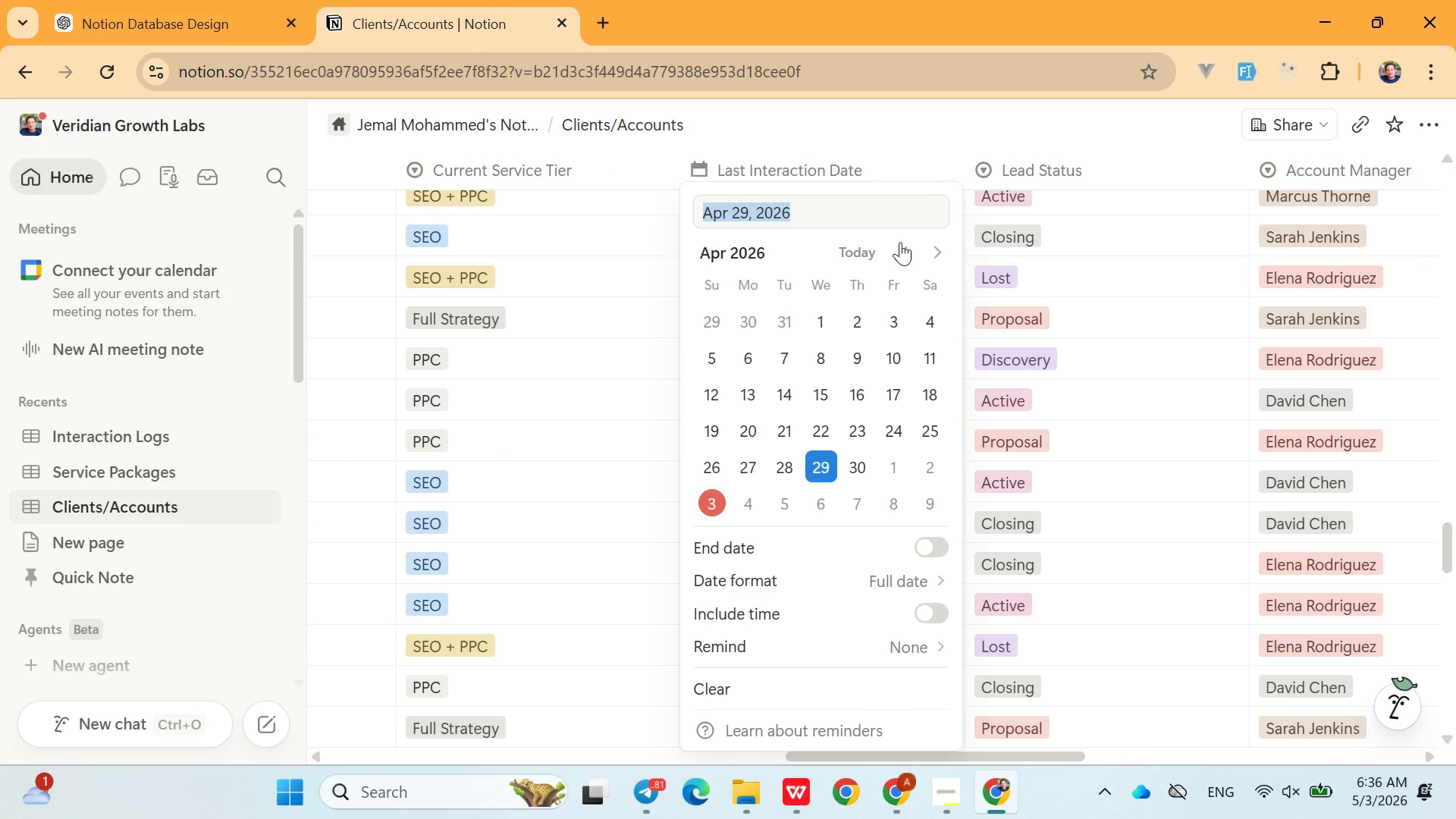 
left_click([905, 259])
 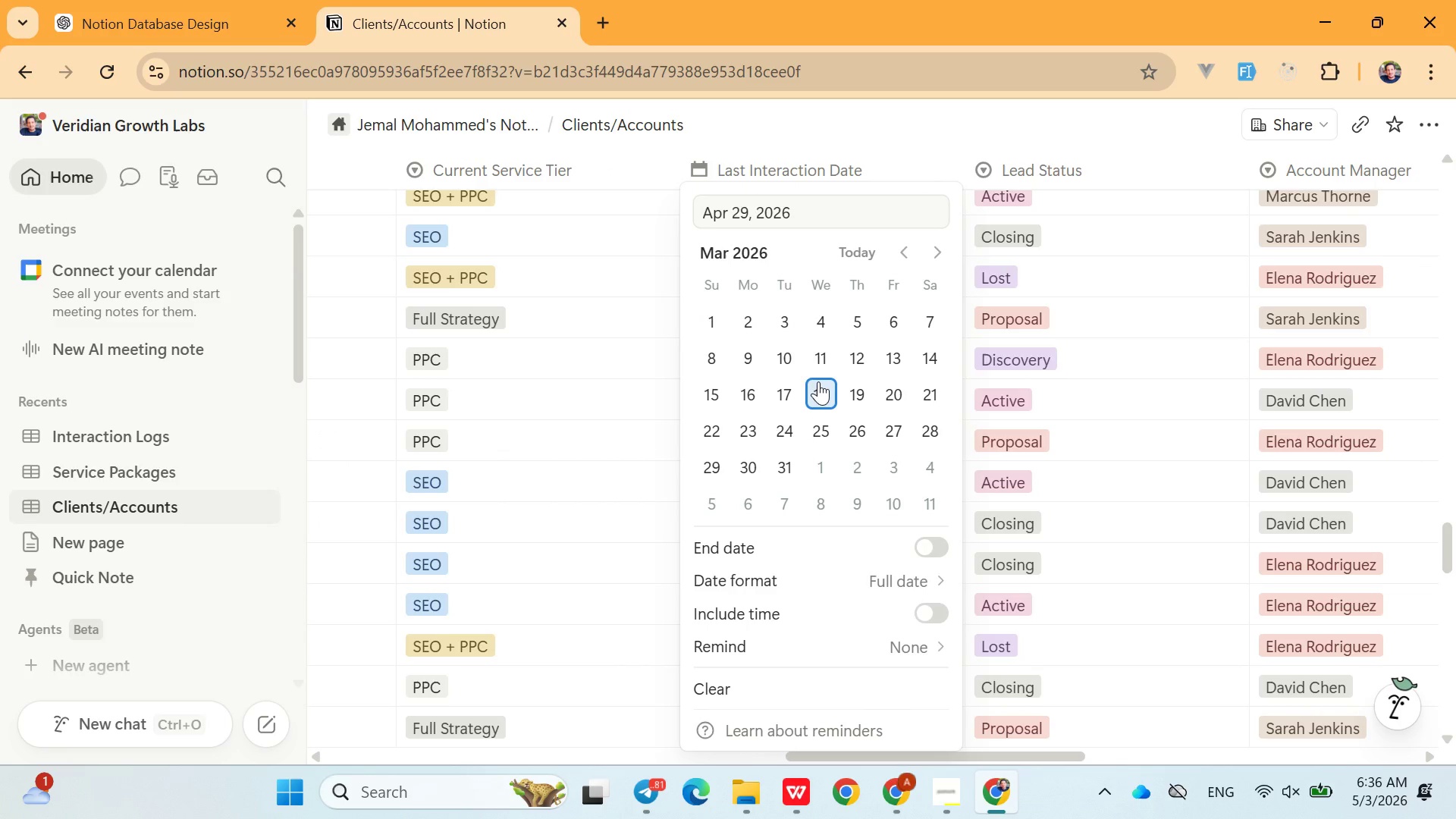 
left_click([818, 381])
 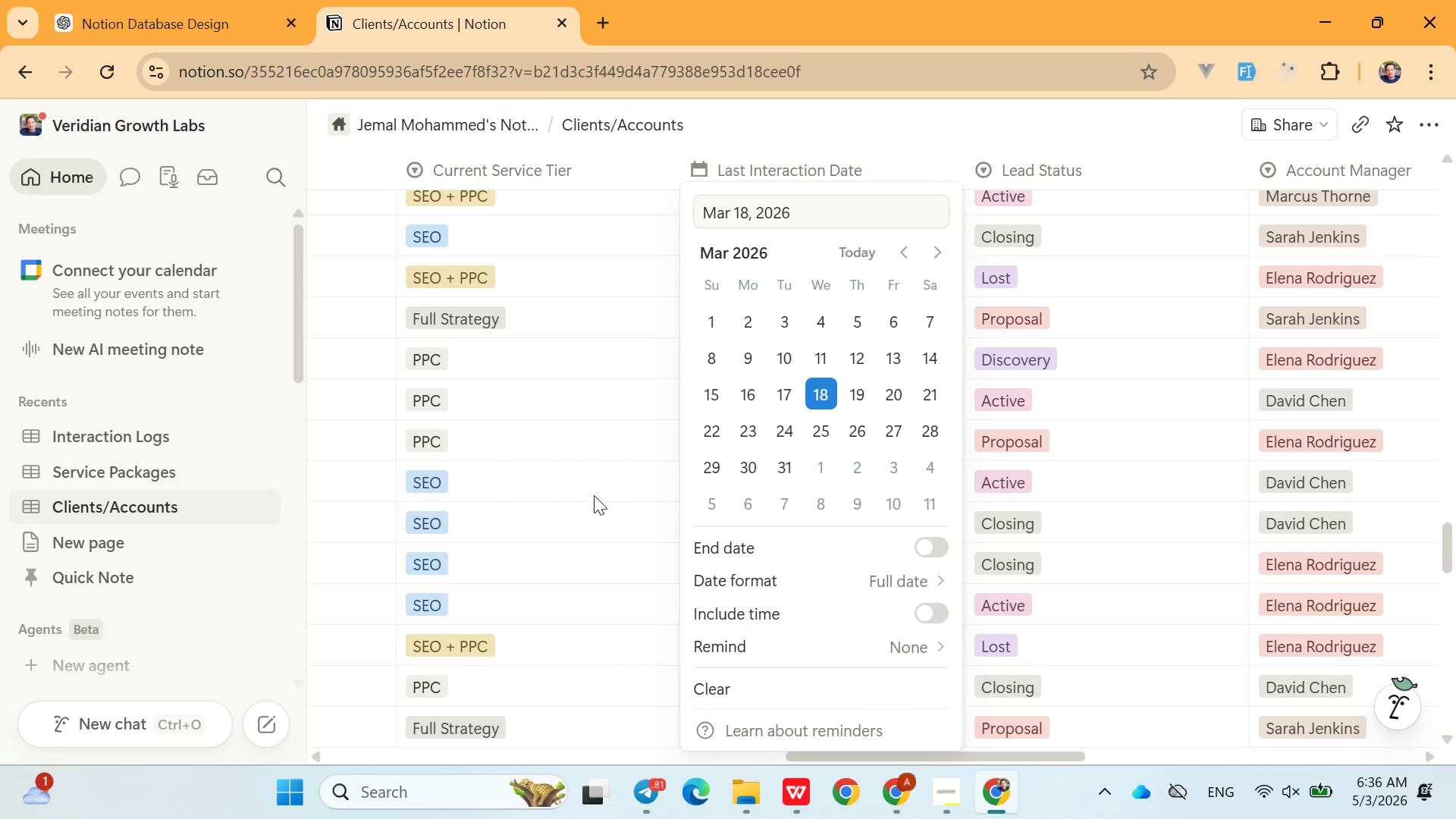 
left_click([594, 495])
 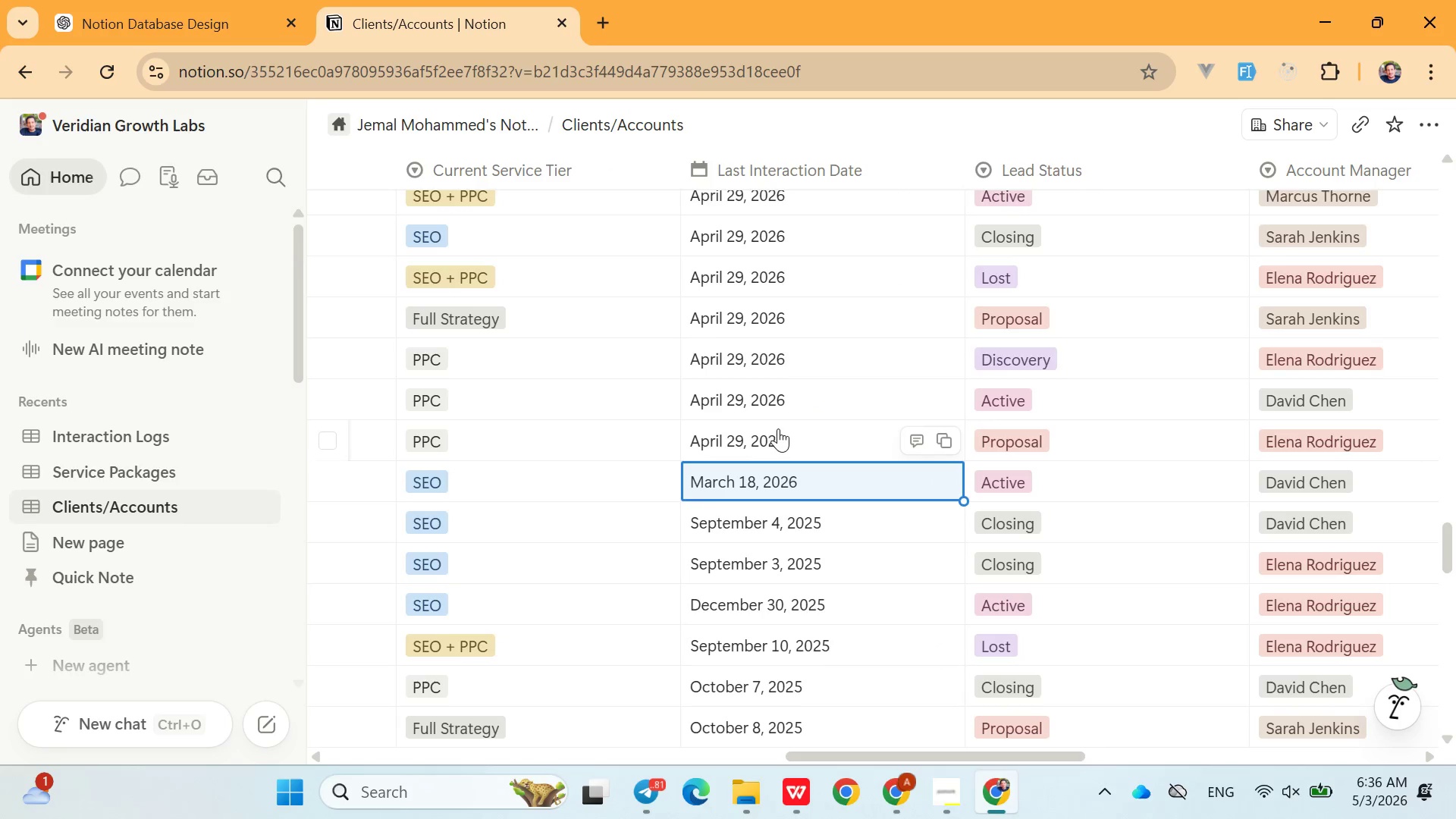 
left_click([778, 428])
 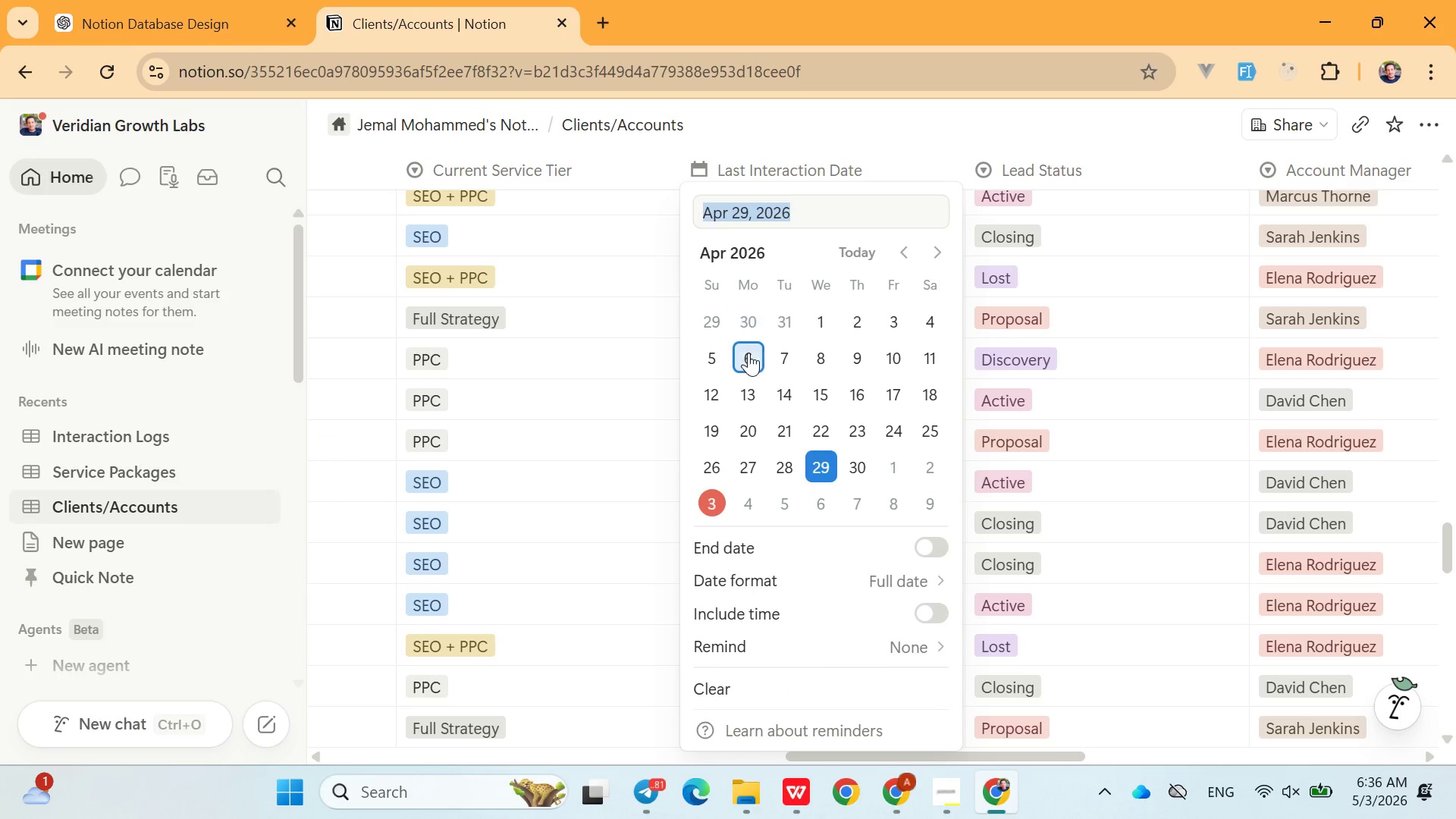 
left_click([748, 353])
 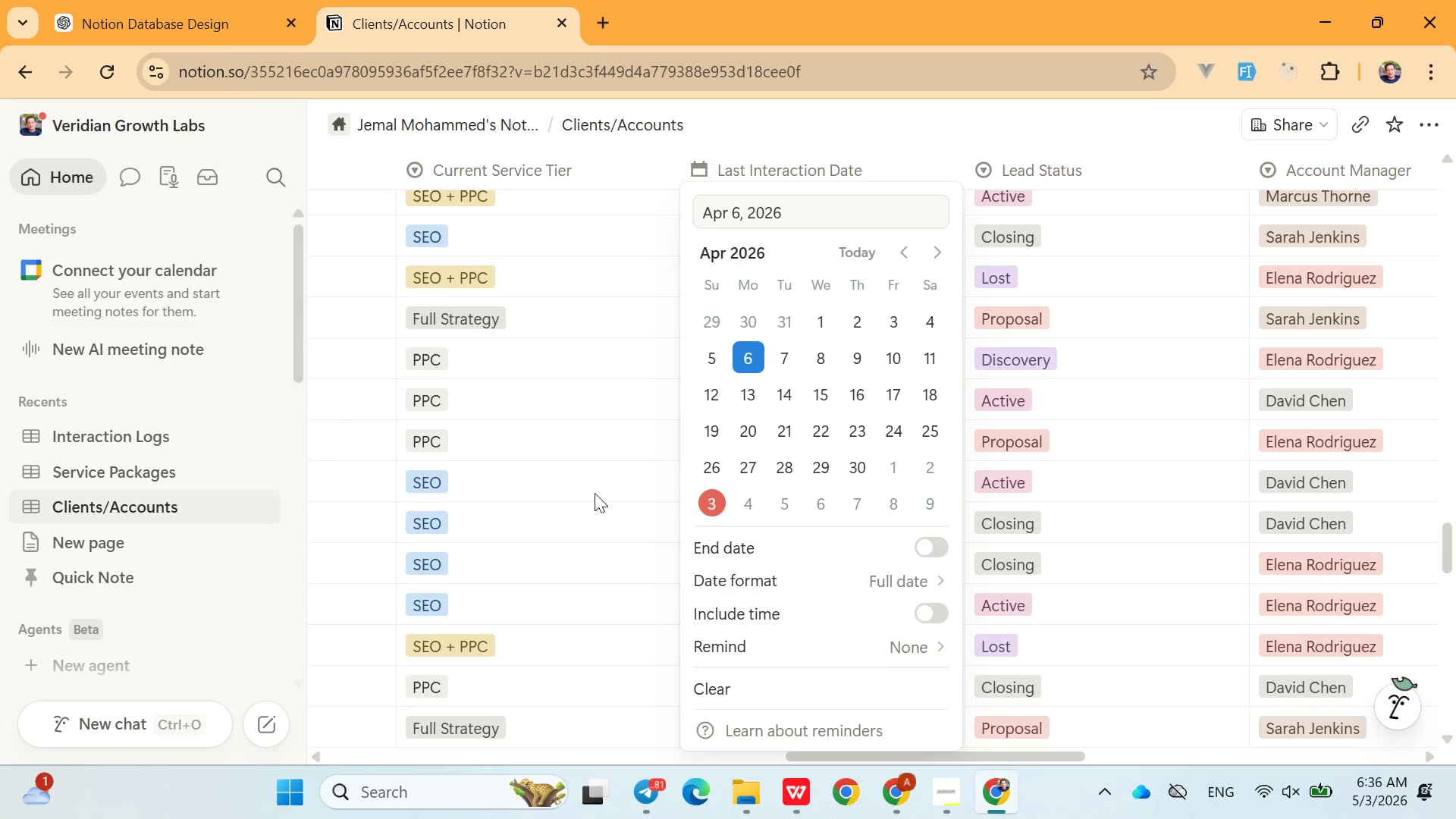 
left_click([595, 493])
 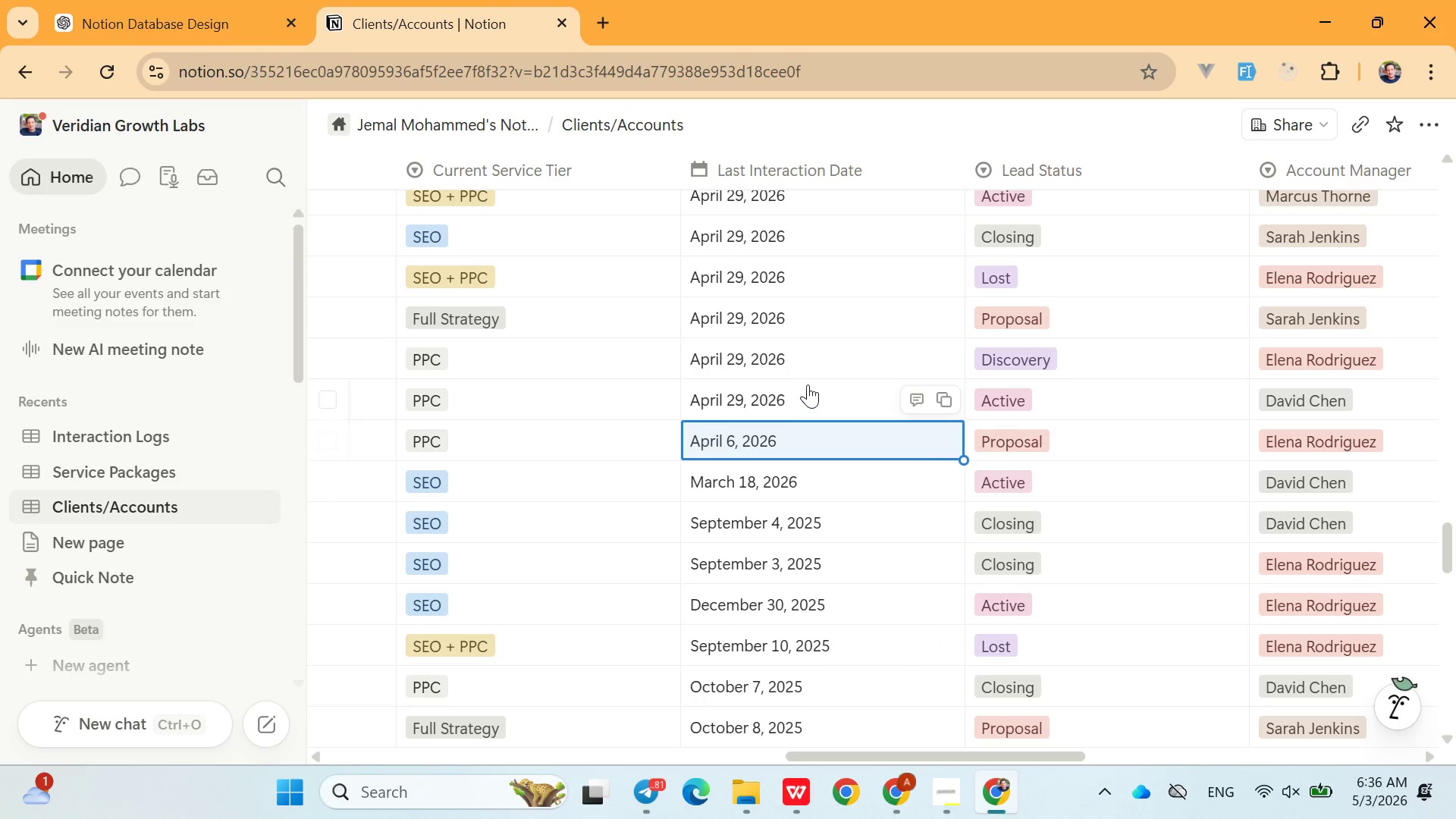 
left_click([808, 384])
 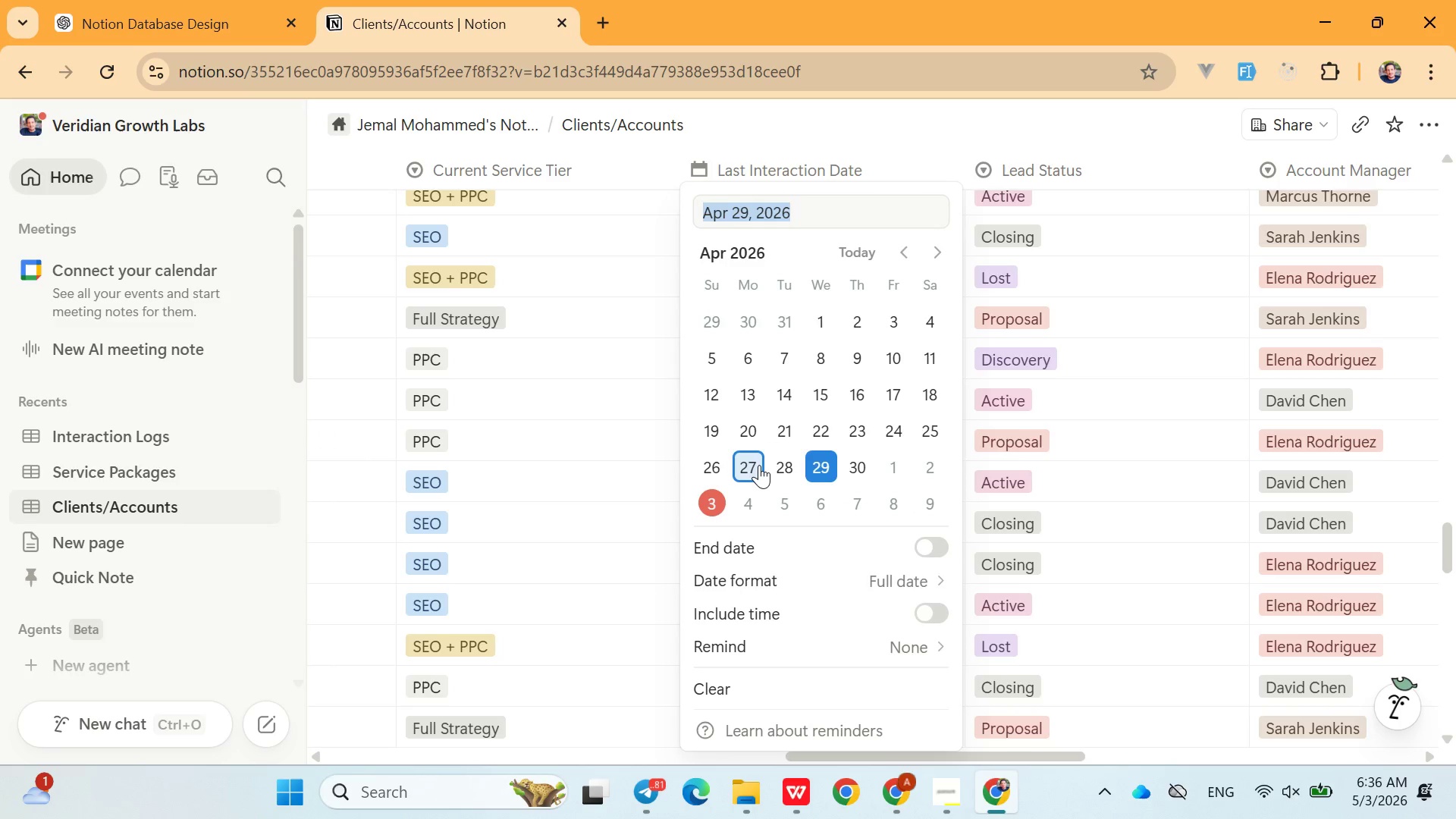 
left_click([759, 465])
 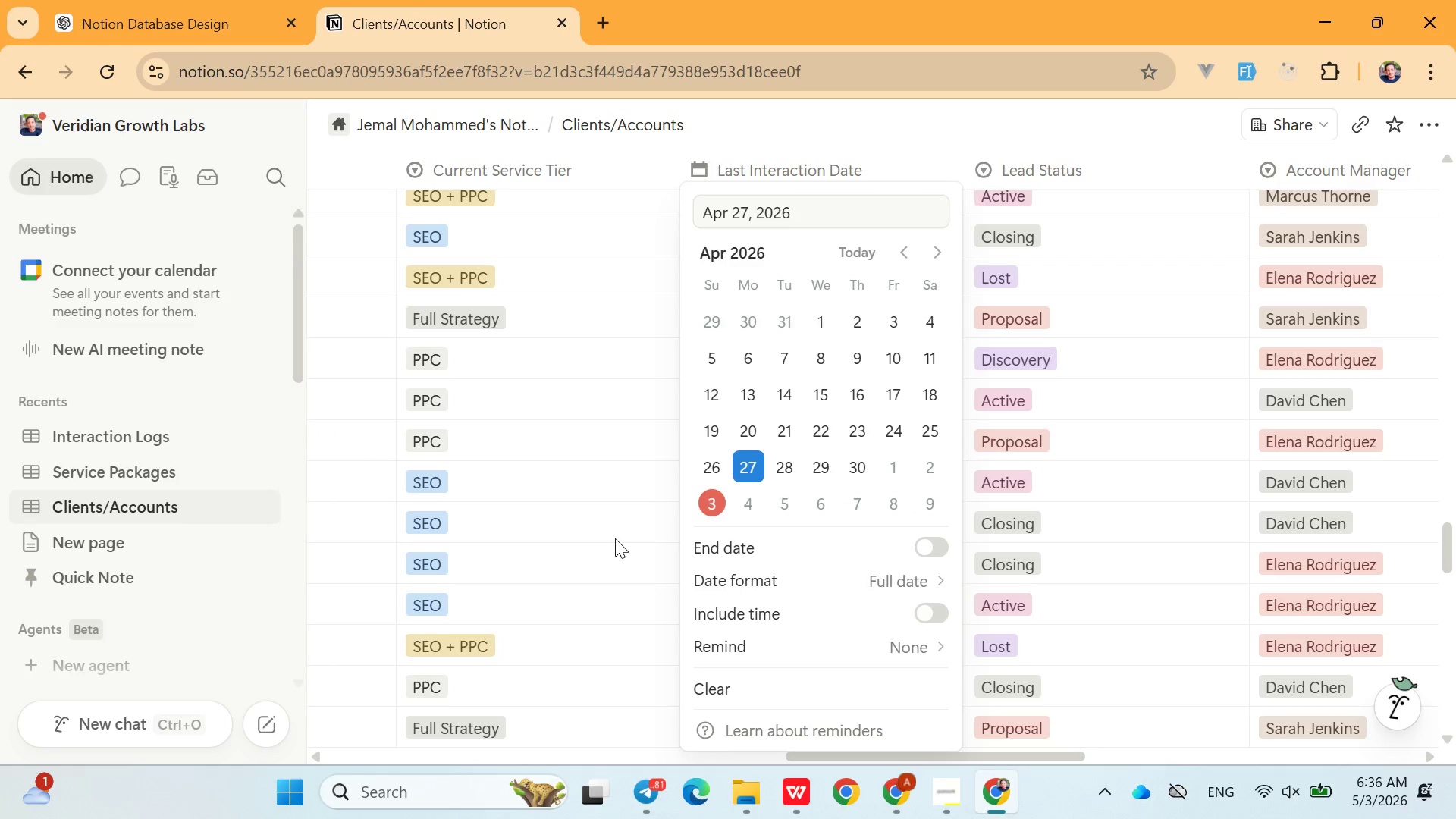 
left_click([615, 538])
 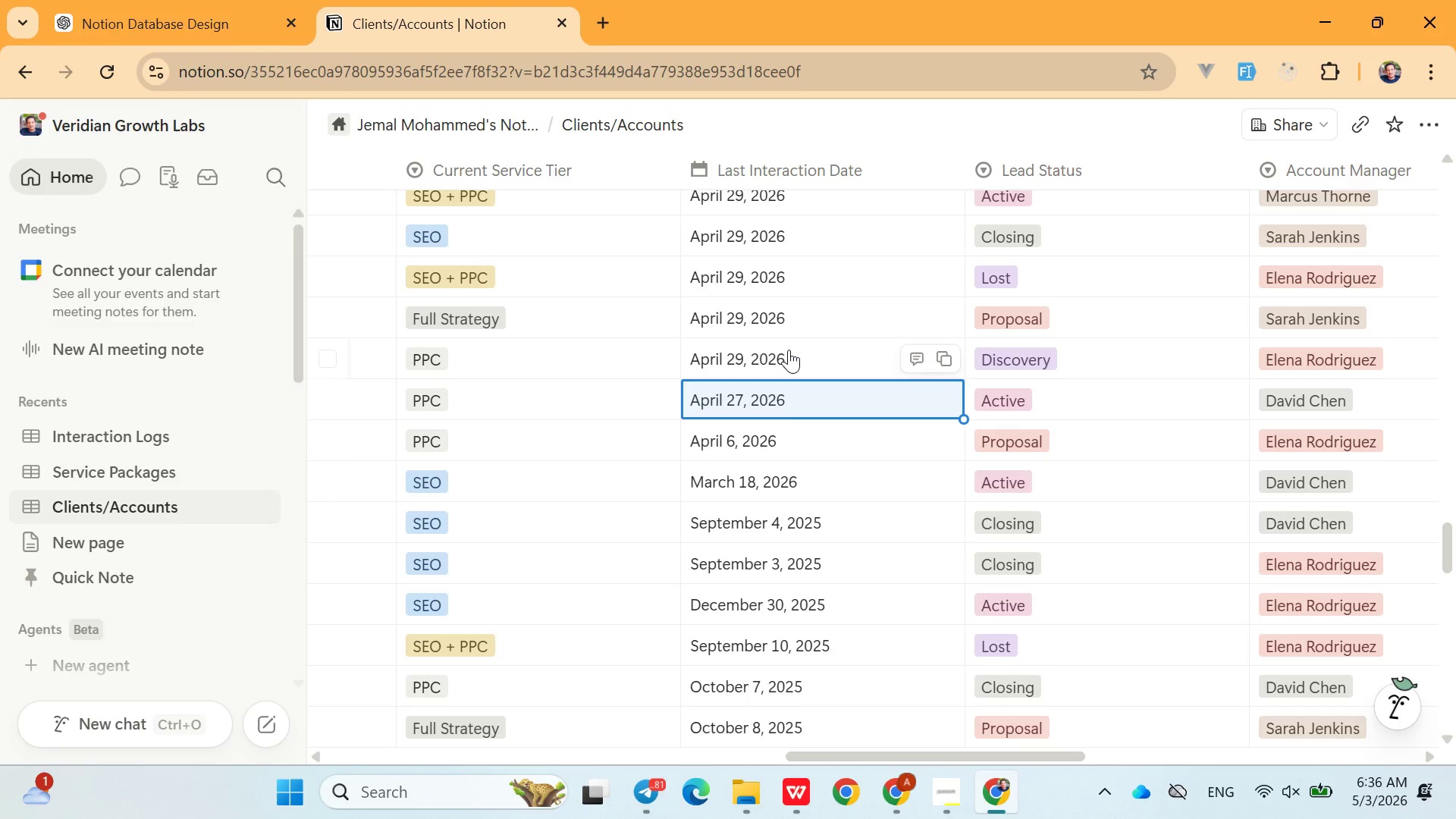 
left_click([789, 350])
 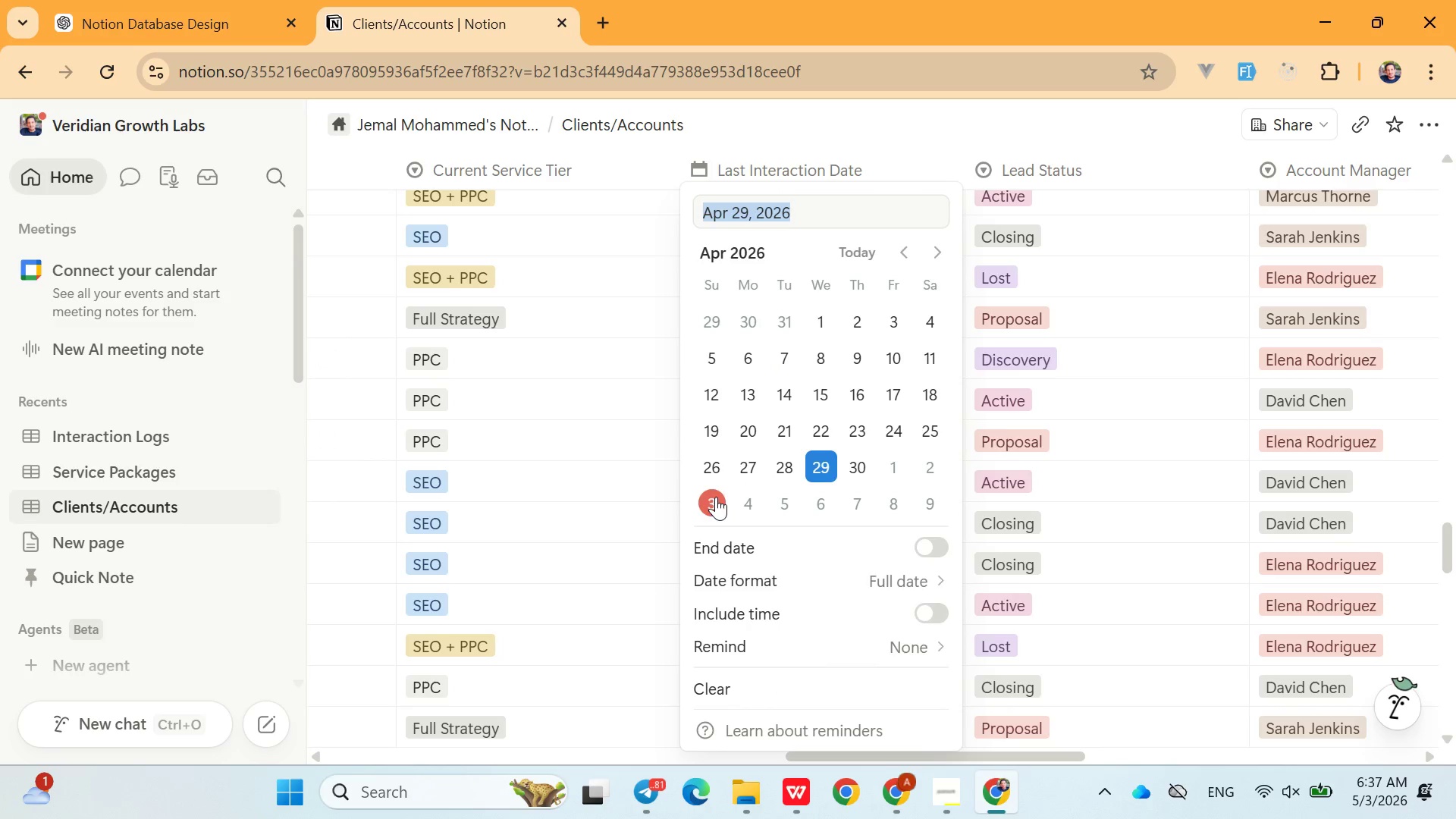 
left_click([714, 510])
 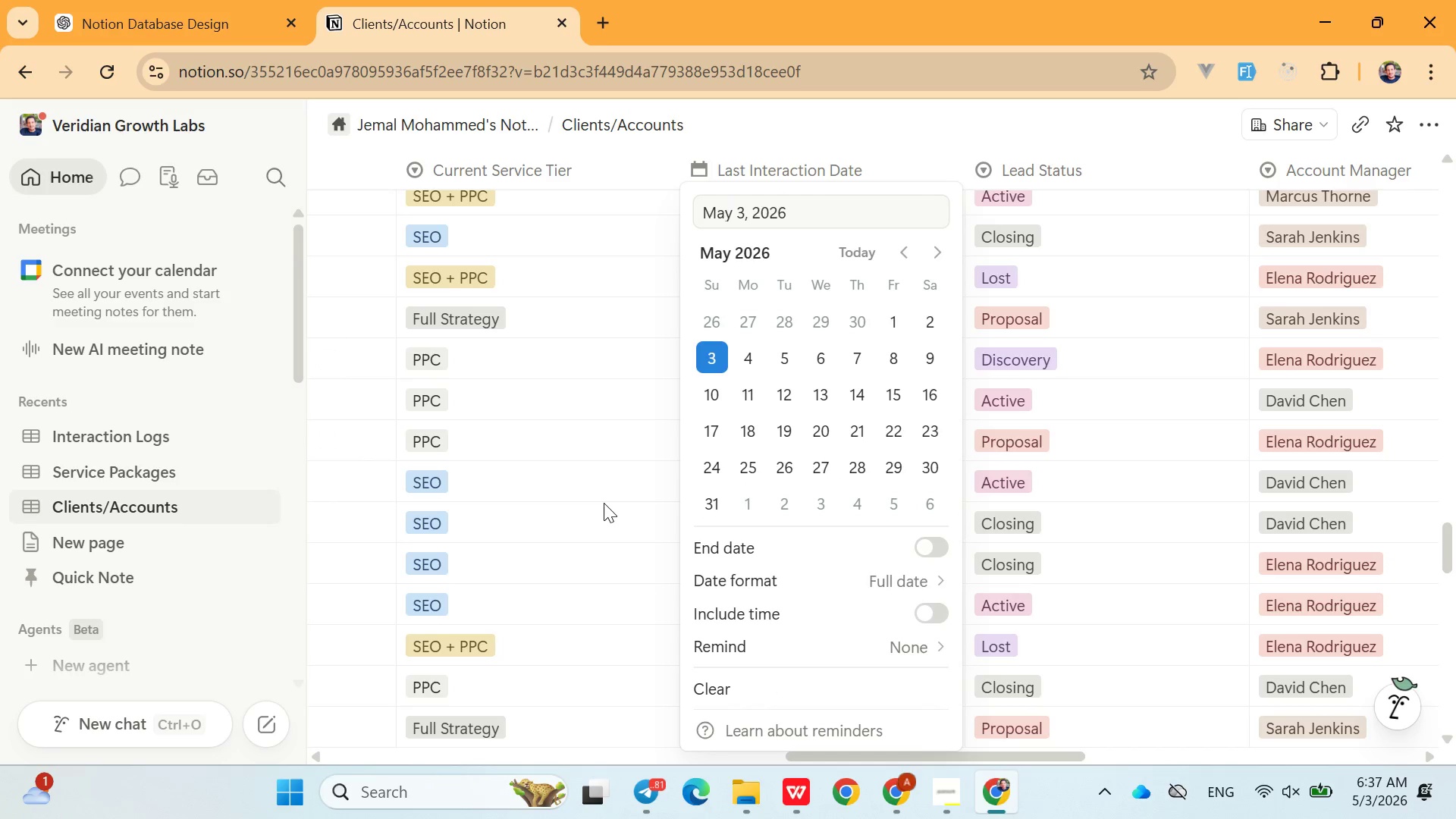 
left_click([604, 503])
 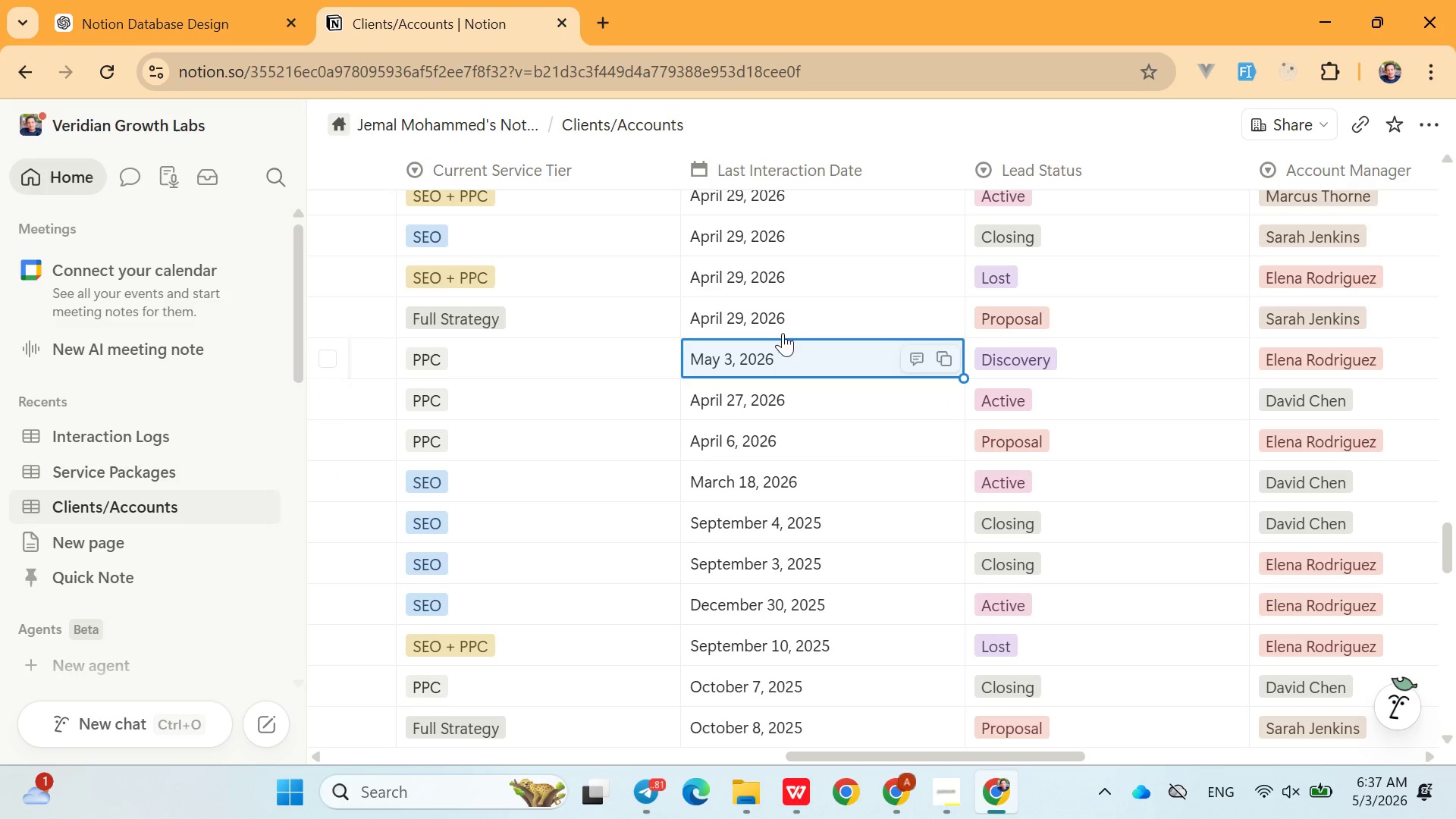 
left_click([783, 324])
 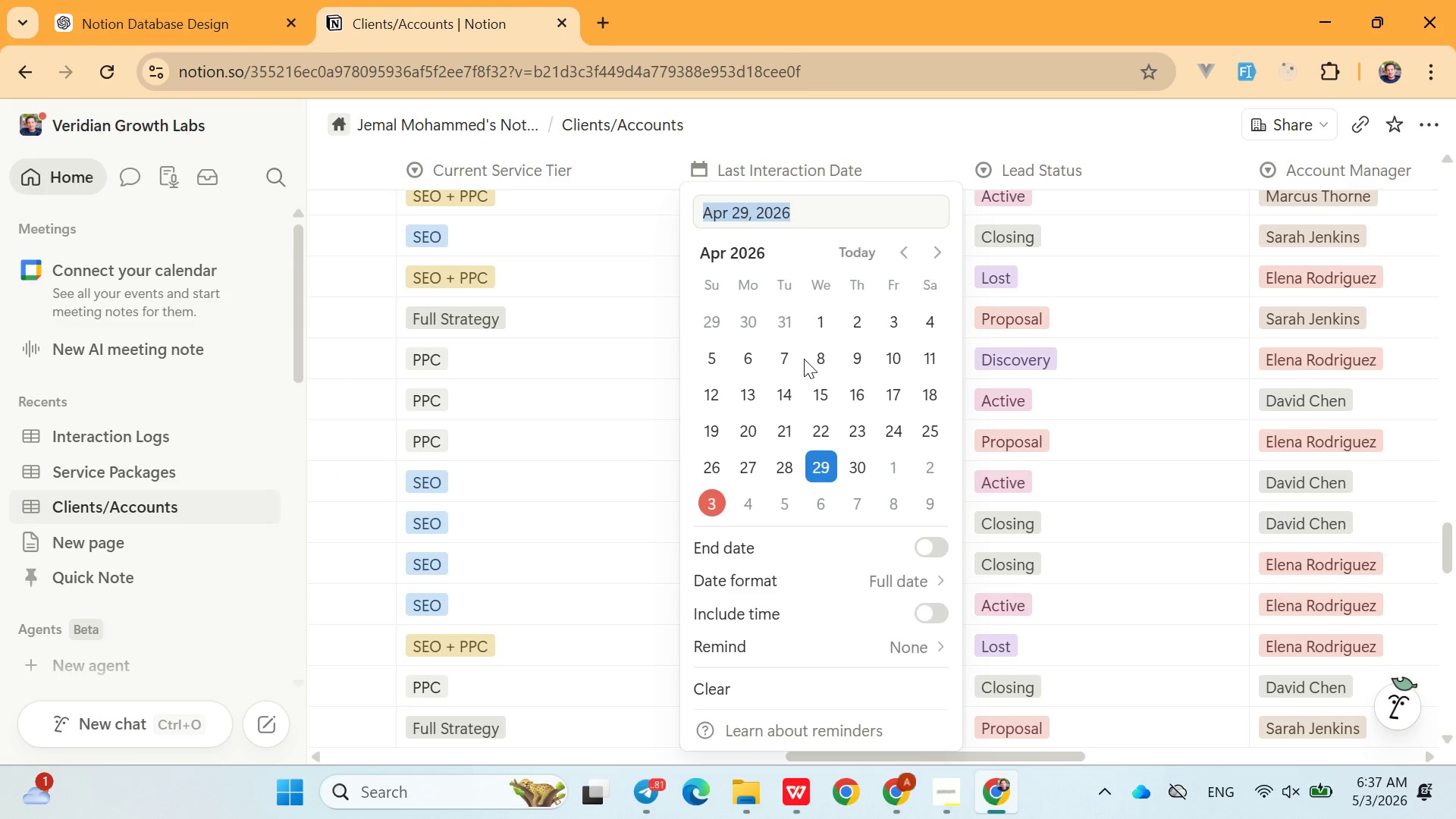 
wait(5.17)
 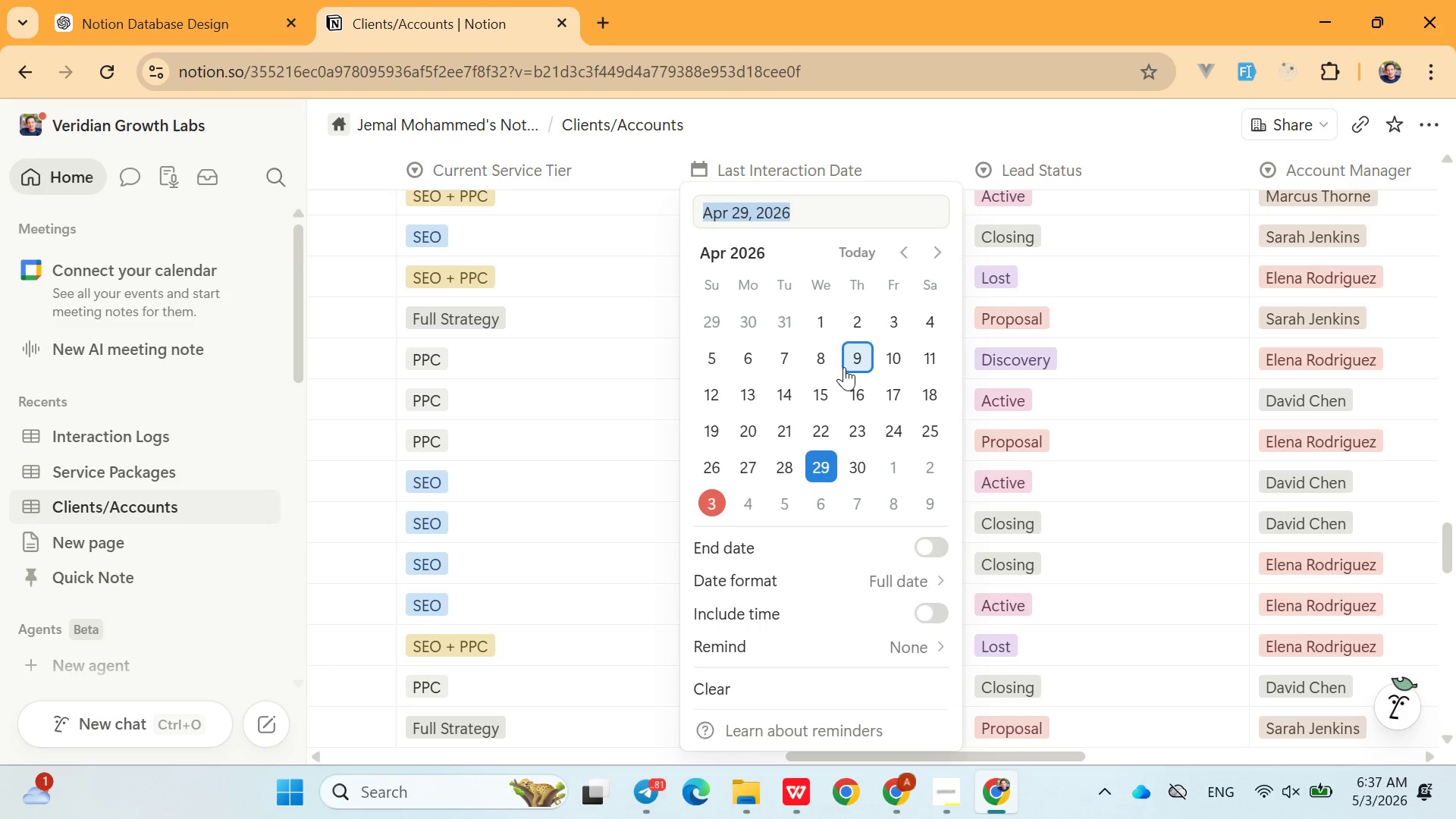 
left_click([794, 347])
 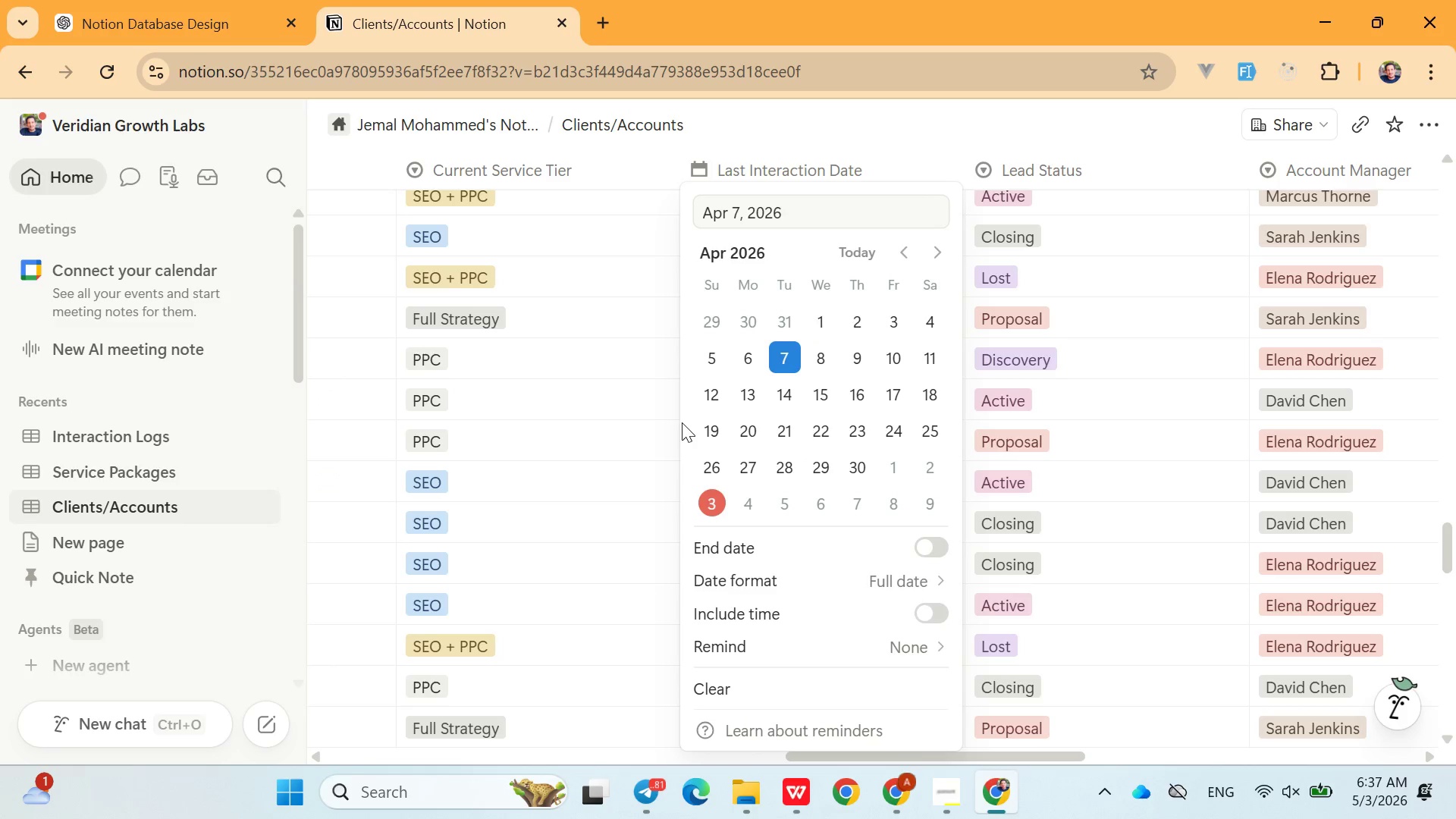 
left_click([682, 422])
 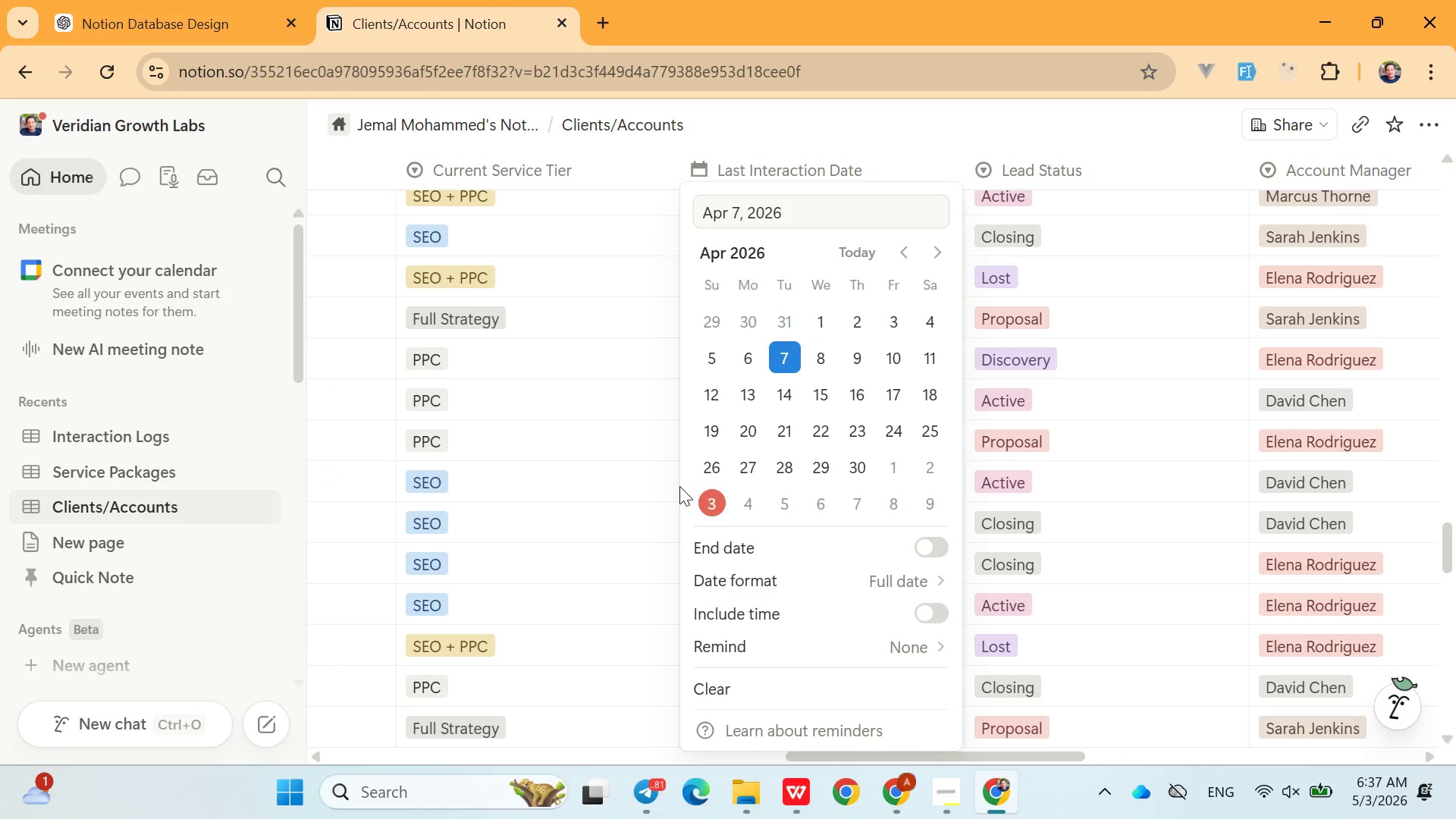 
left_click([677, 491])
 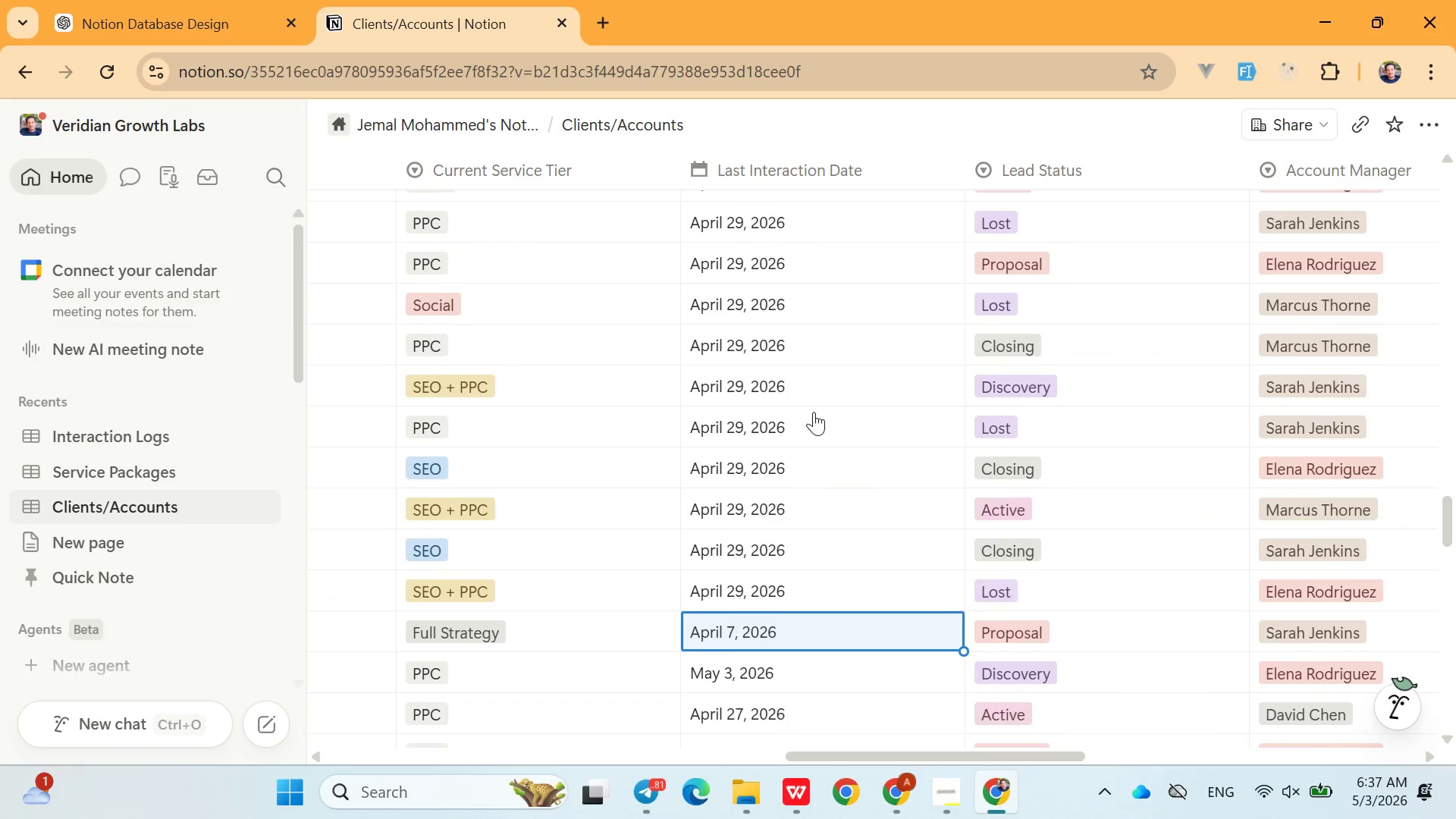 
left_click([803, 590])
 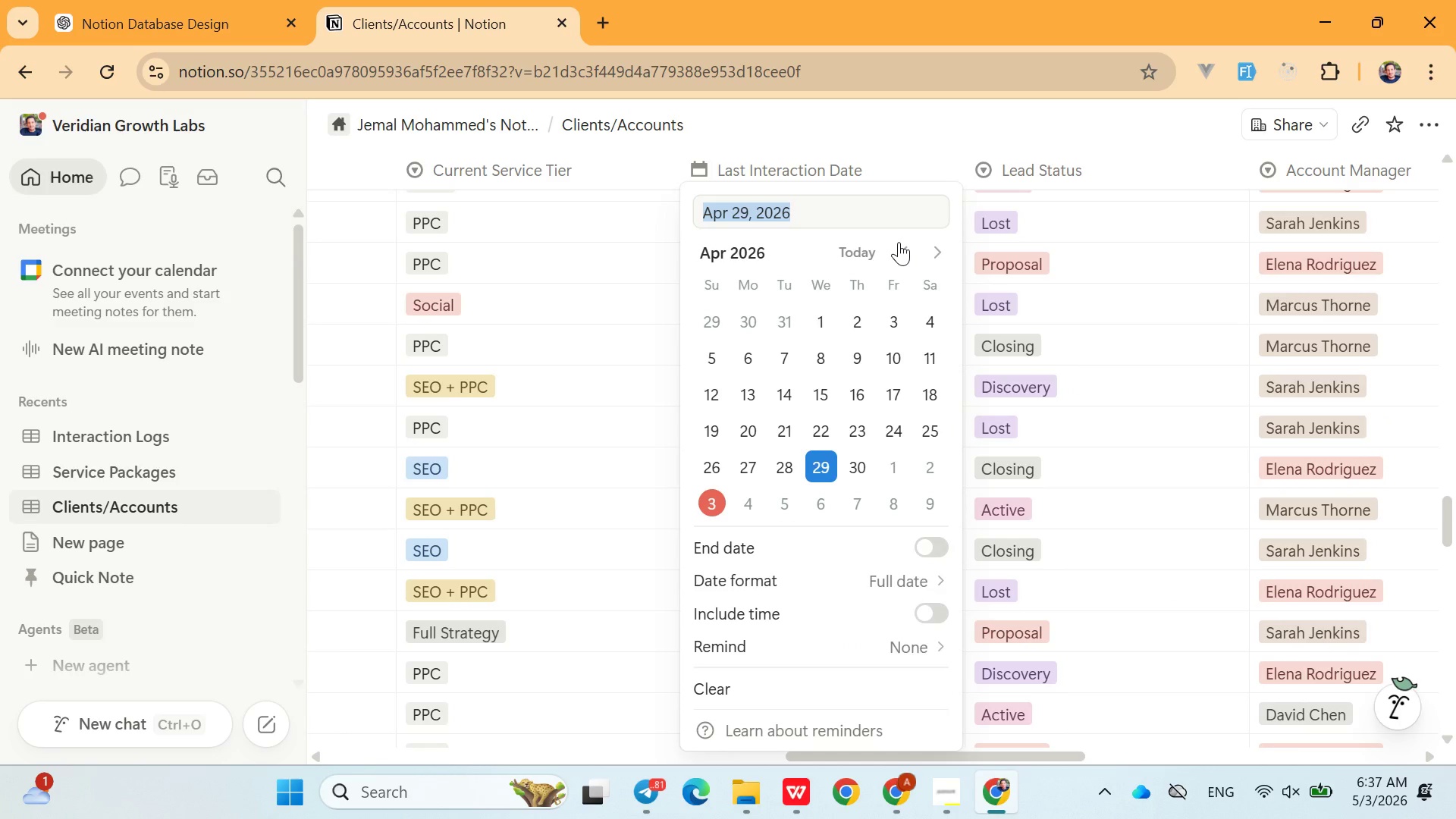 
double_click([899, 242])
 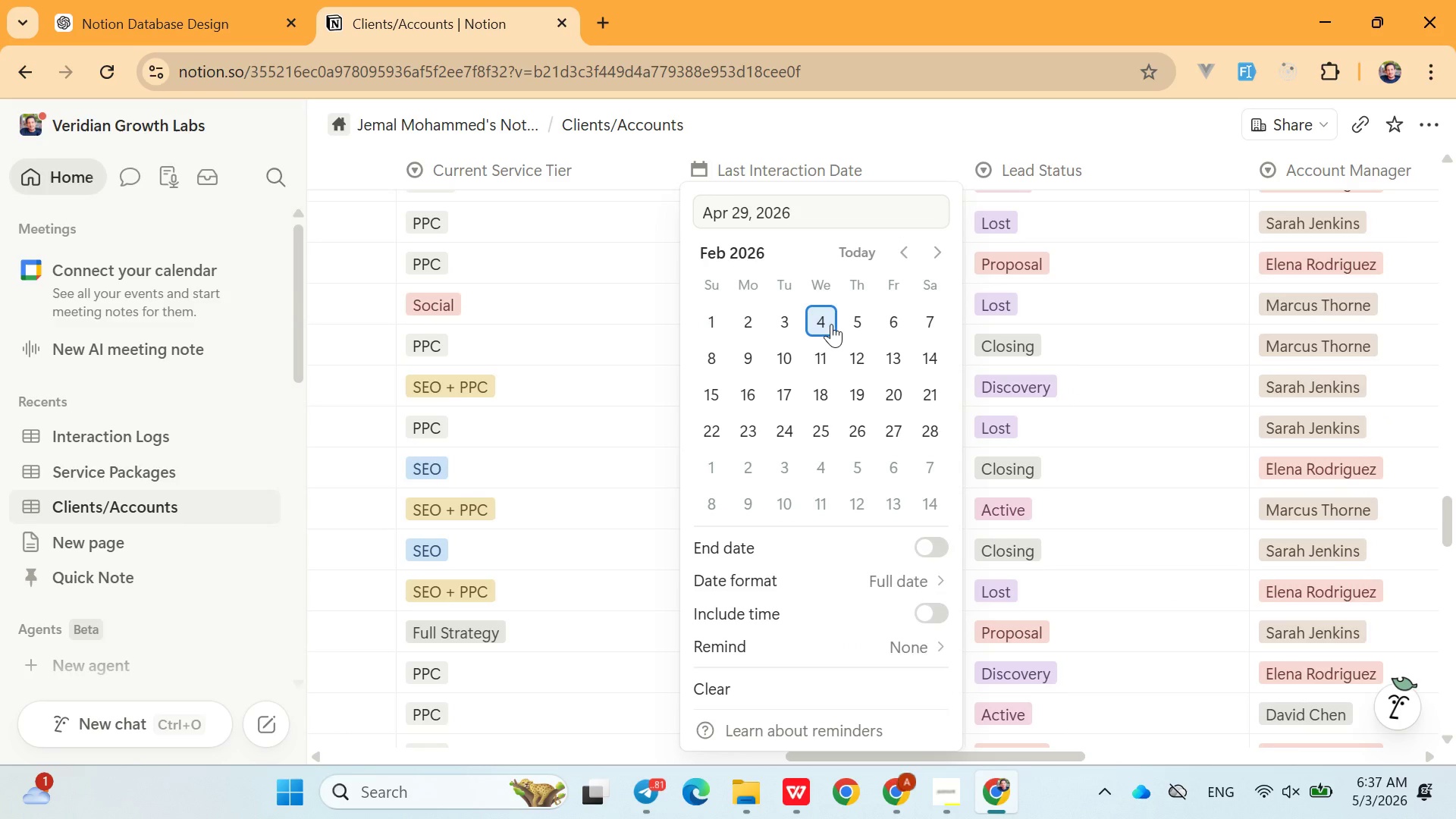 
left_click([831, 324])
 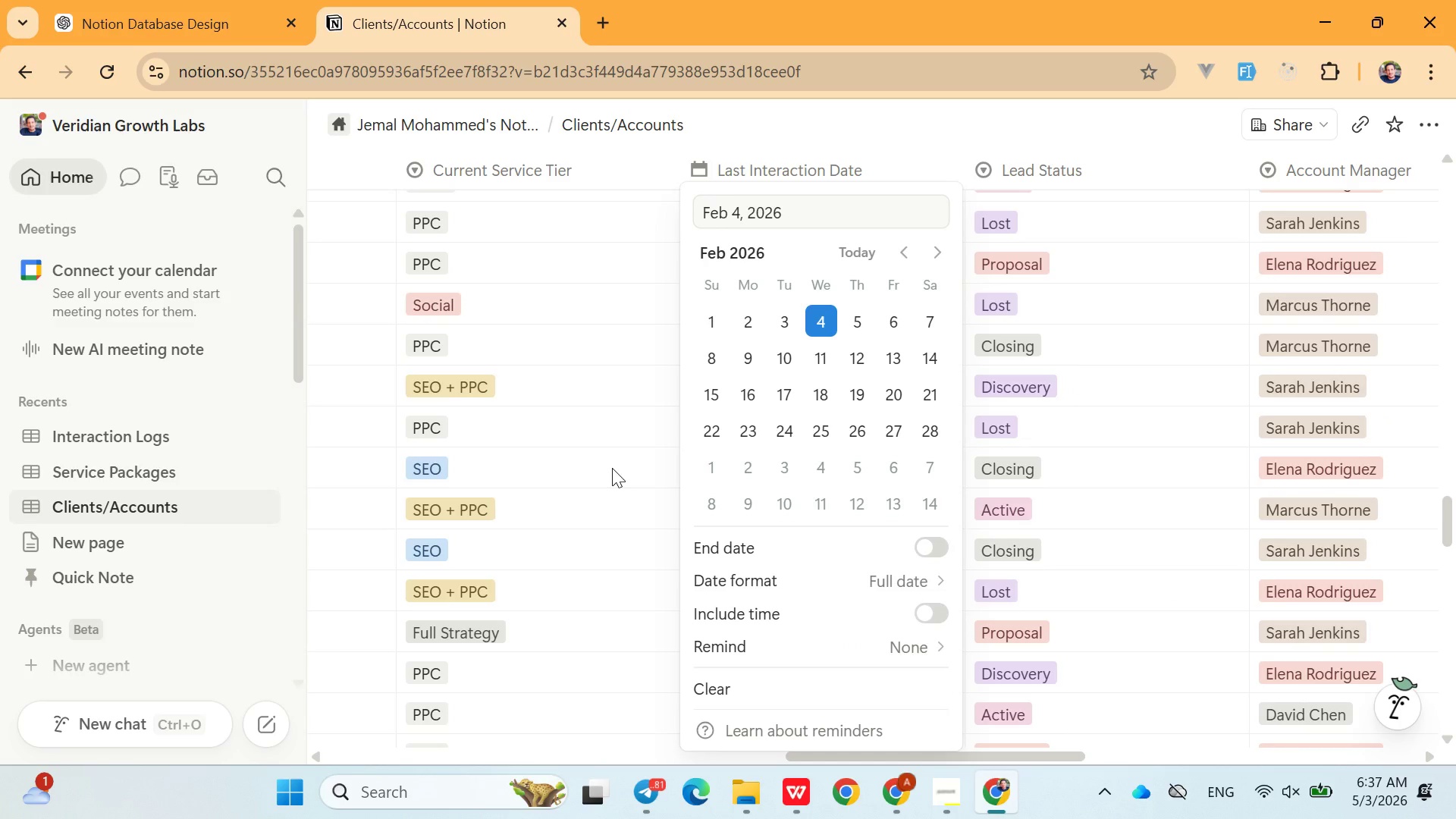 
left_click([612, 468])
 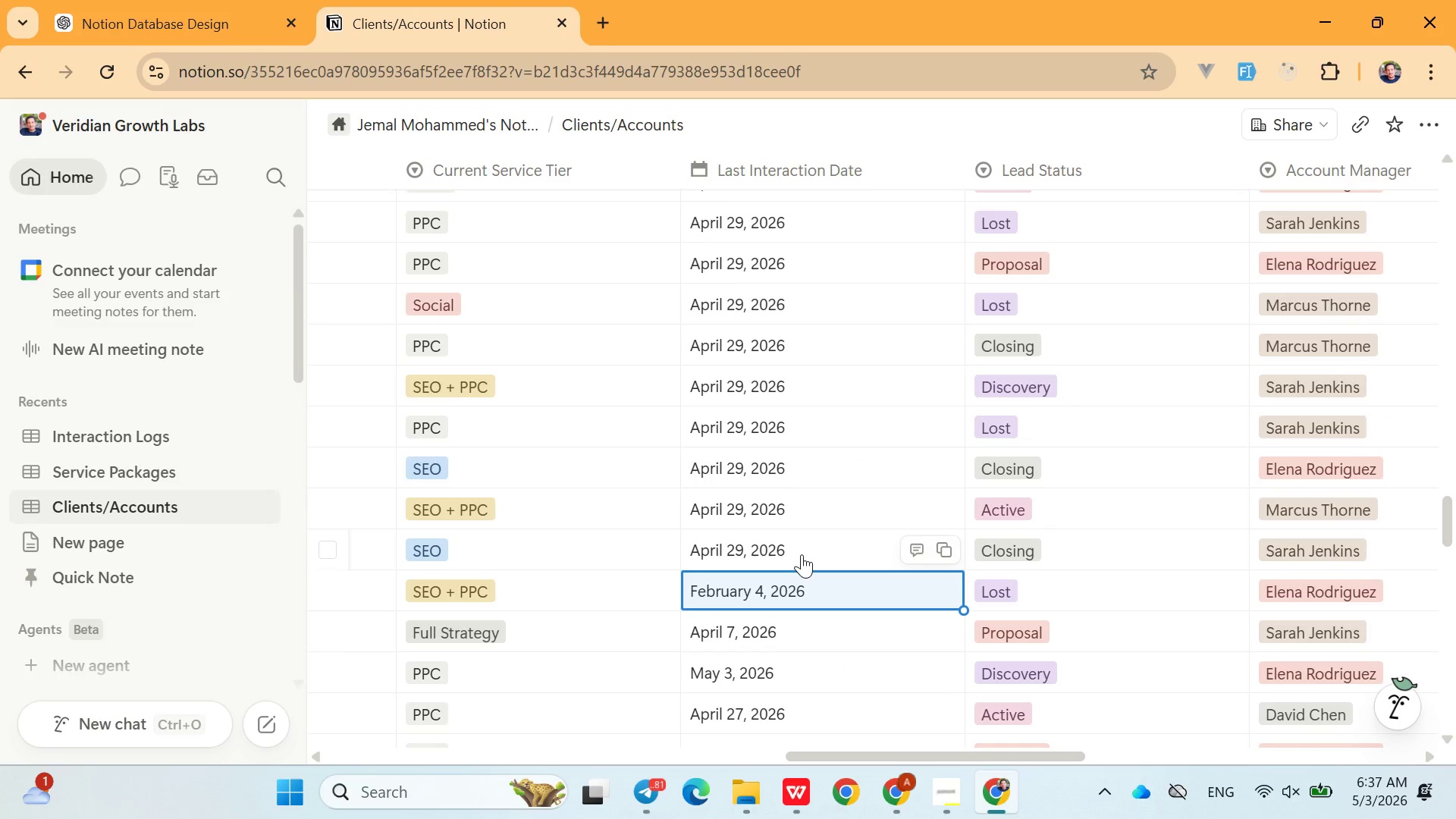 
left_click([802, 554])
 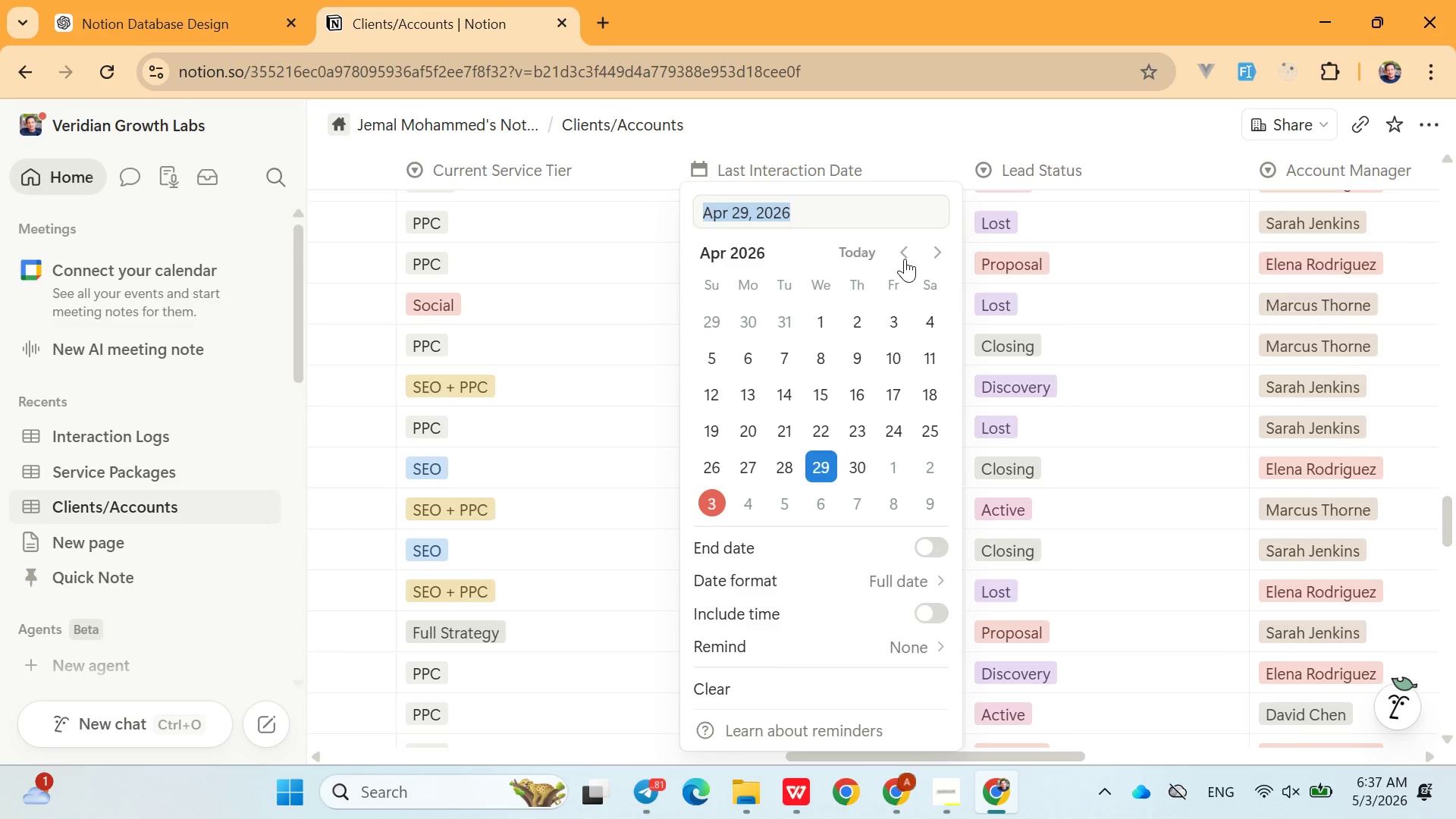 
double_click([905, 259])
 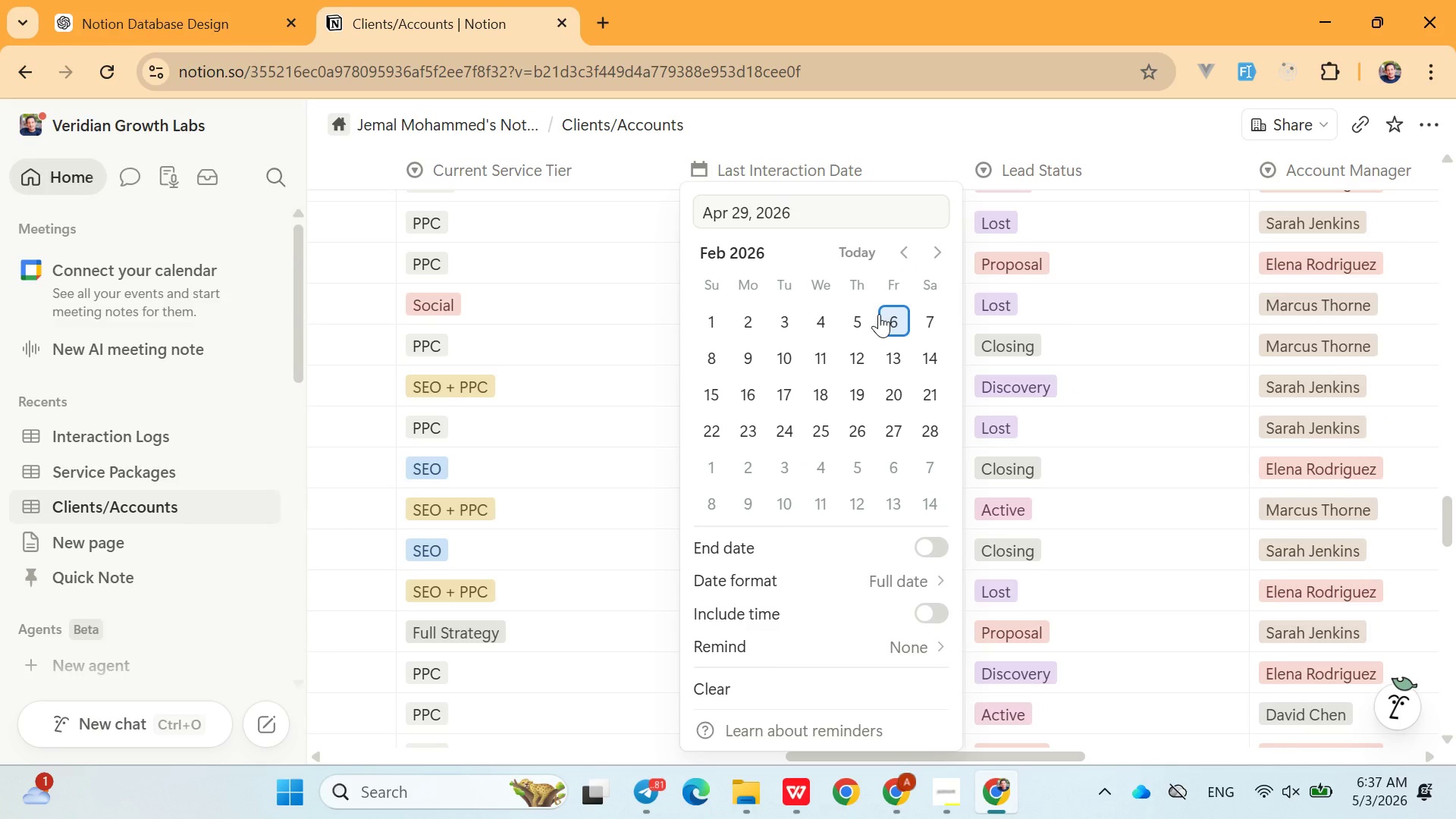 
left_click([879, 314])
 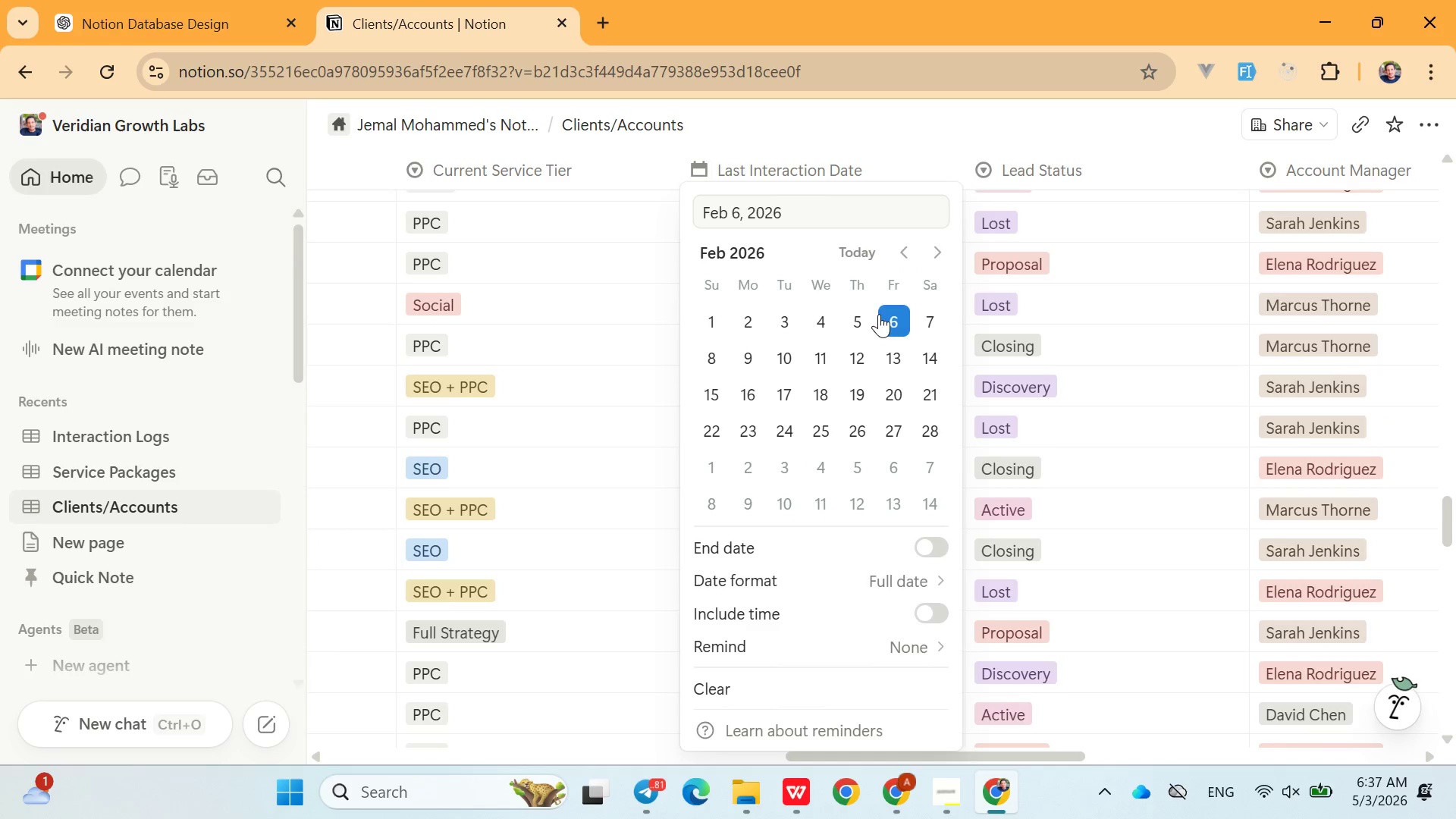 
left_click([636, 311])
 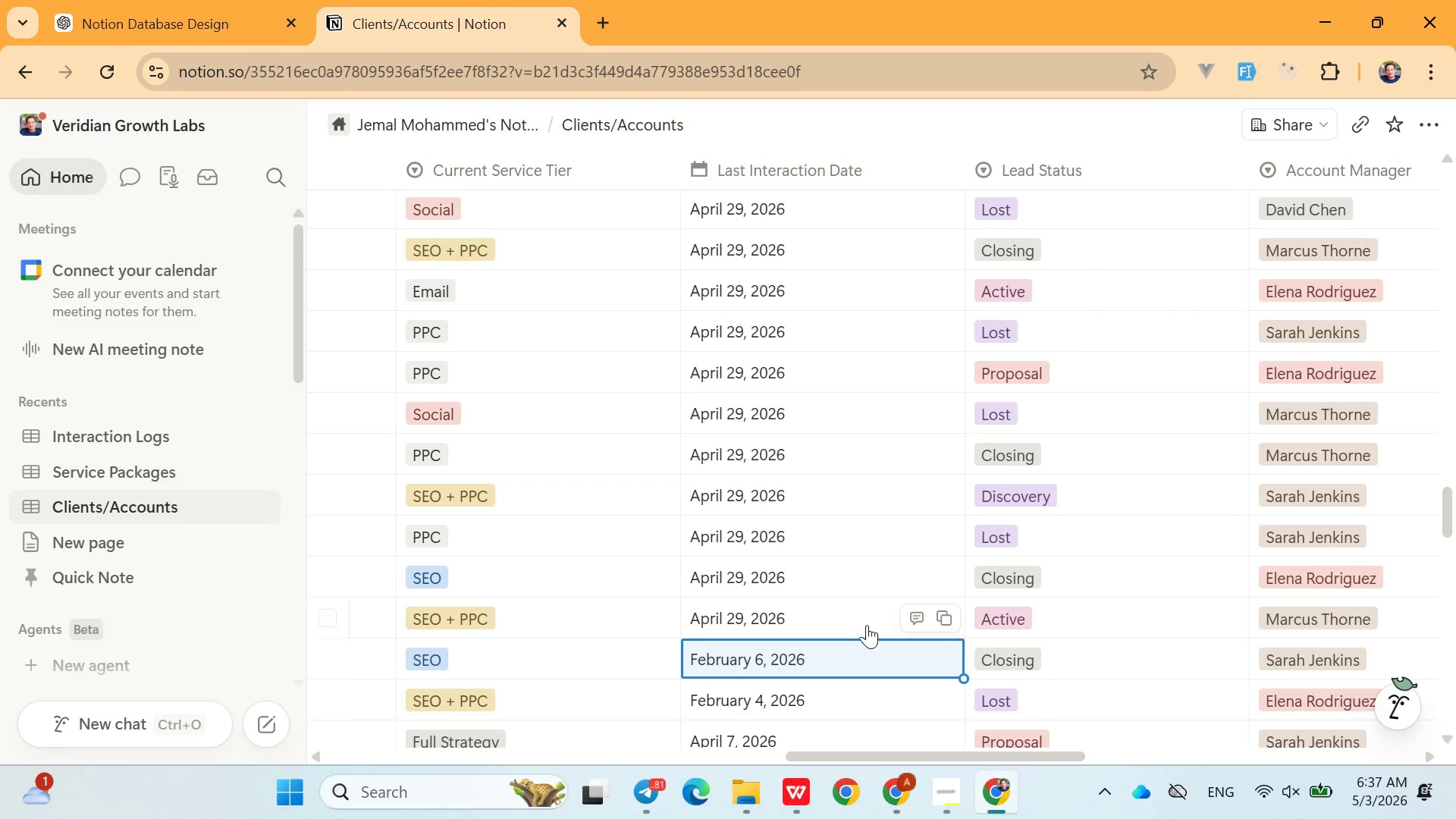 
left_click([851, 613])
 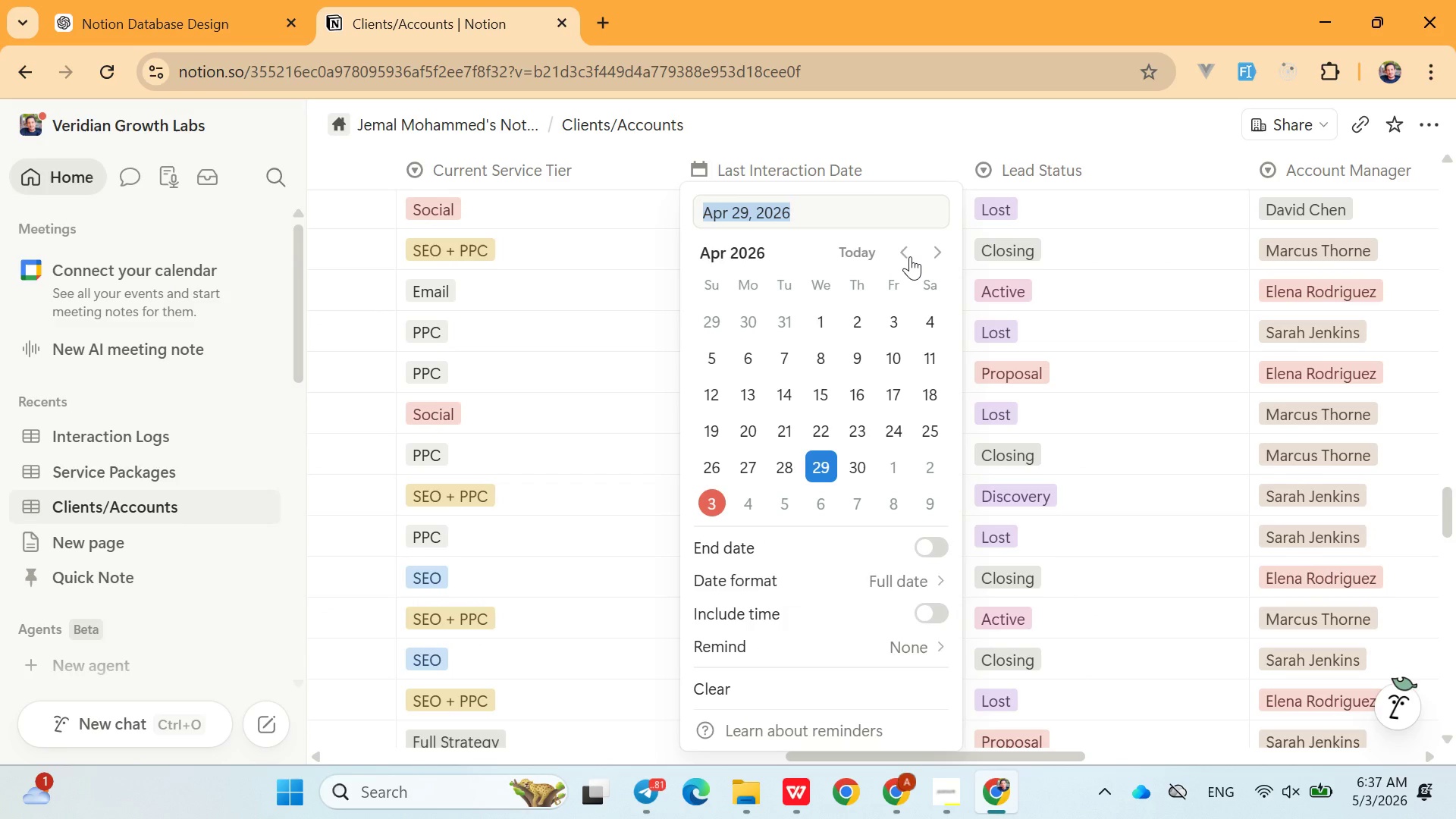 
double_click([910, 256])
 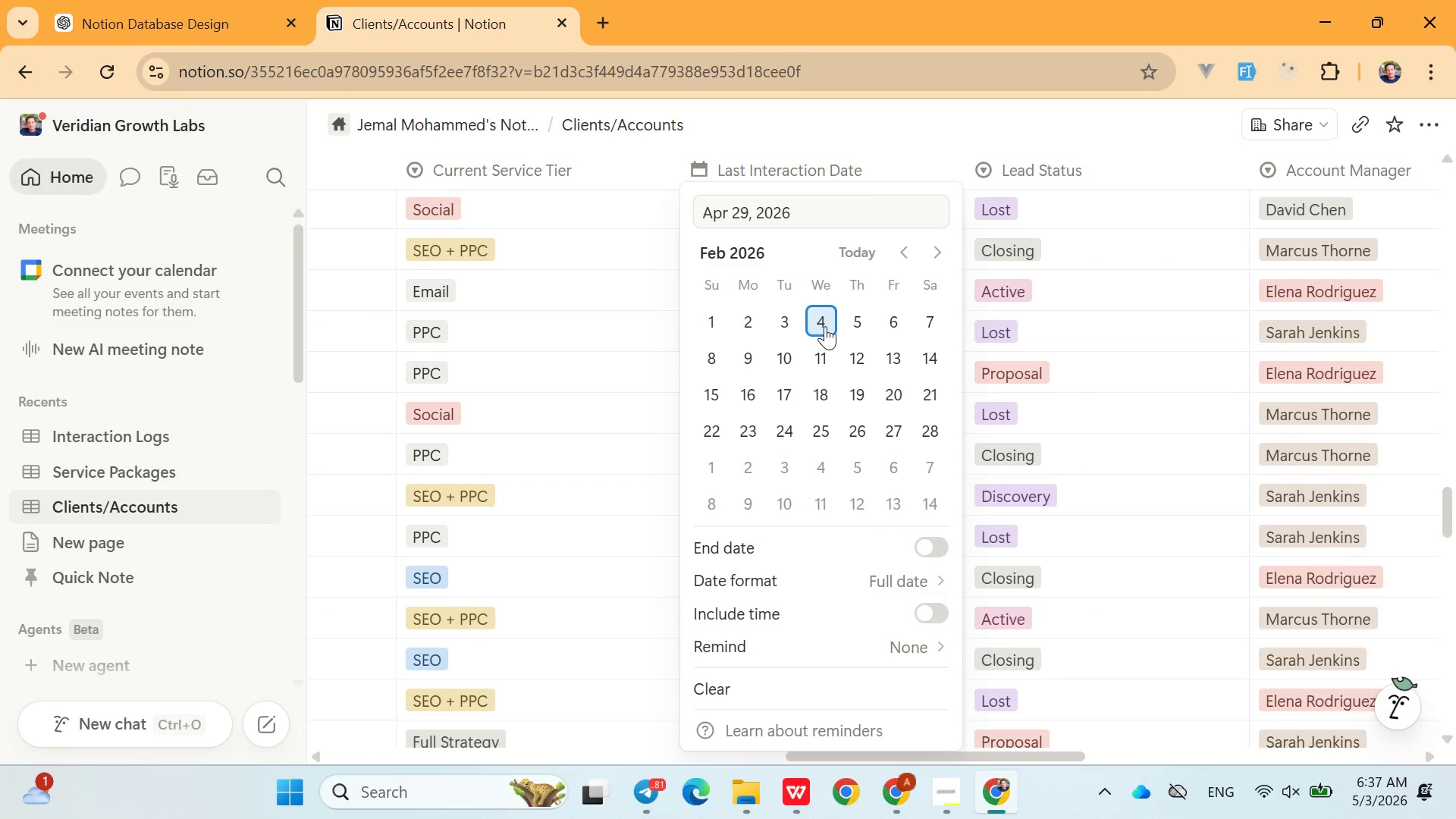 
left_click([825, 326])
 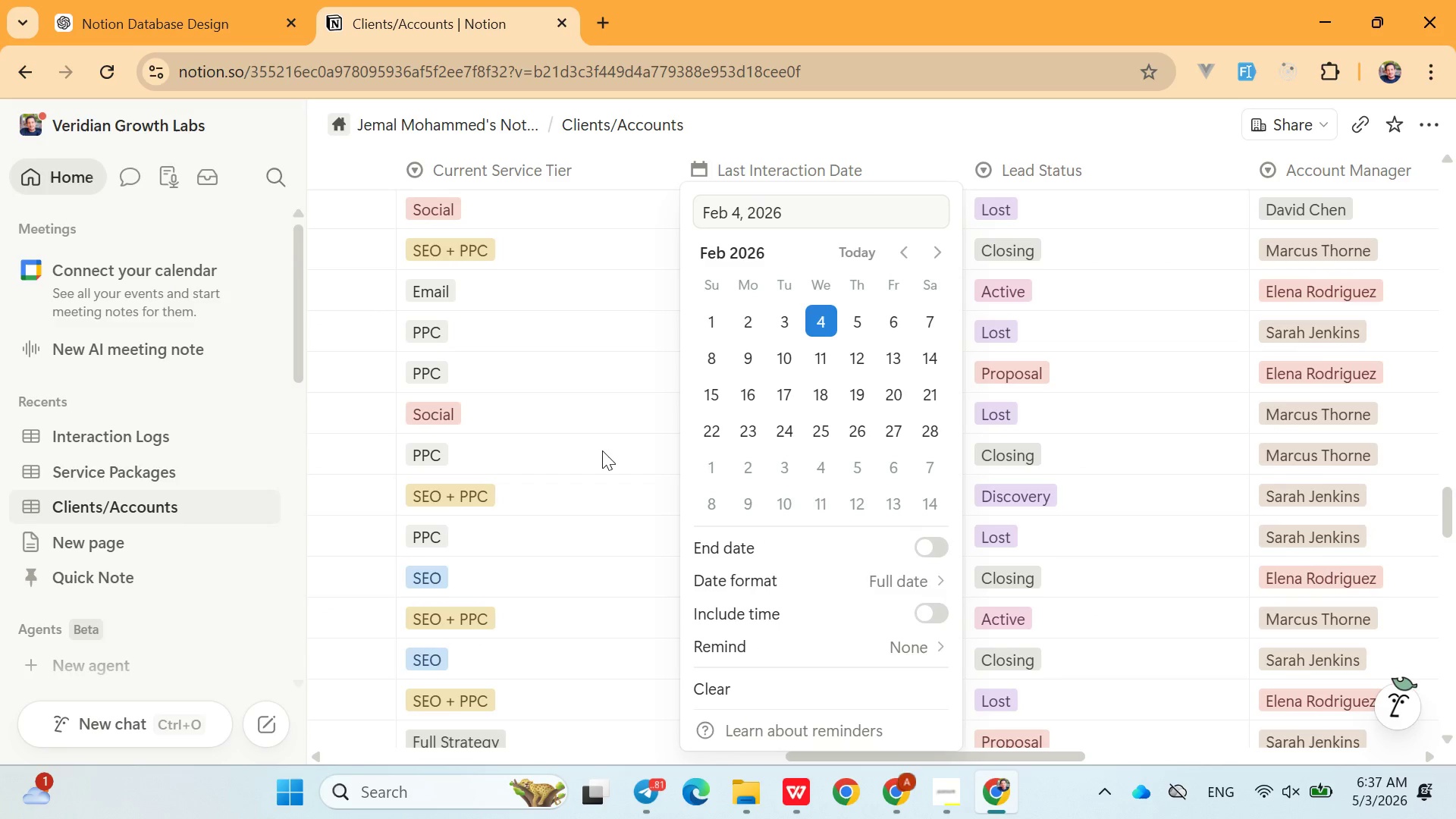 
left_click([602, 450])
 